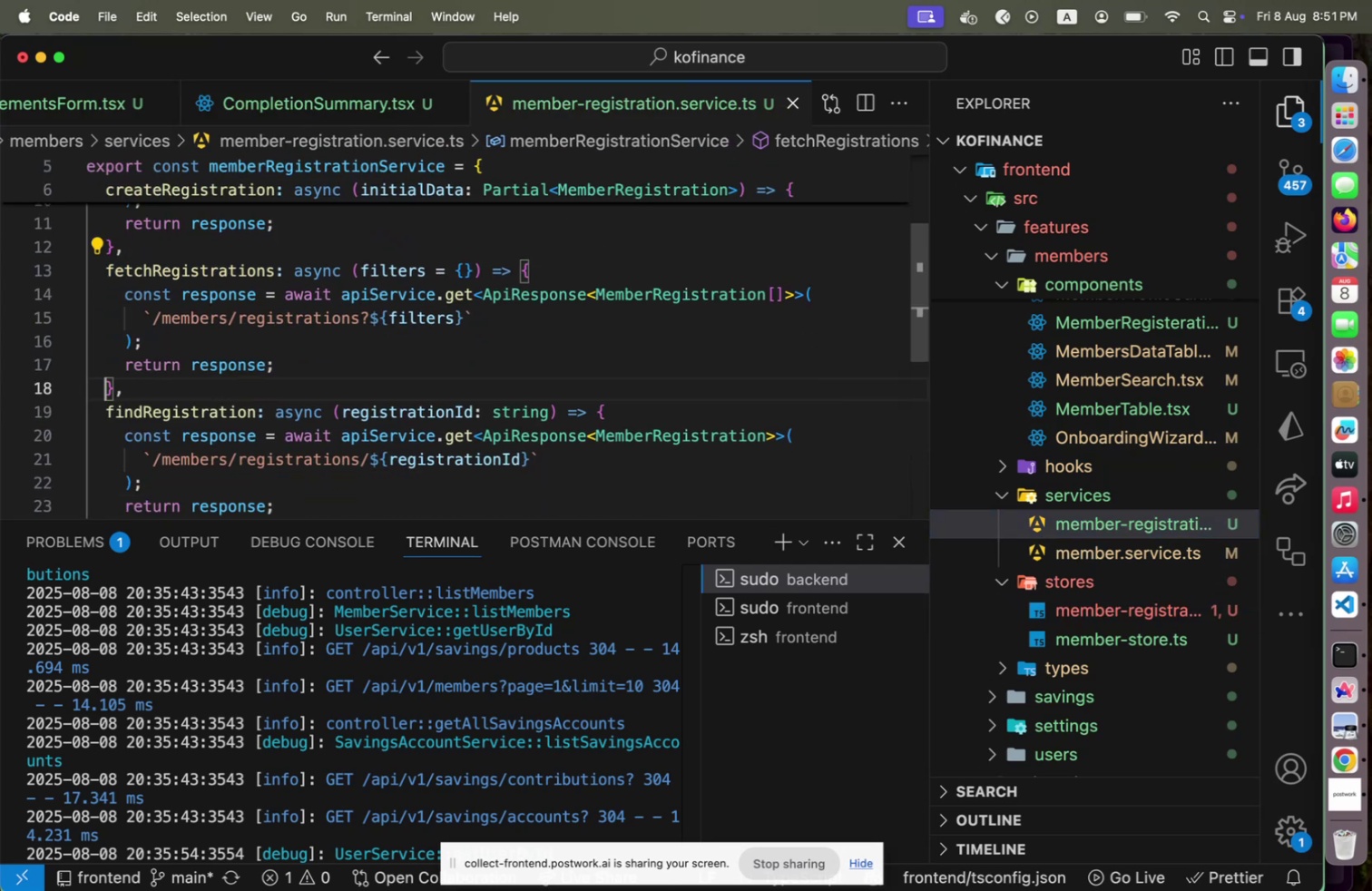 
key(ArrowDown)
 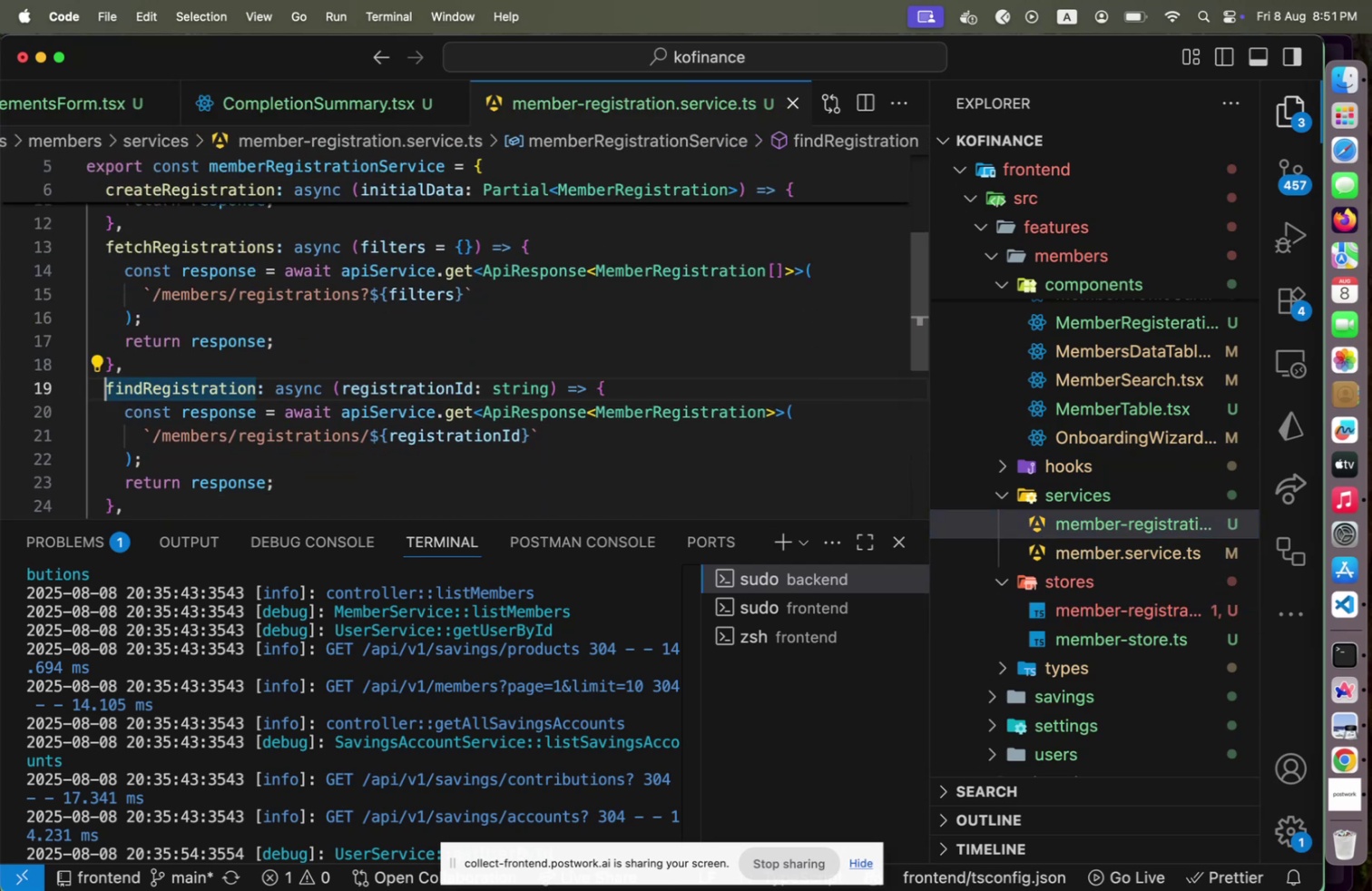 
hold_key(key=ArrowRight, duration=0.3)
 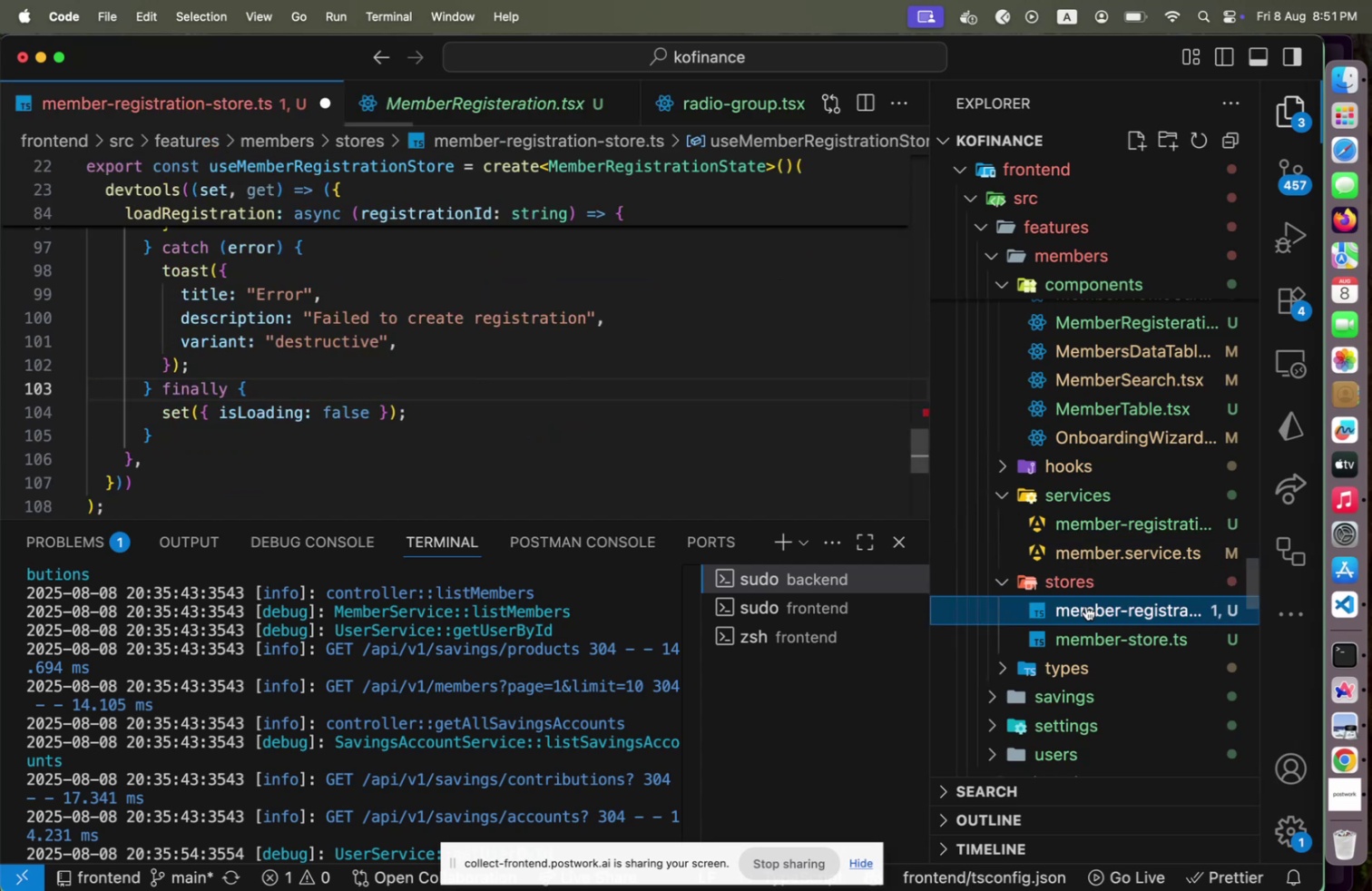 
scroll: coordinate [608, 391], scroll_direction: up, amount: 5.0
 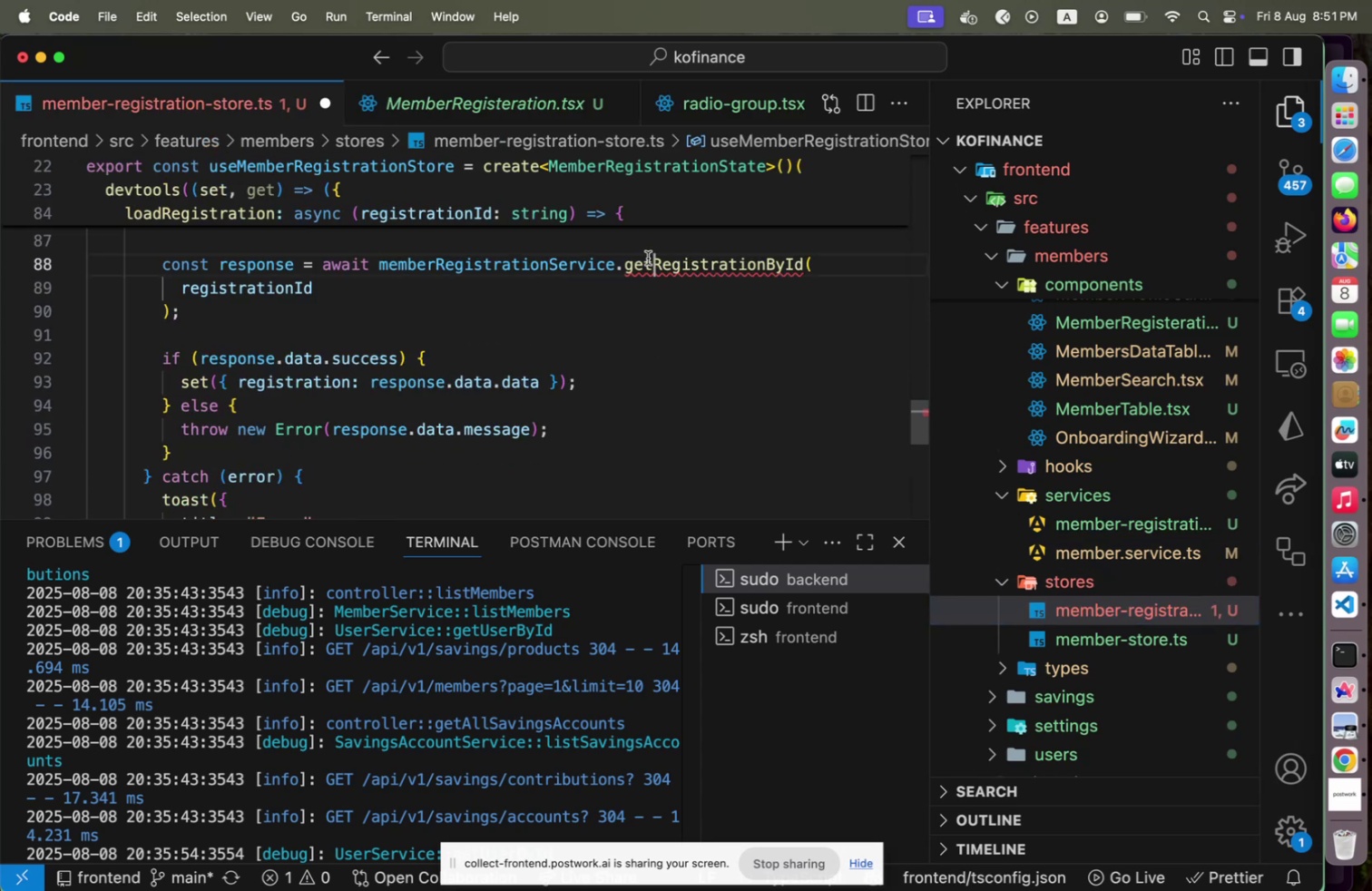 
key(ArrowLeft)
 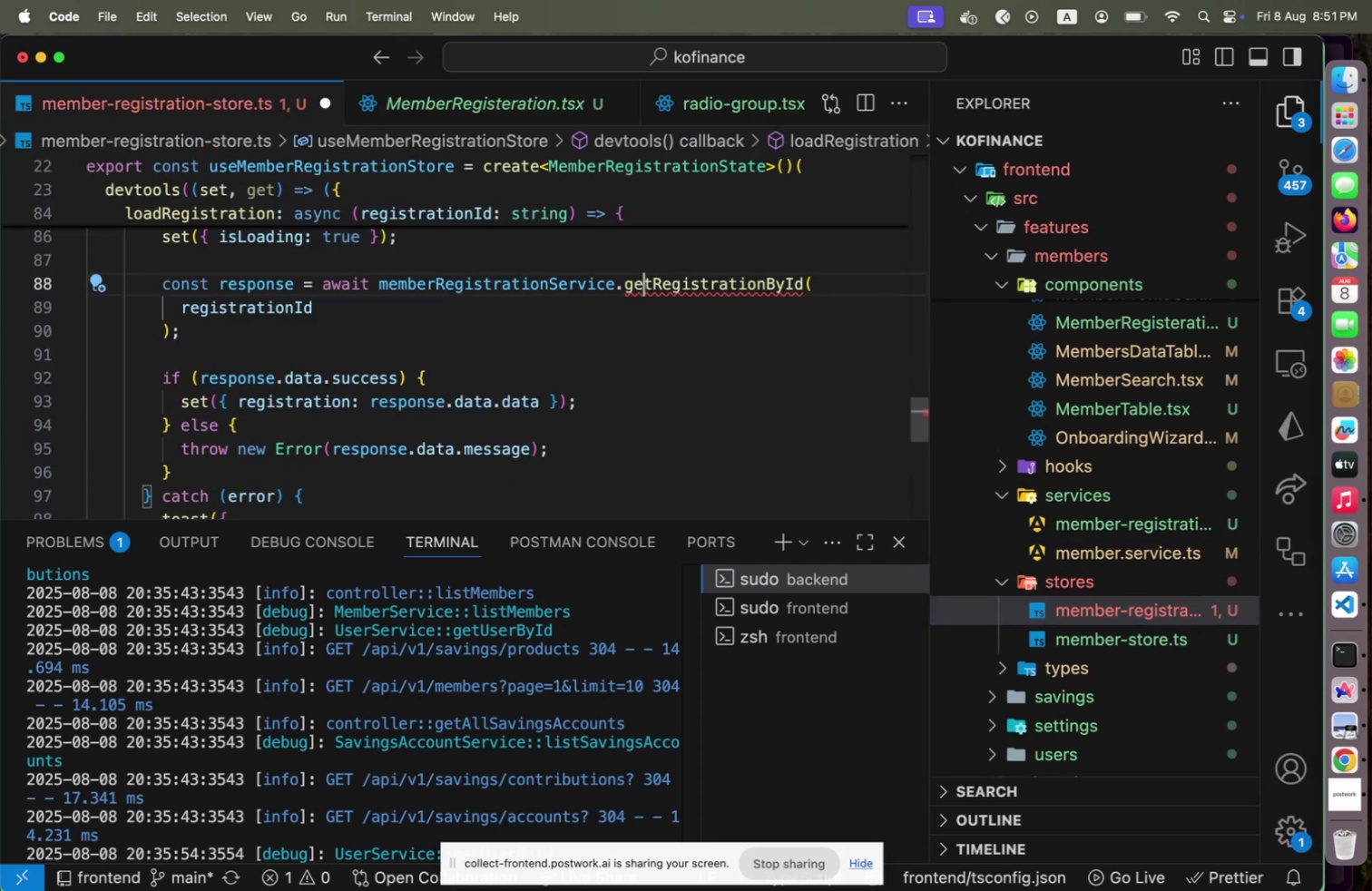 
key(ArrowRight)
 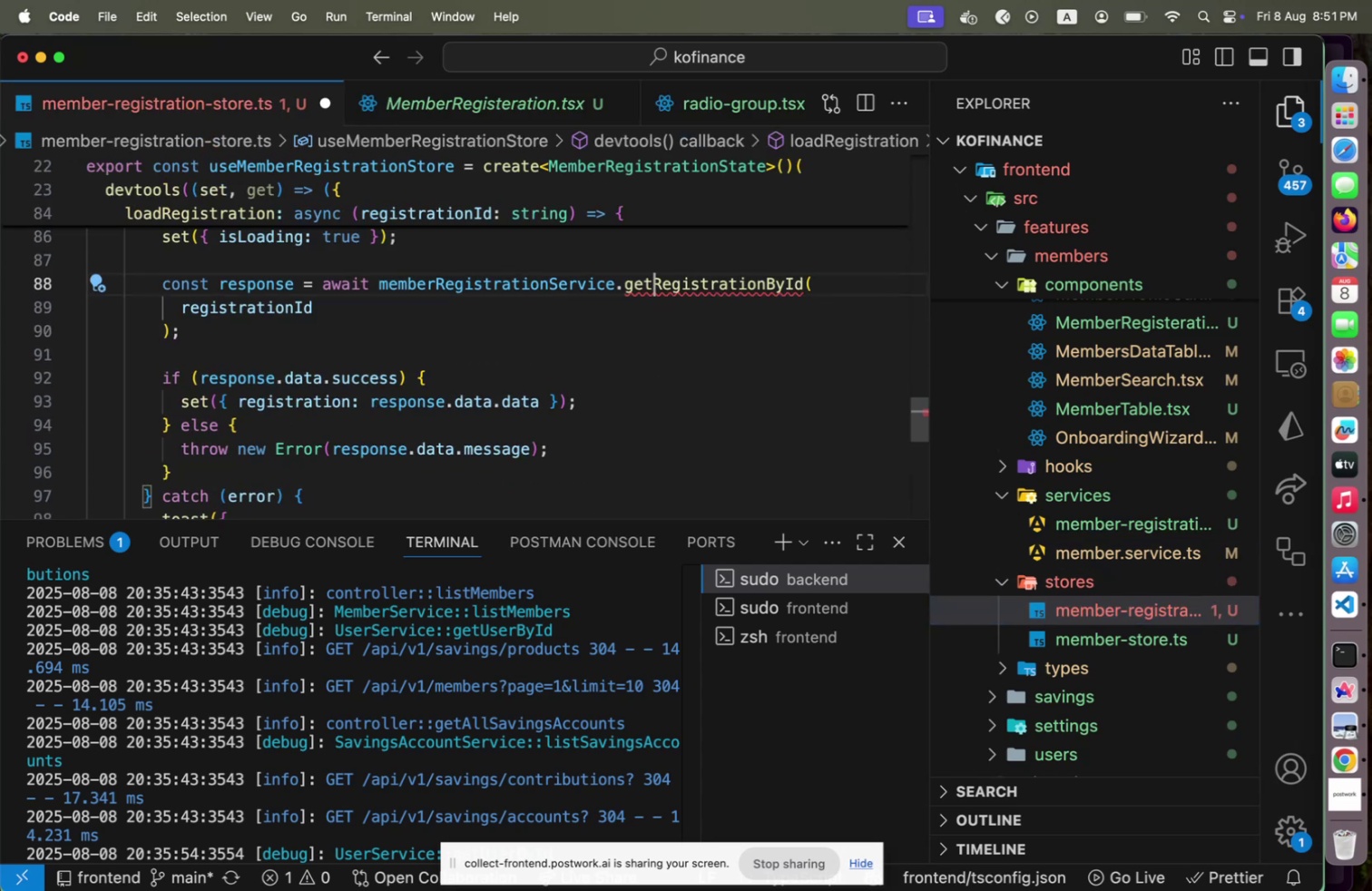 
key(Shift+ArrowLeft)
 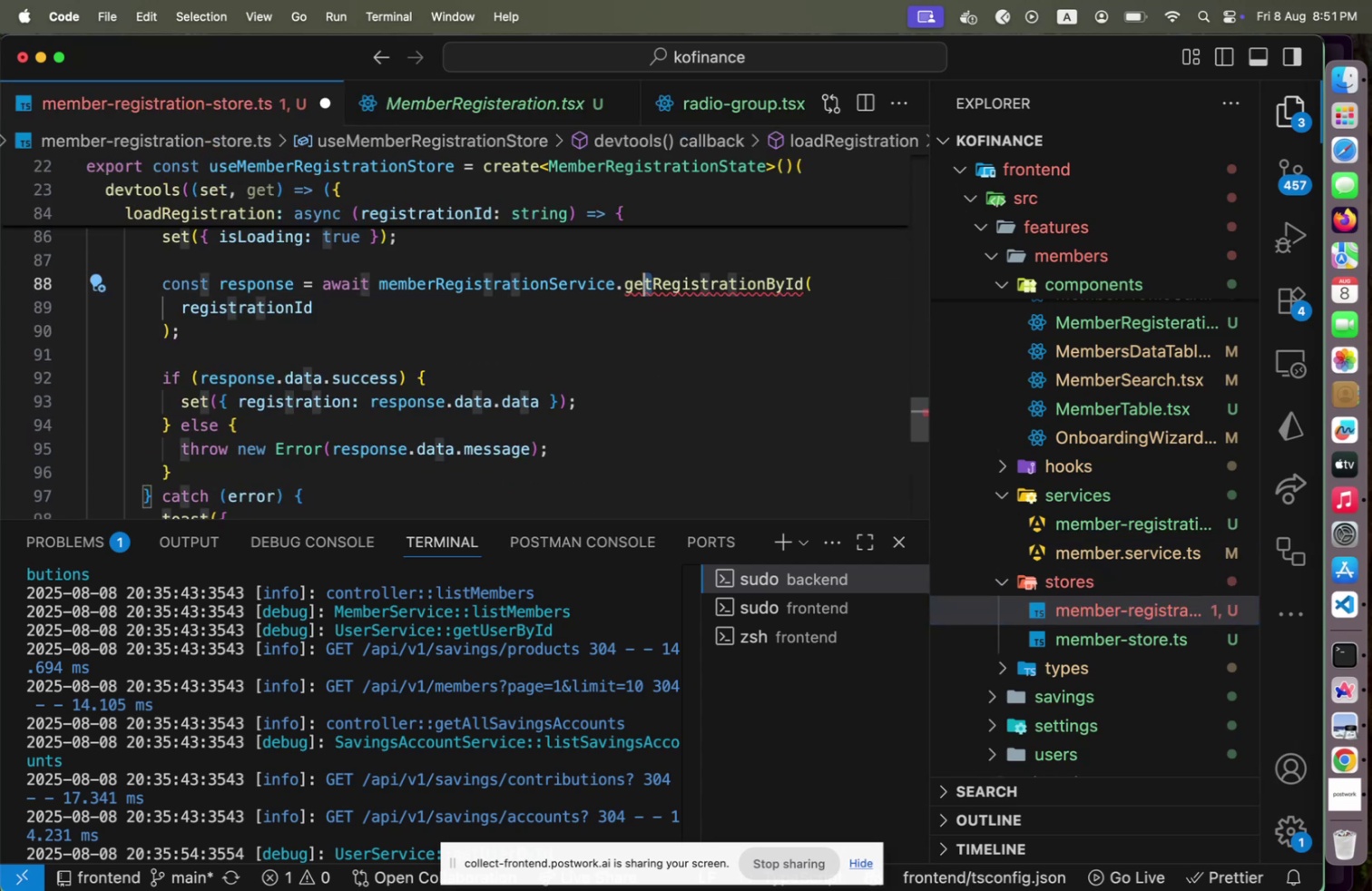 
key(Shift+ArrowLeft)
 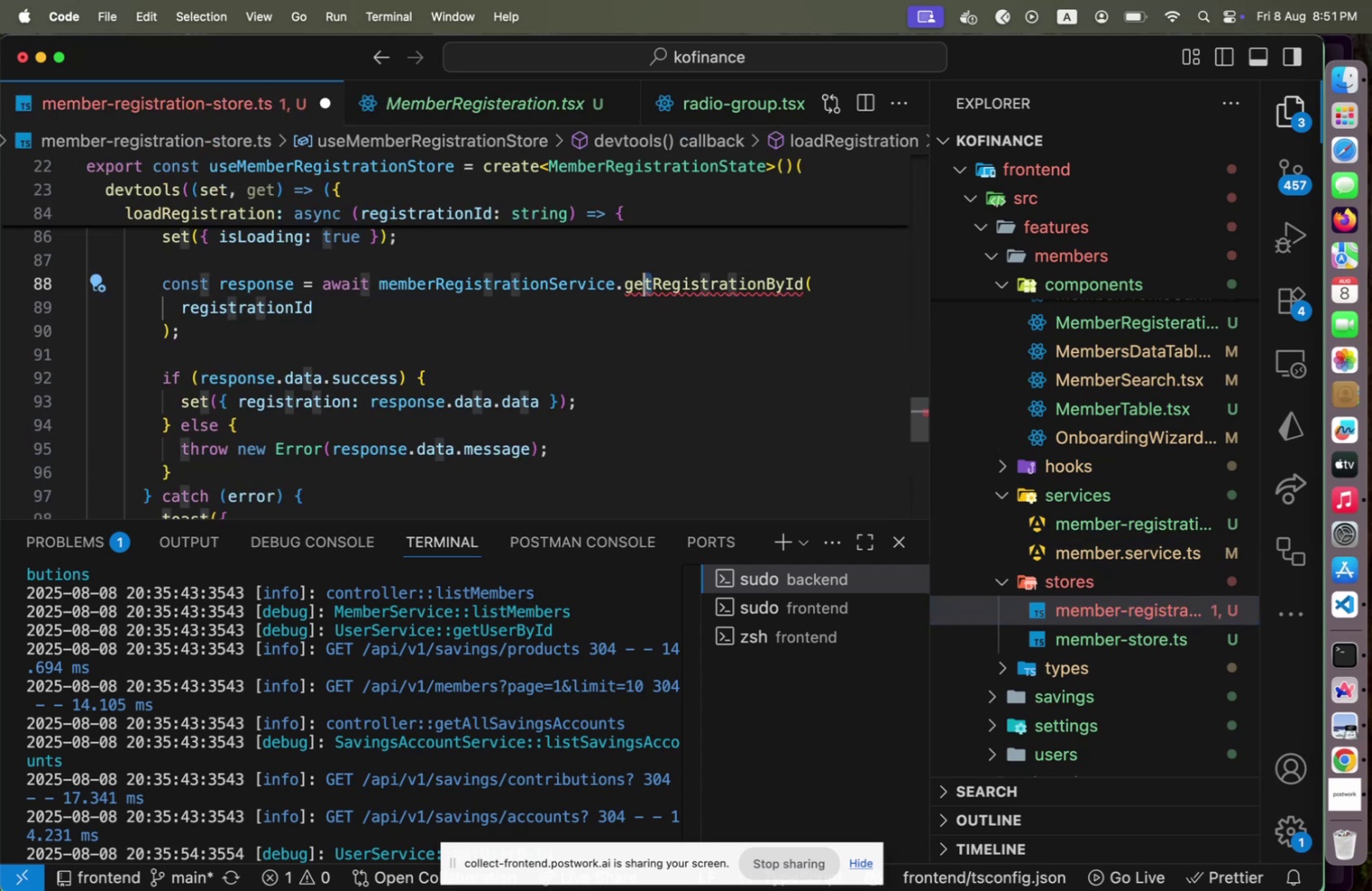 
key(Shift+ArrowLeft)
 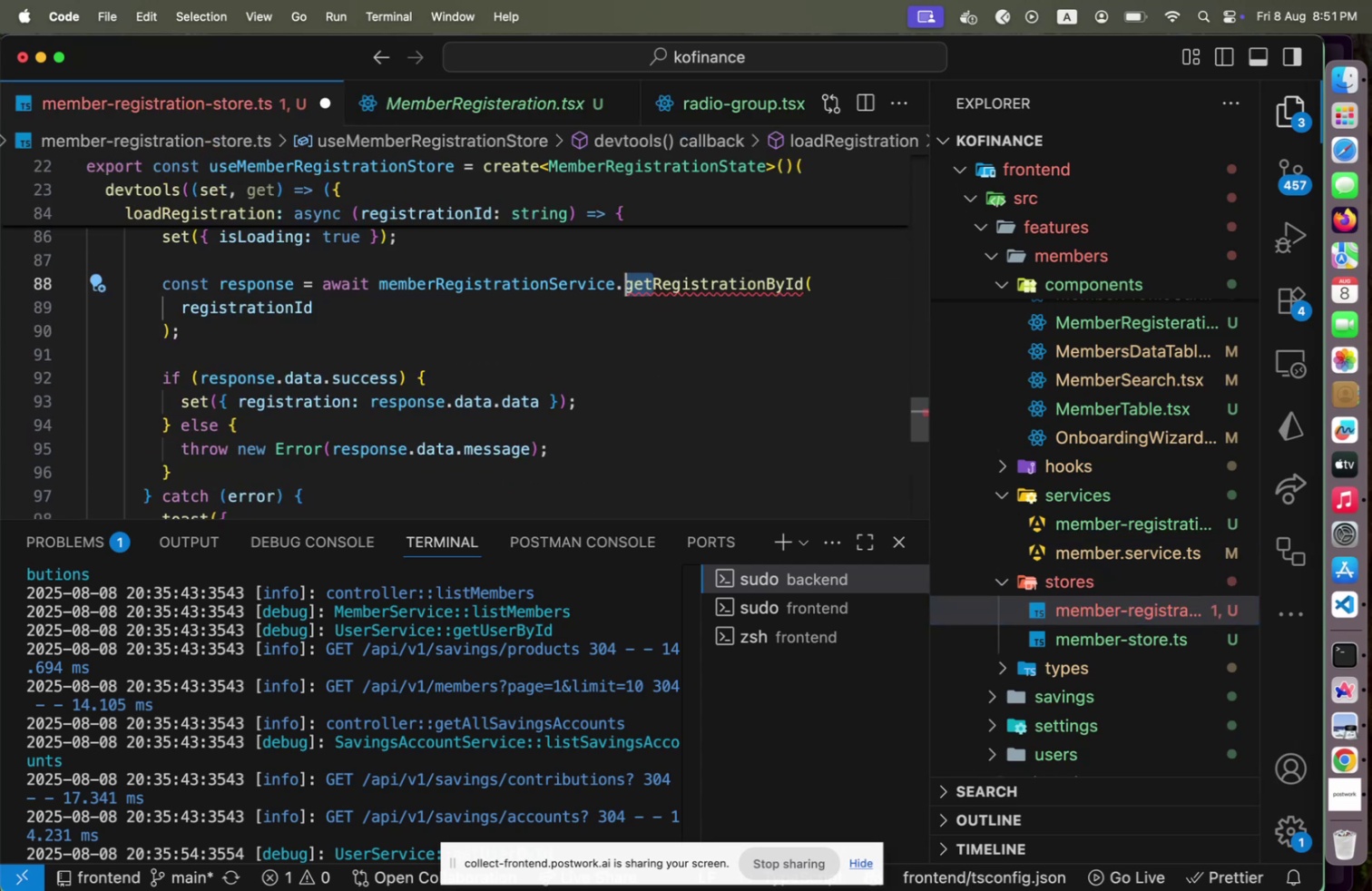 
type(find)
 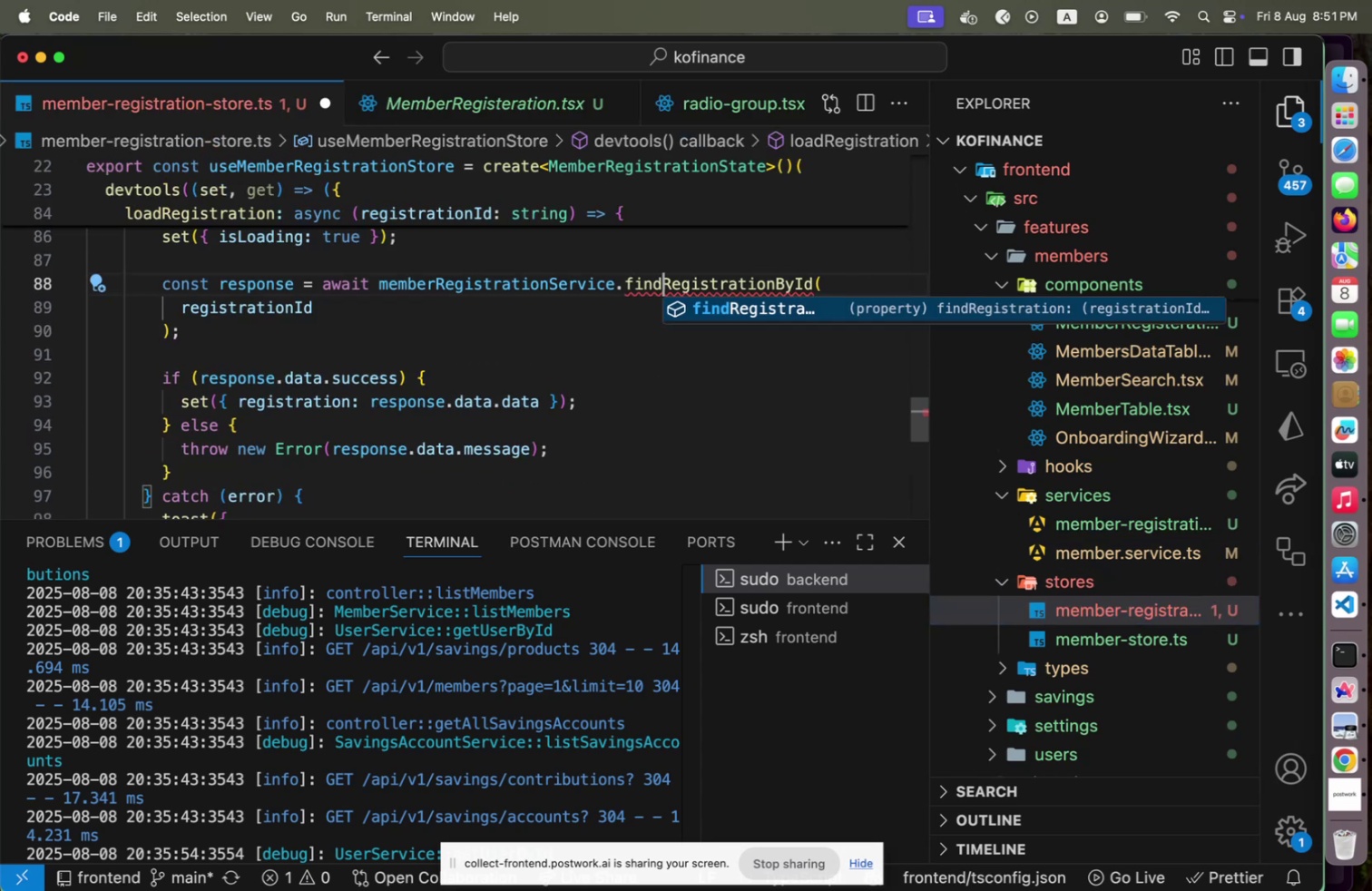 
hold_key(key=ArrowRight, duration=1.37)
 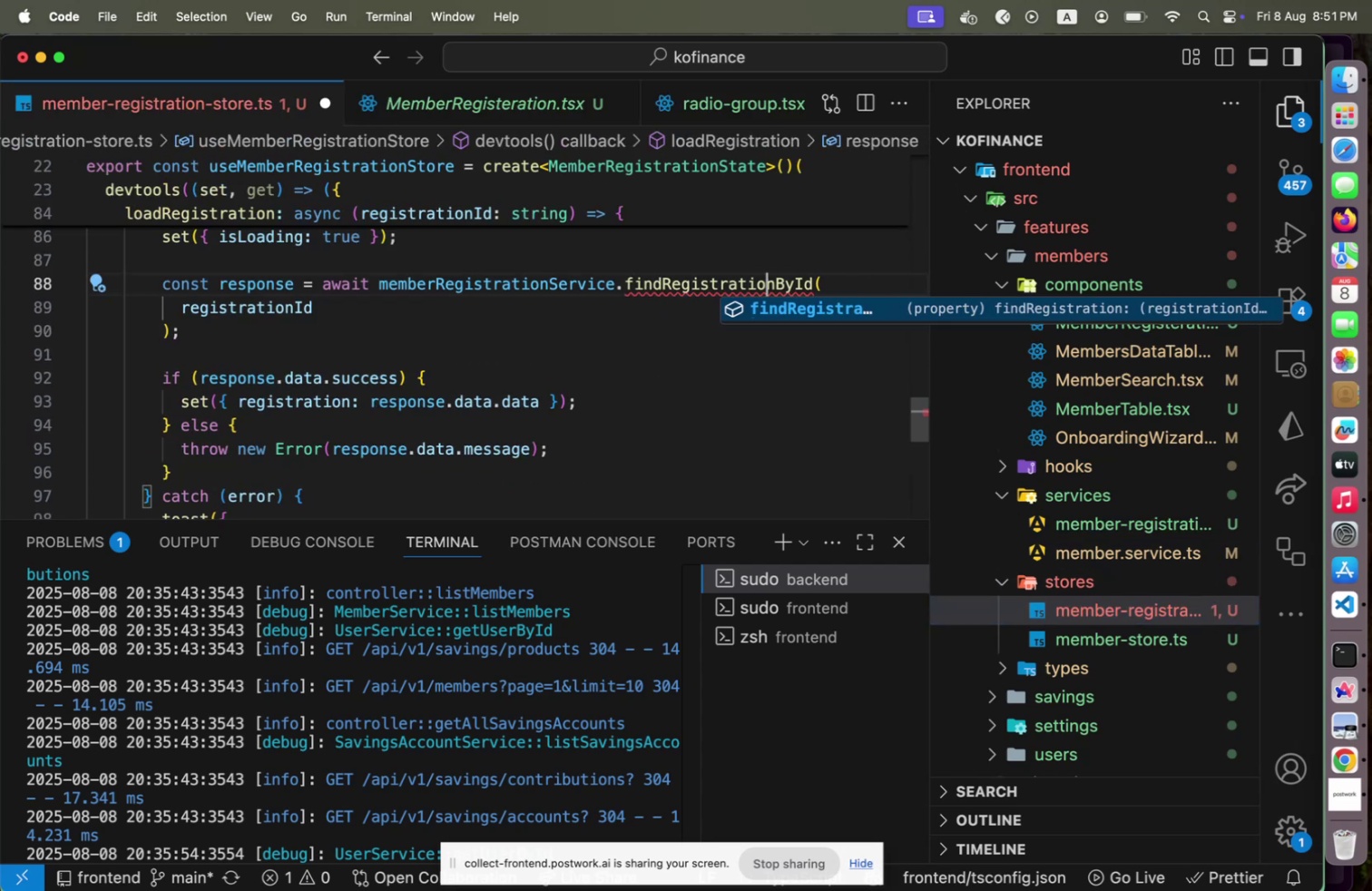 
key(Shift+ArrowRight)
 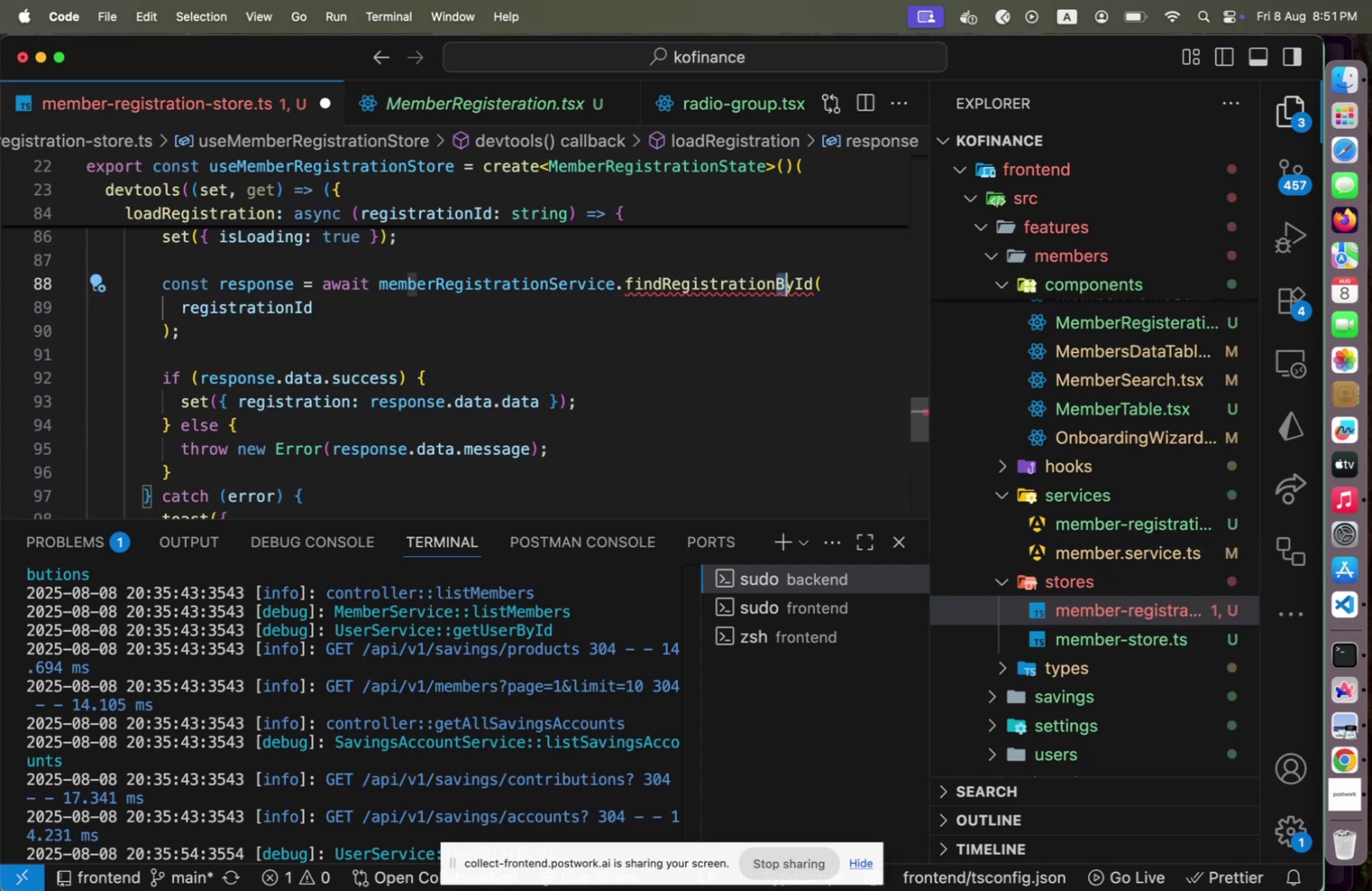 
key(Shift+ArrowRight)
 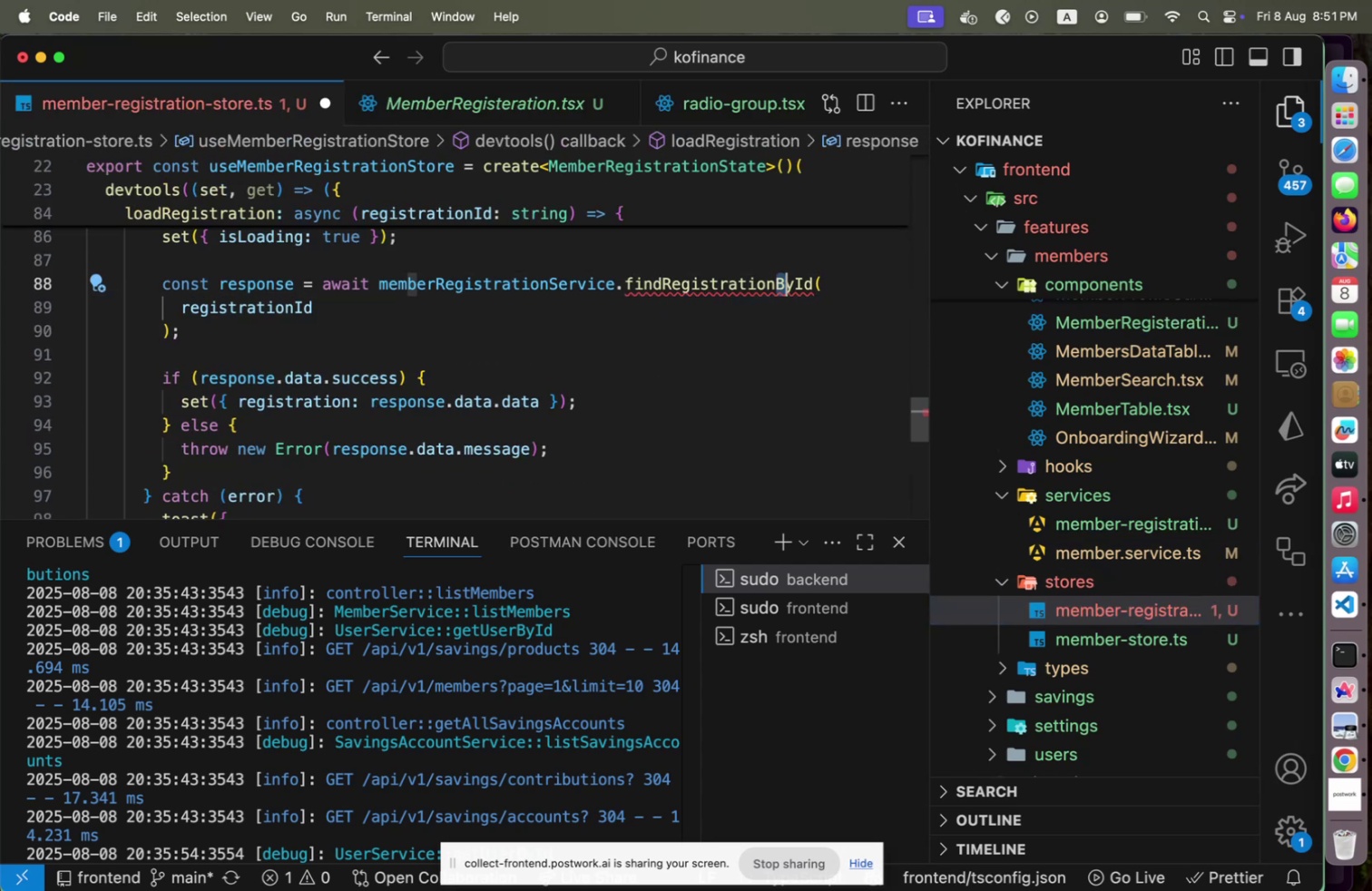 
key(Shift+ArrowRight)
 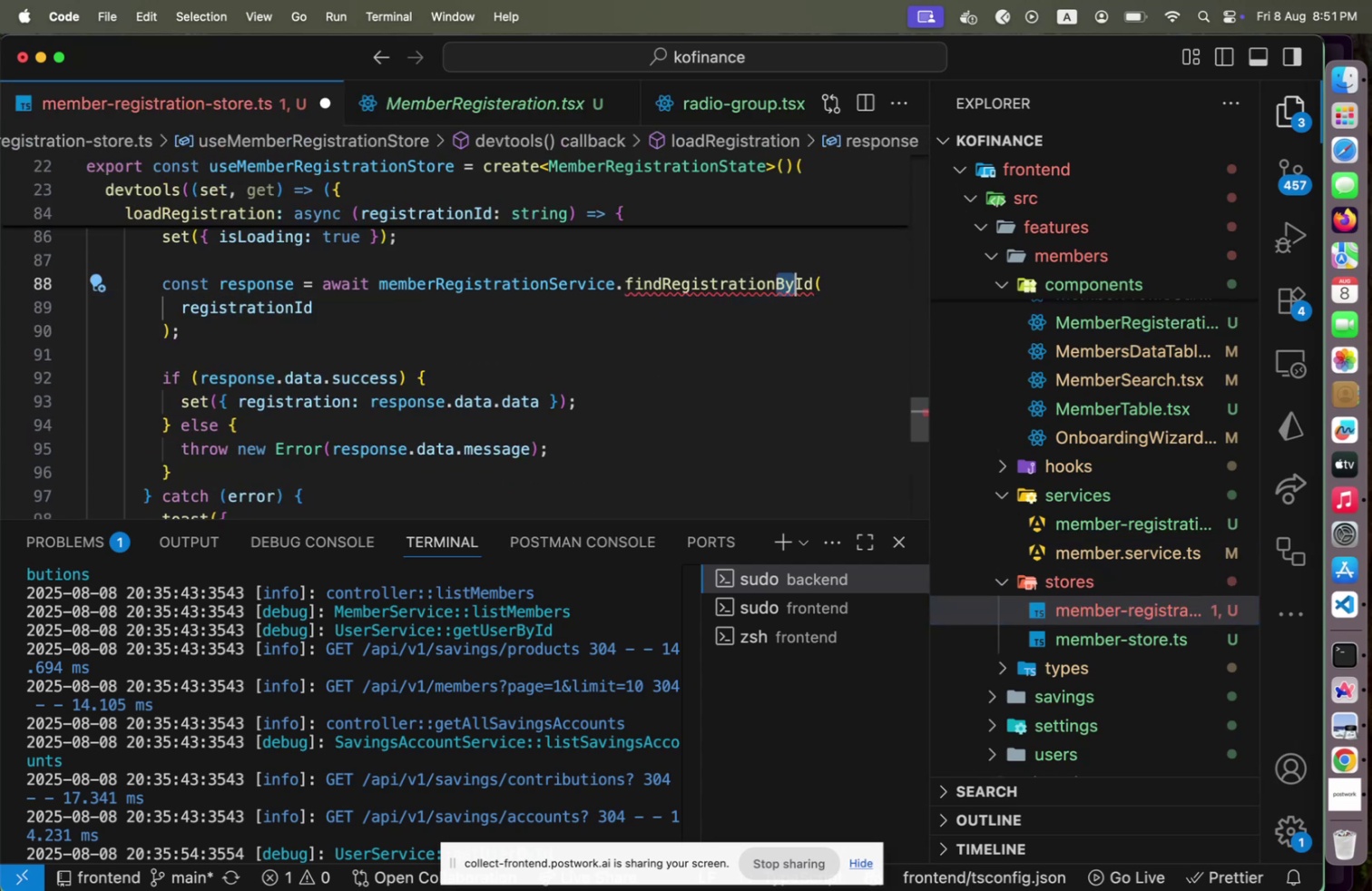 
key(Shift+ArrowRight)
 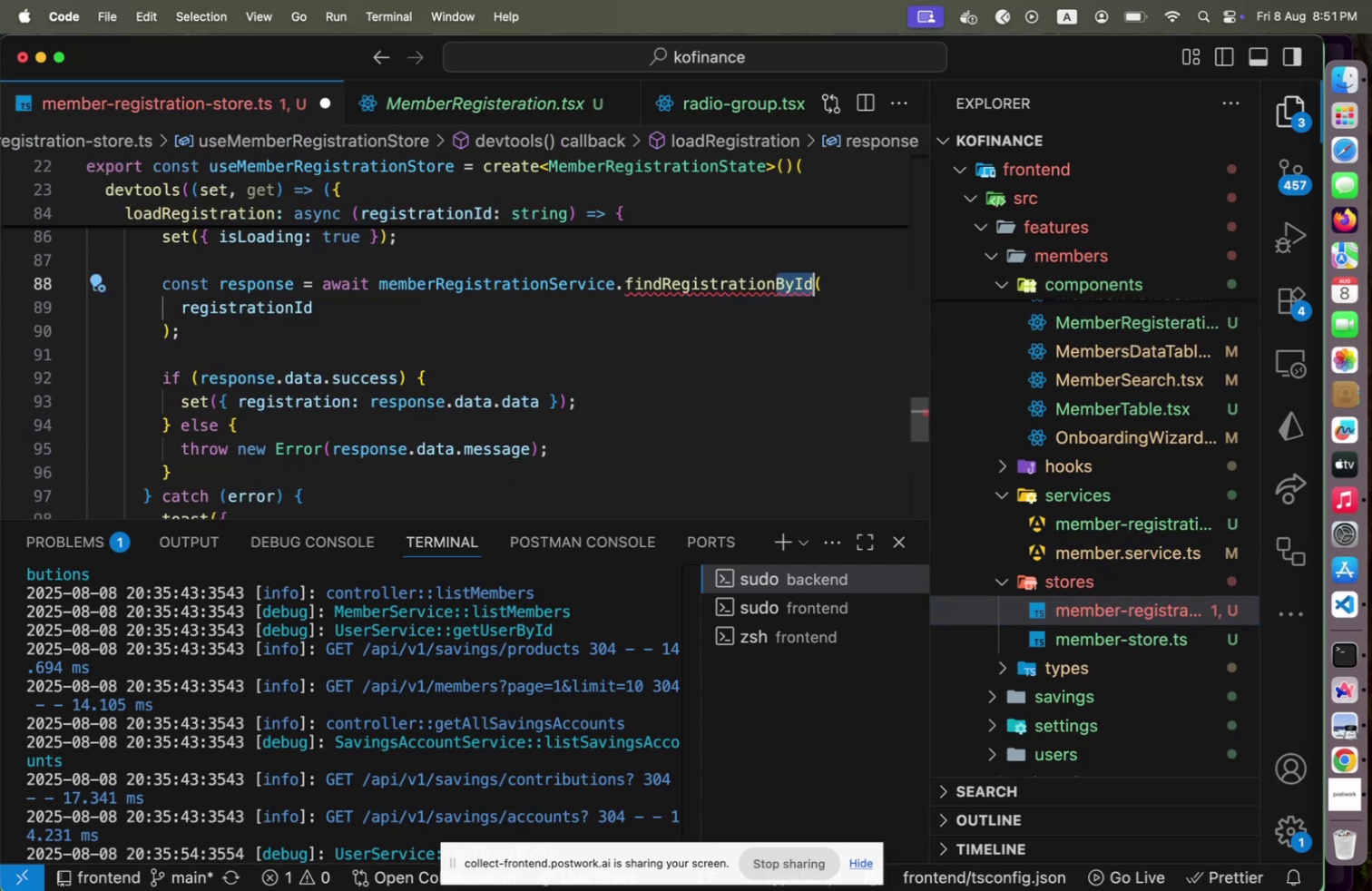 
key(Backspace)
 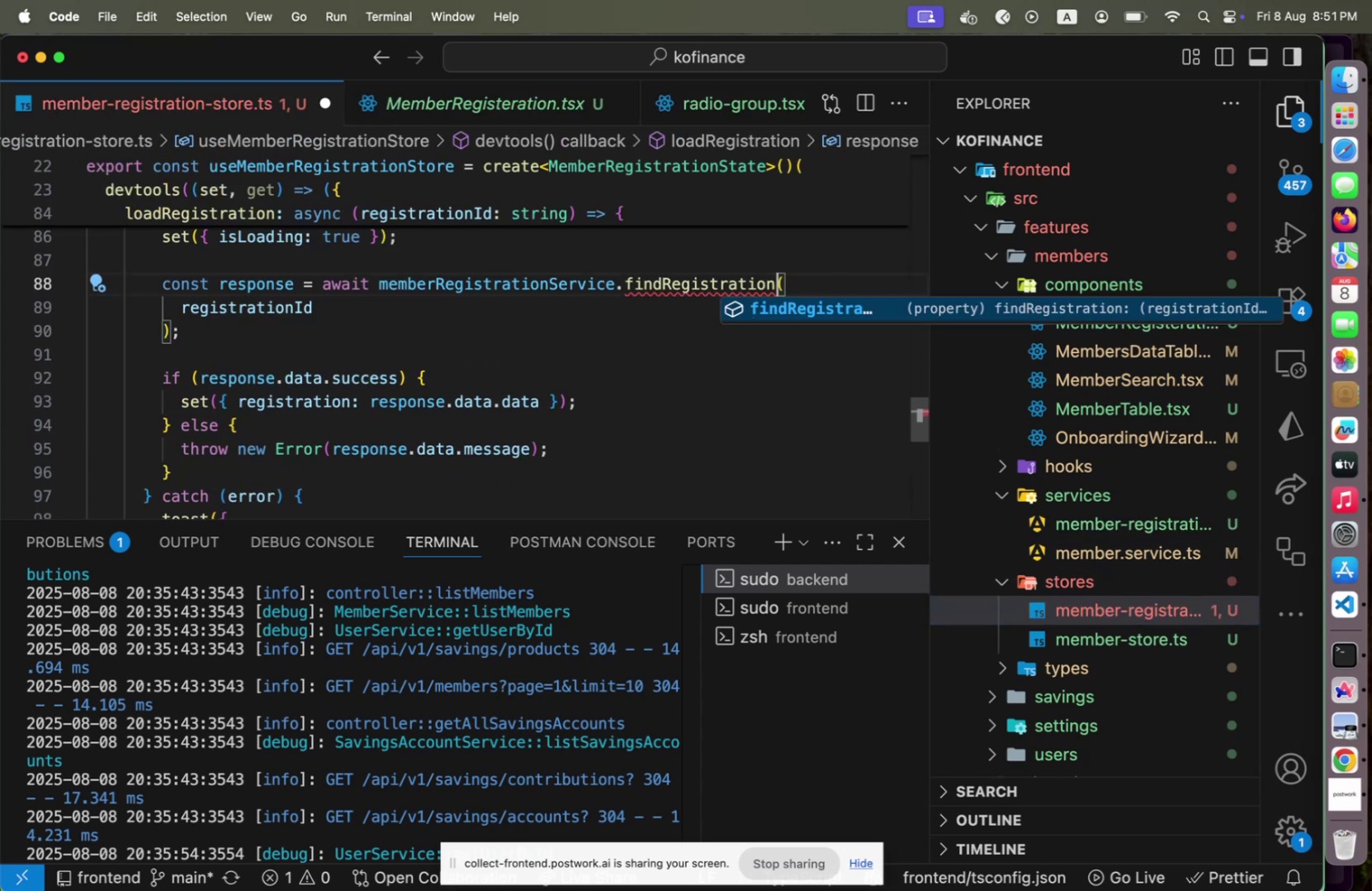 
key(ArrowRight)
 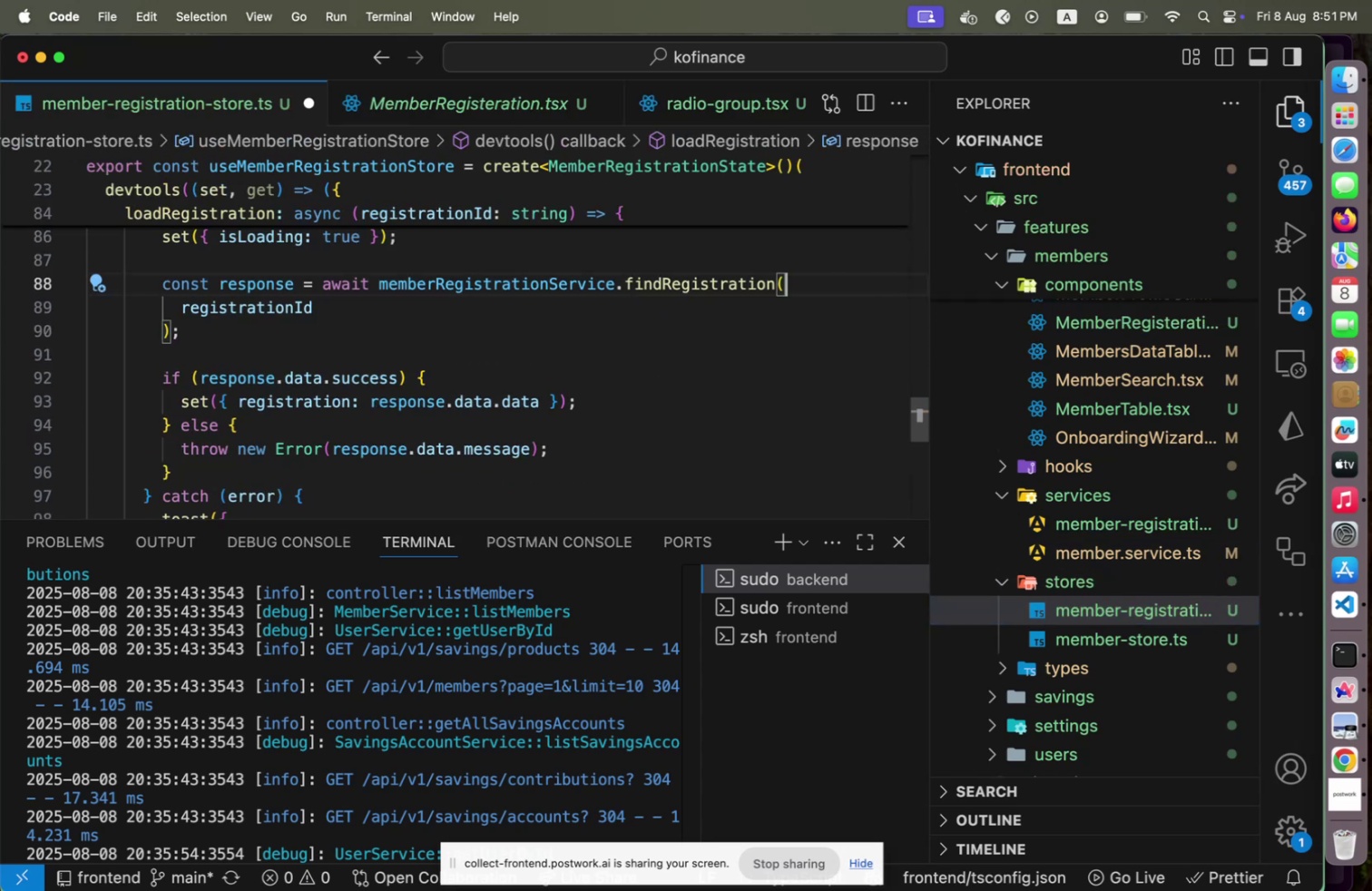 
key(ArrowUp)
 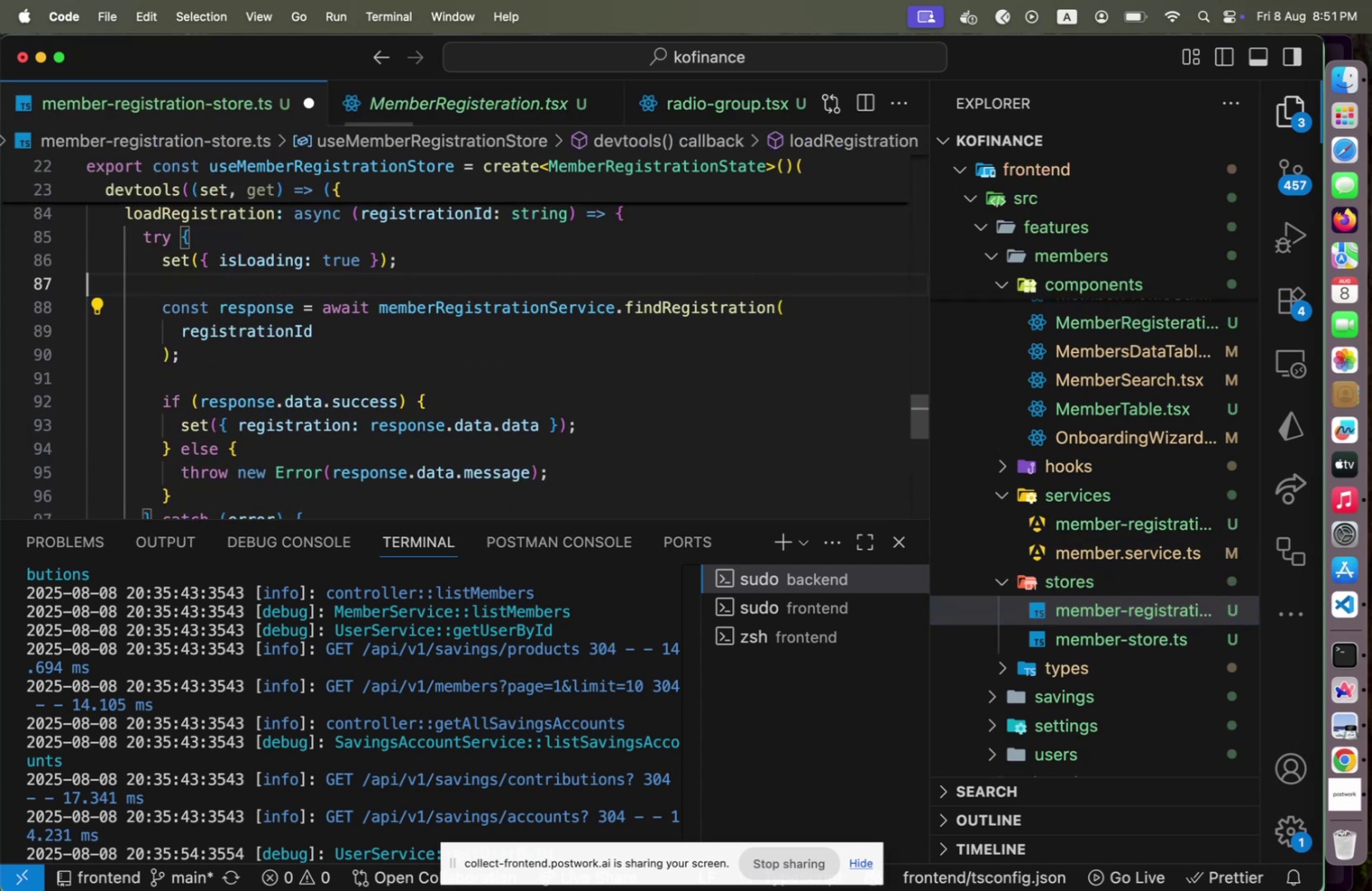 
key(Alt+Shift+F)
 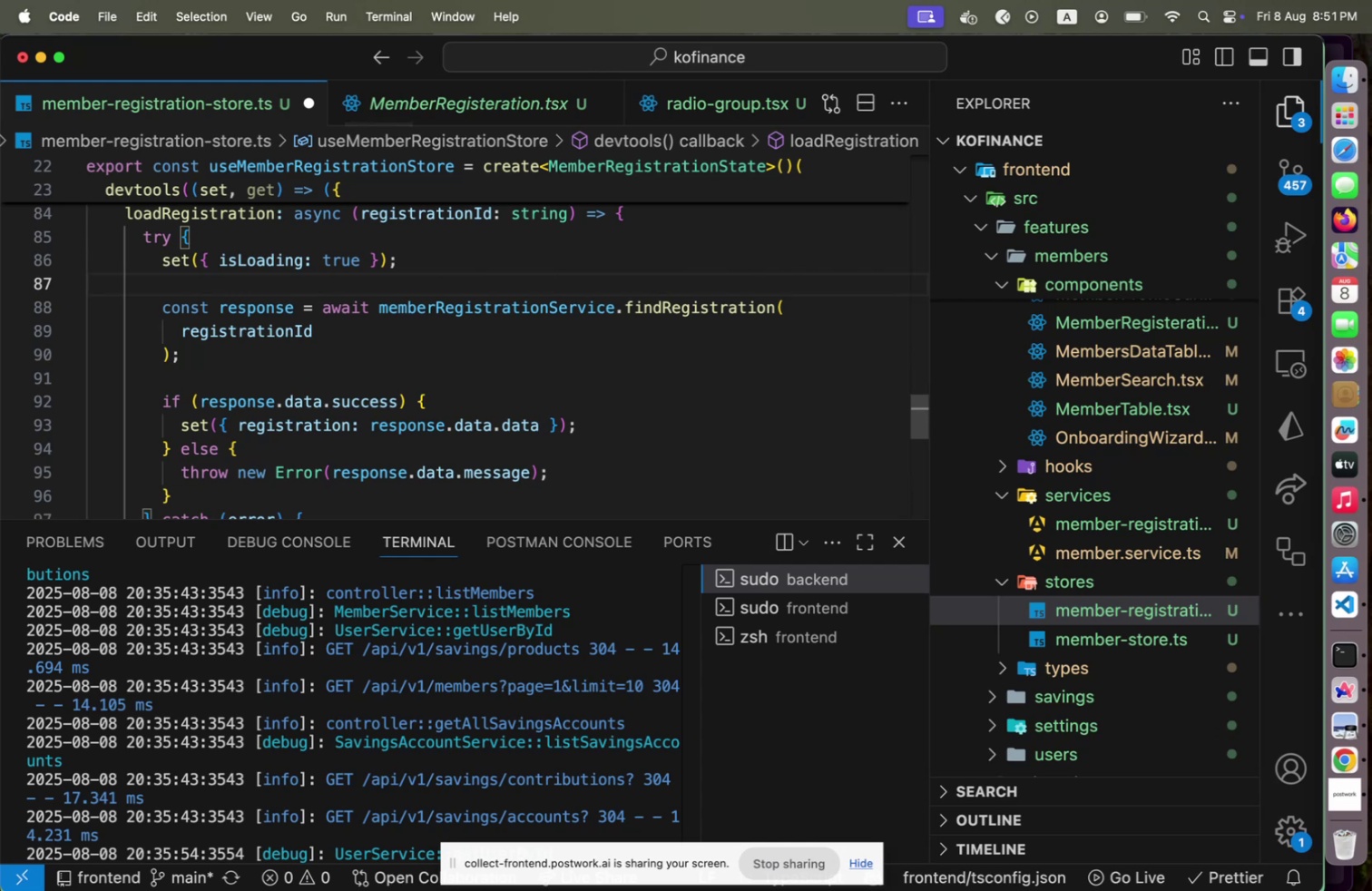 
key(Meta+CommandLeft)
 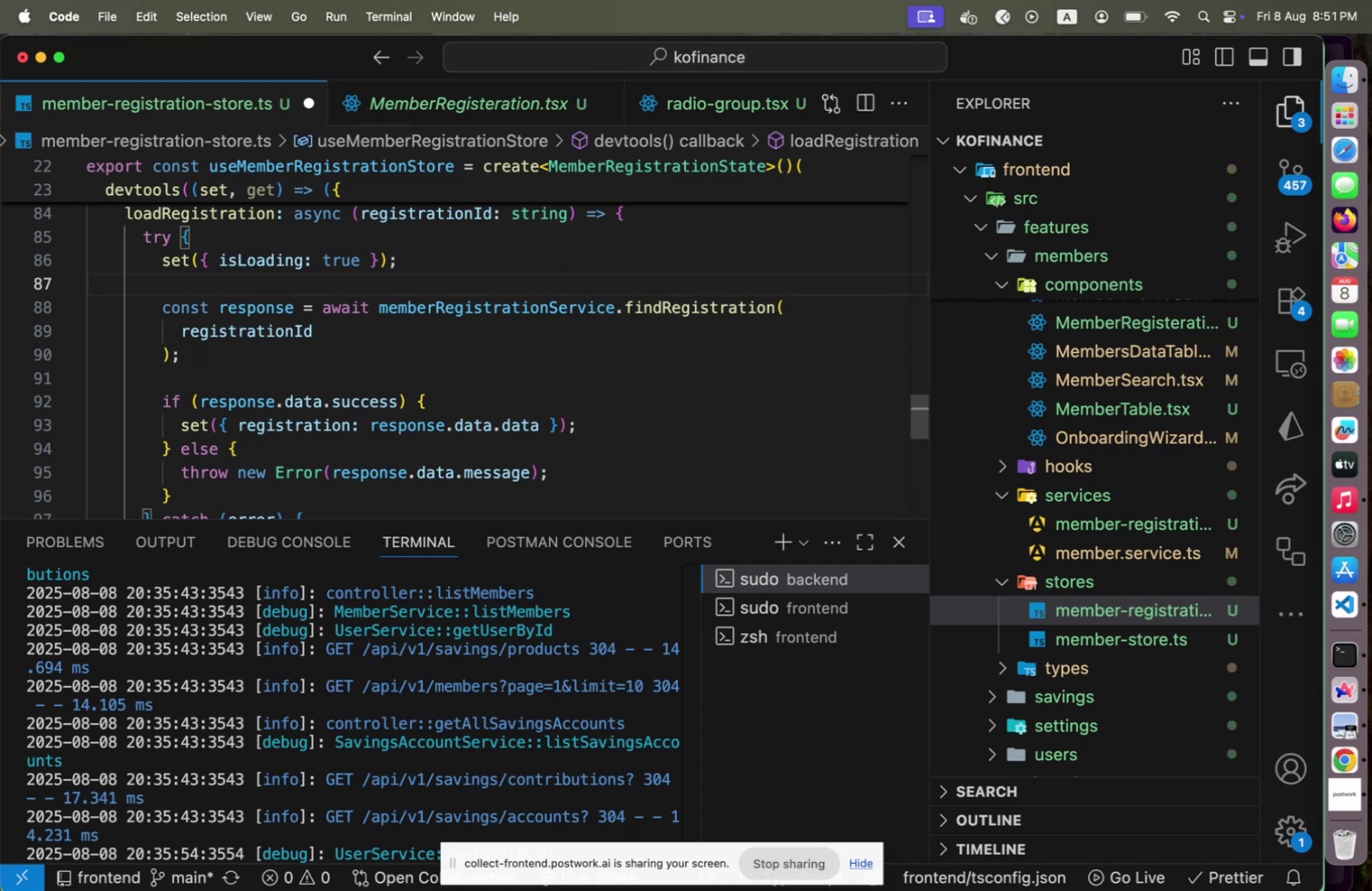 
key(Meta+S)
 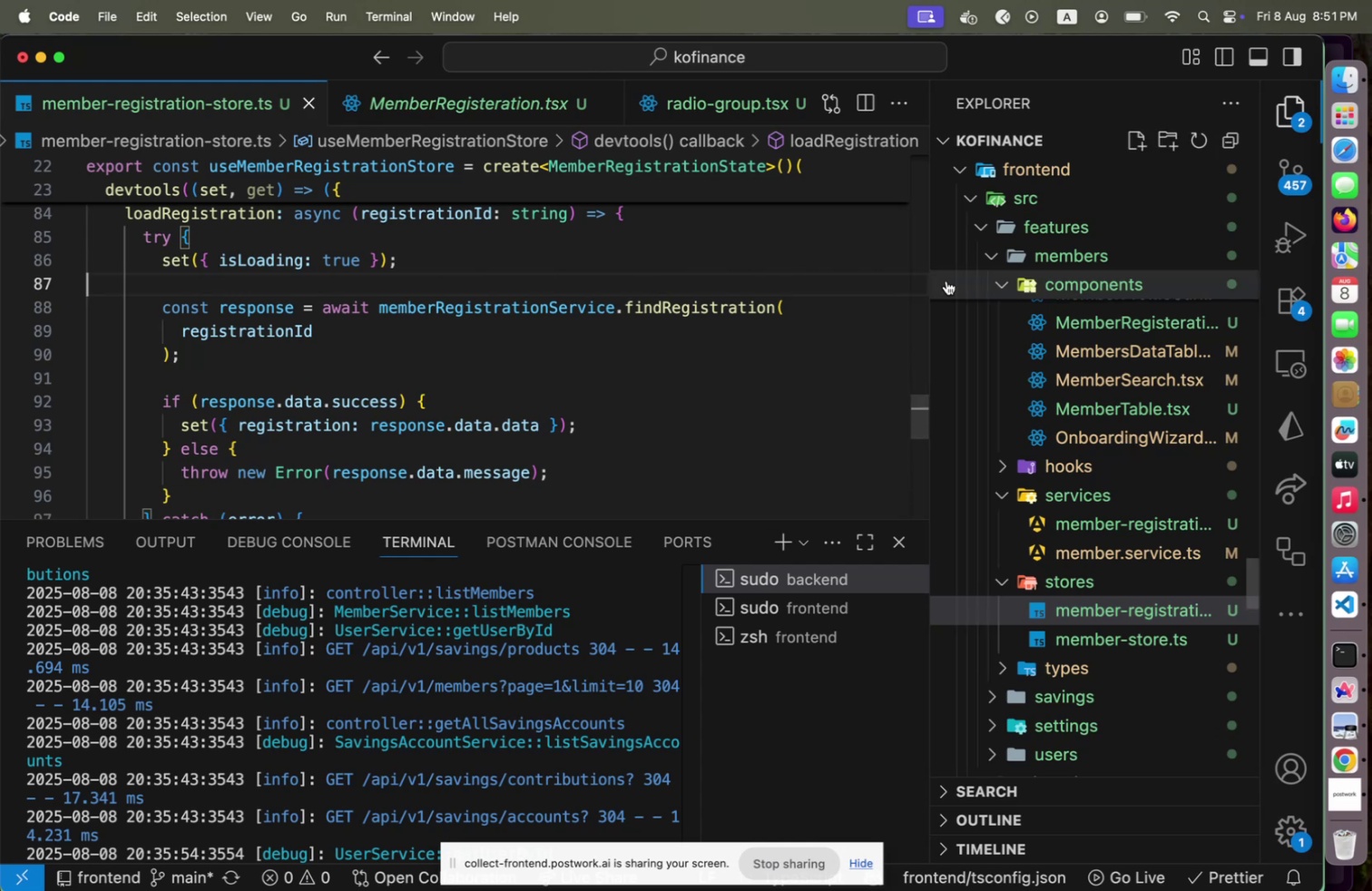 
scroll: coordinate [633, 377], scroll_direction: up, amount: 35.0
 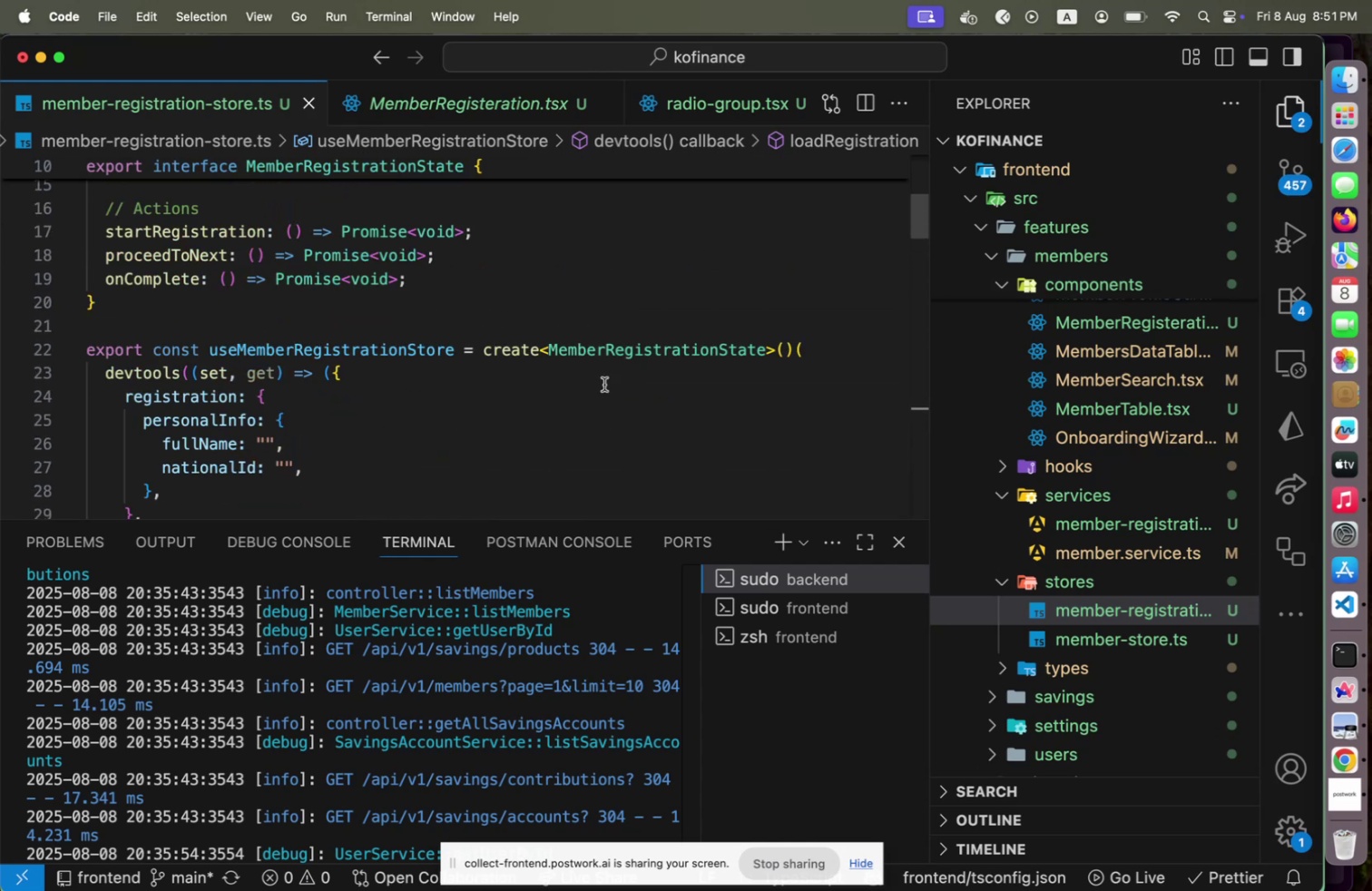 
scroll: coordinate [442, 416], scroll_direction: down, amount: 9.0
 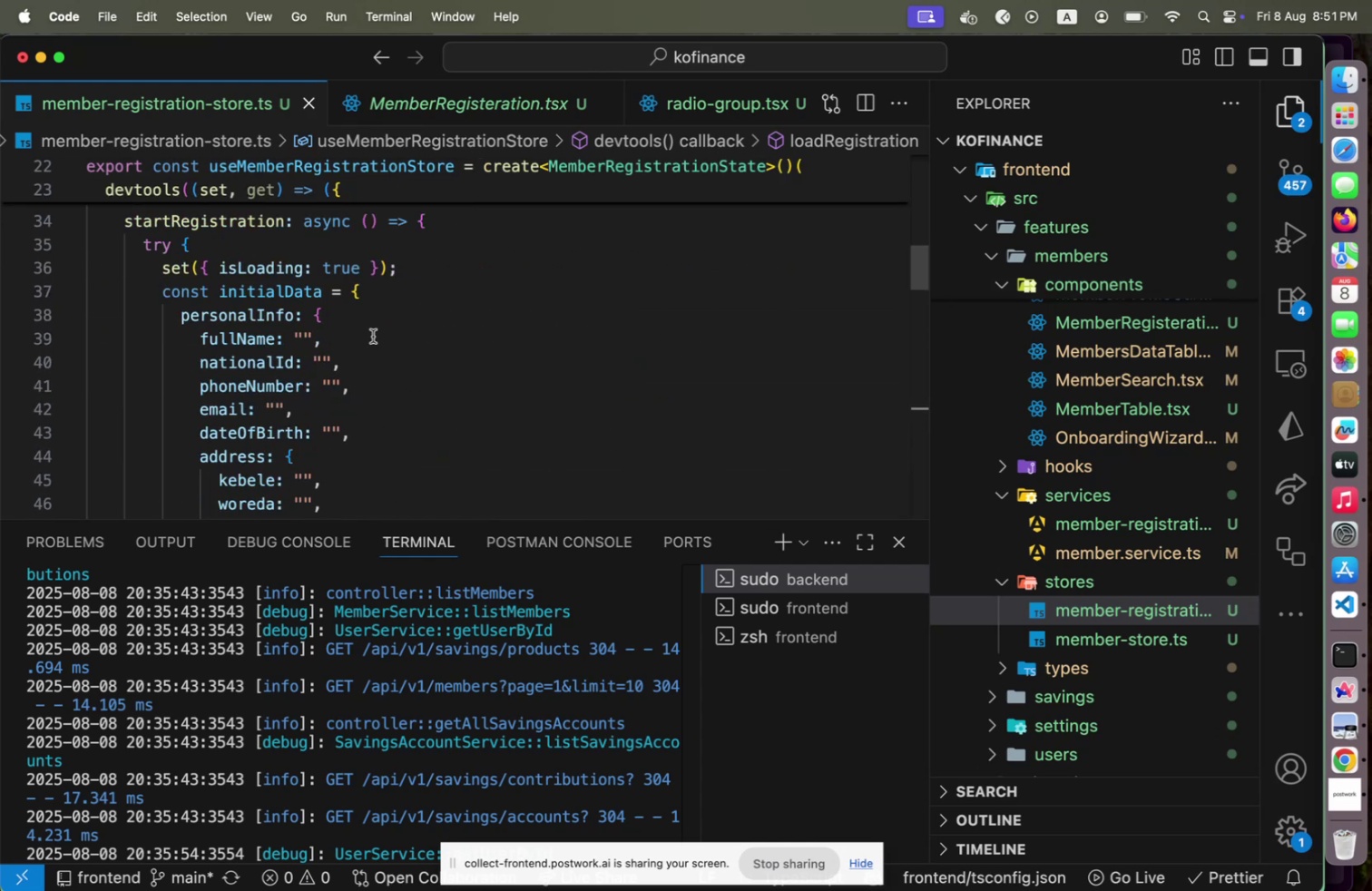 
left_click([339, 326])
 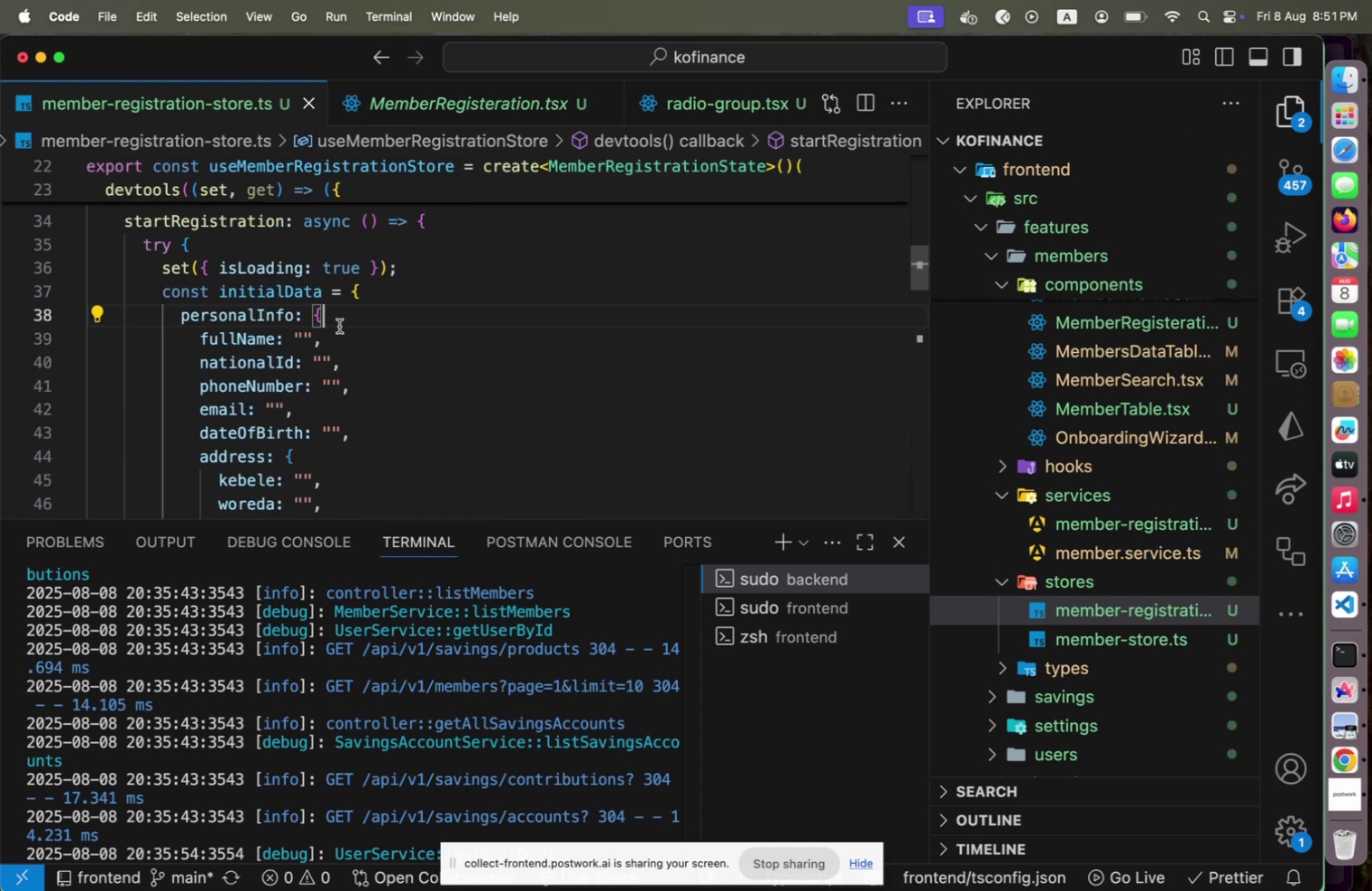 
key(ArrowDown)
 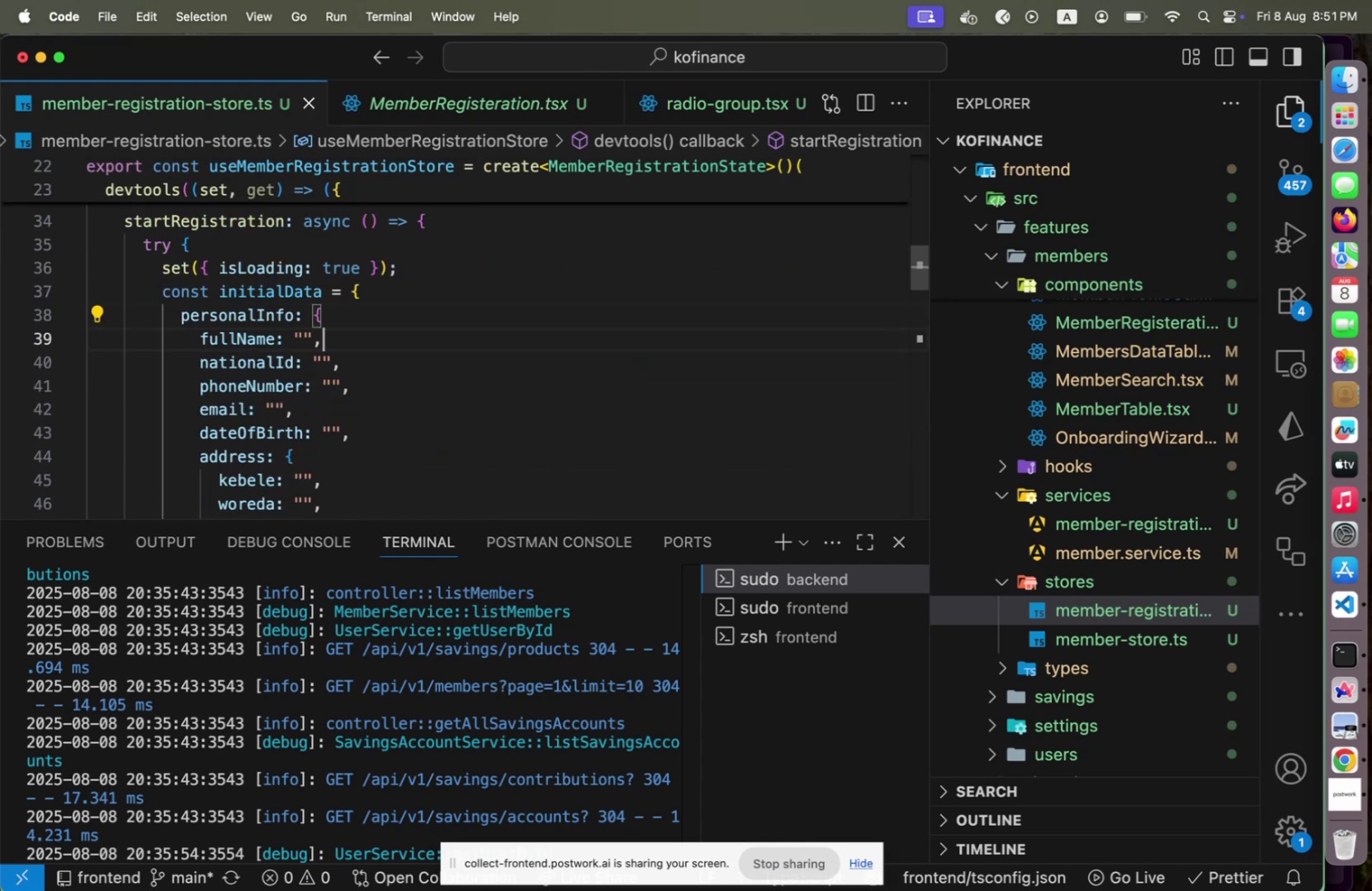 
key(Home)
 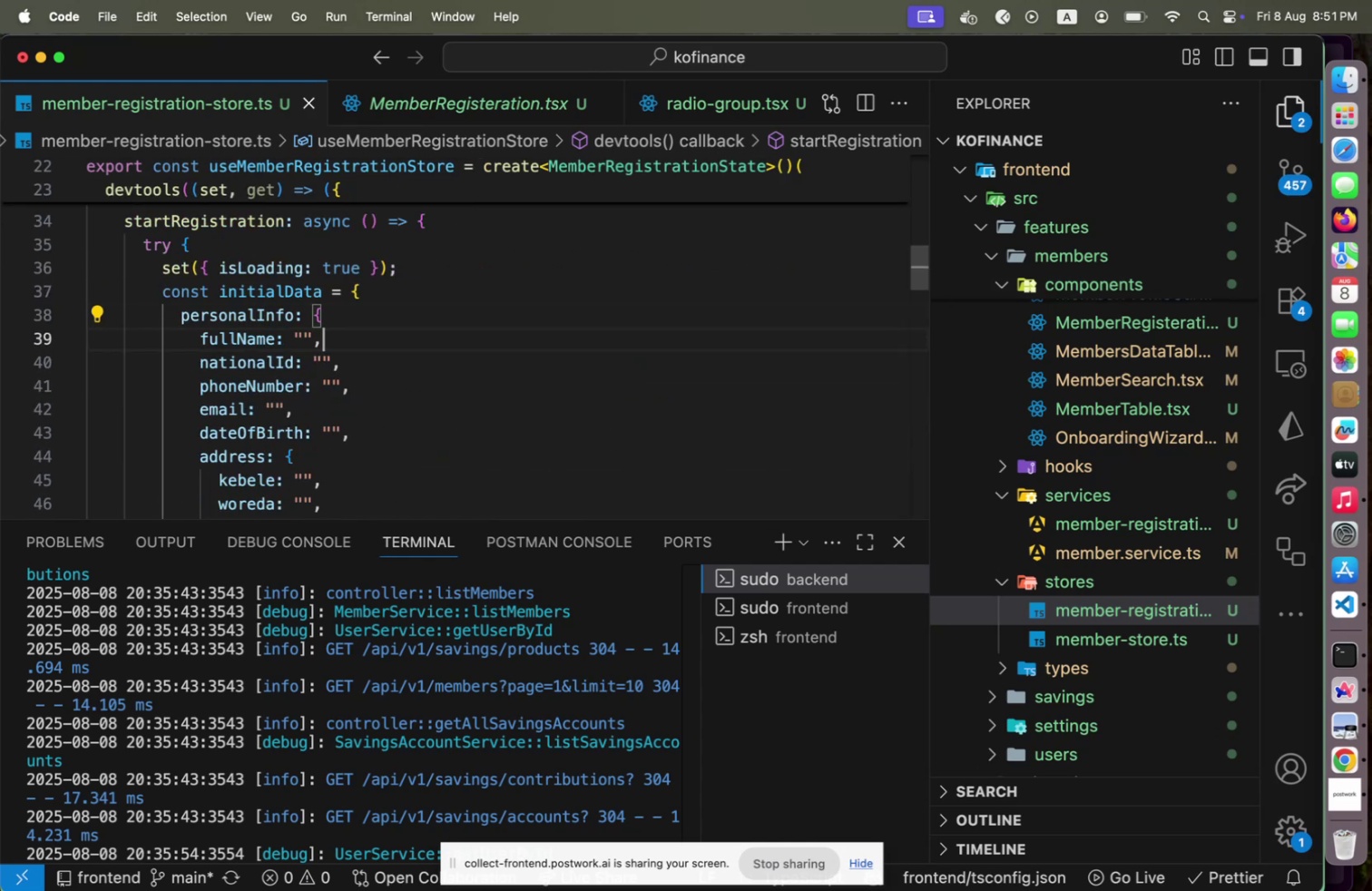 
hold_key(key=ArrowDown, duration=1.5)
 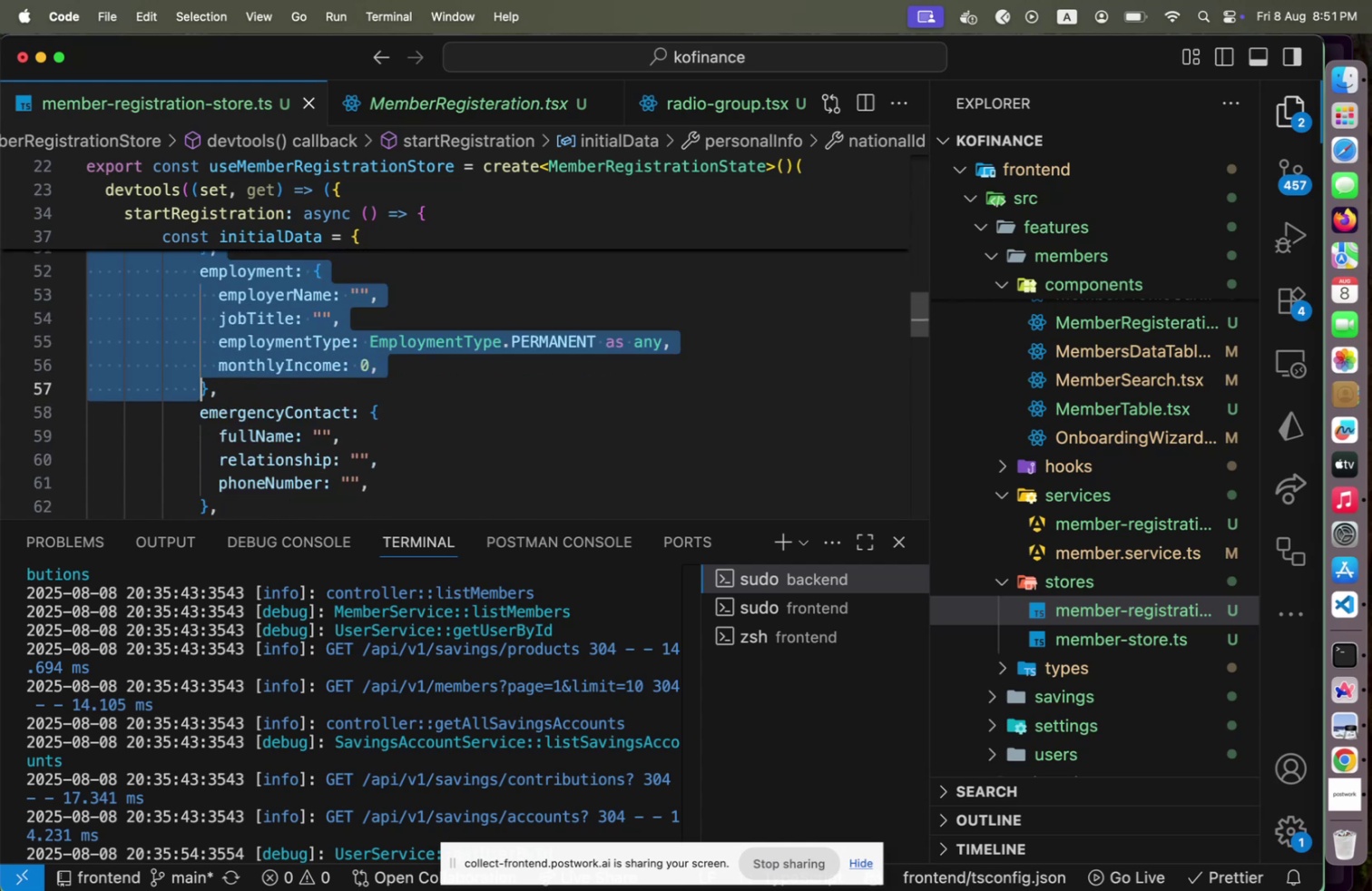 
hold_key(key=ArrowDown, duration=0.79)
 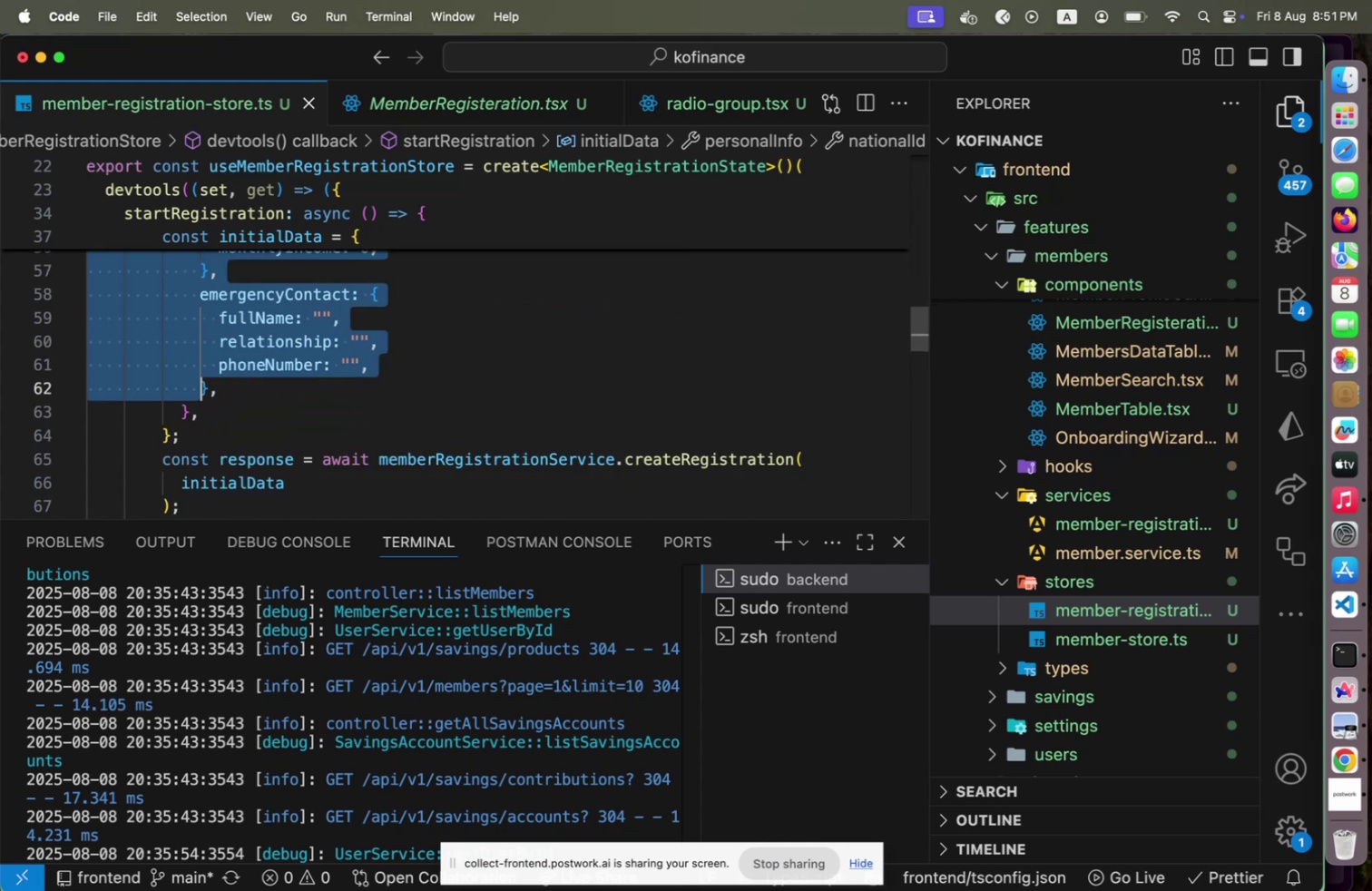 
key(Shift+End)
 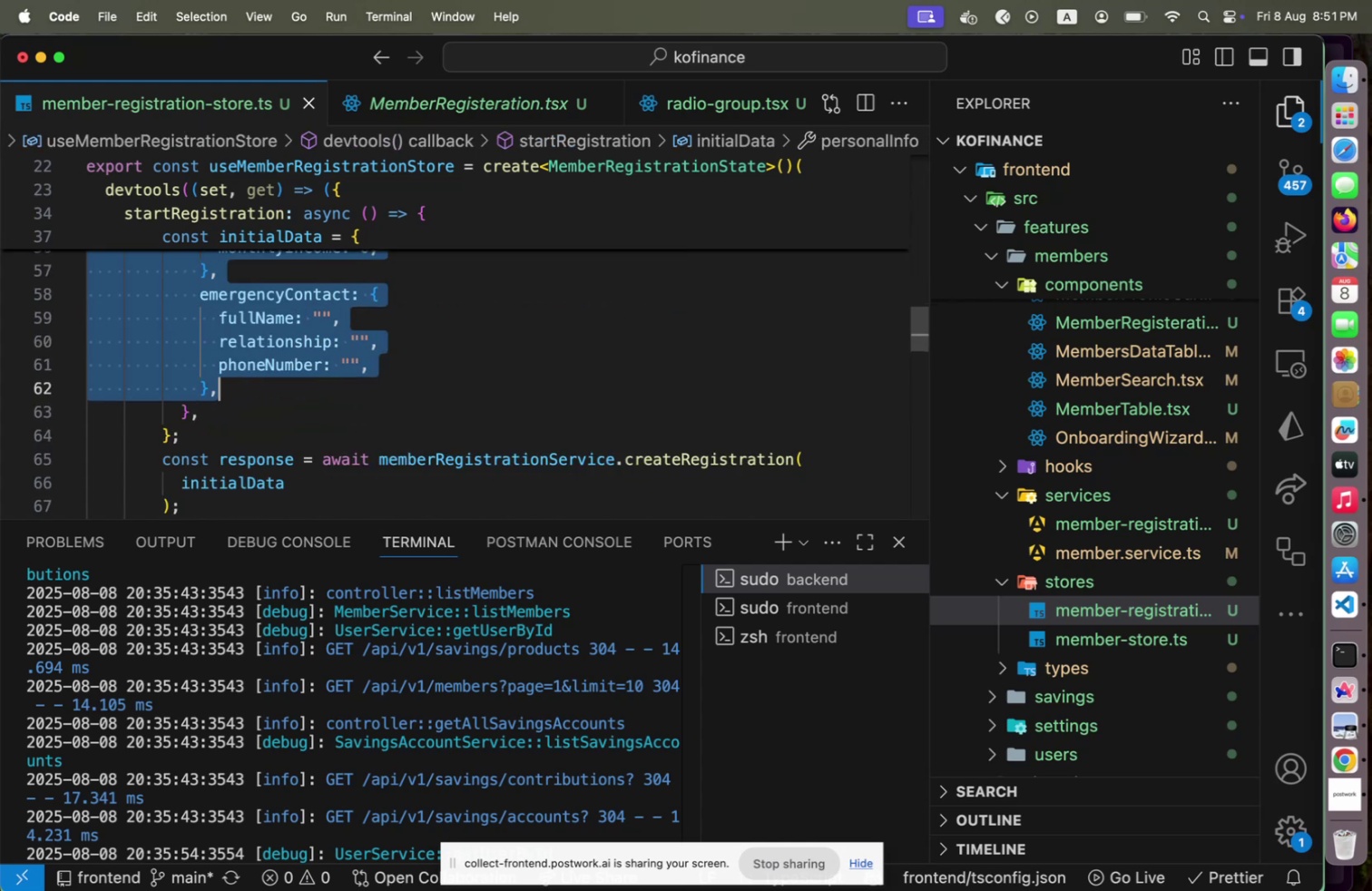 
hold_key(key=CommandLeft, duration=1.57)
 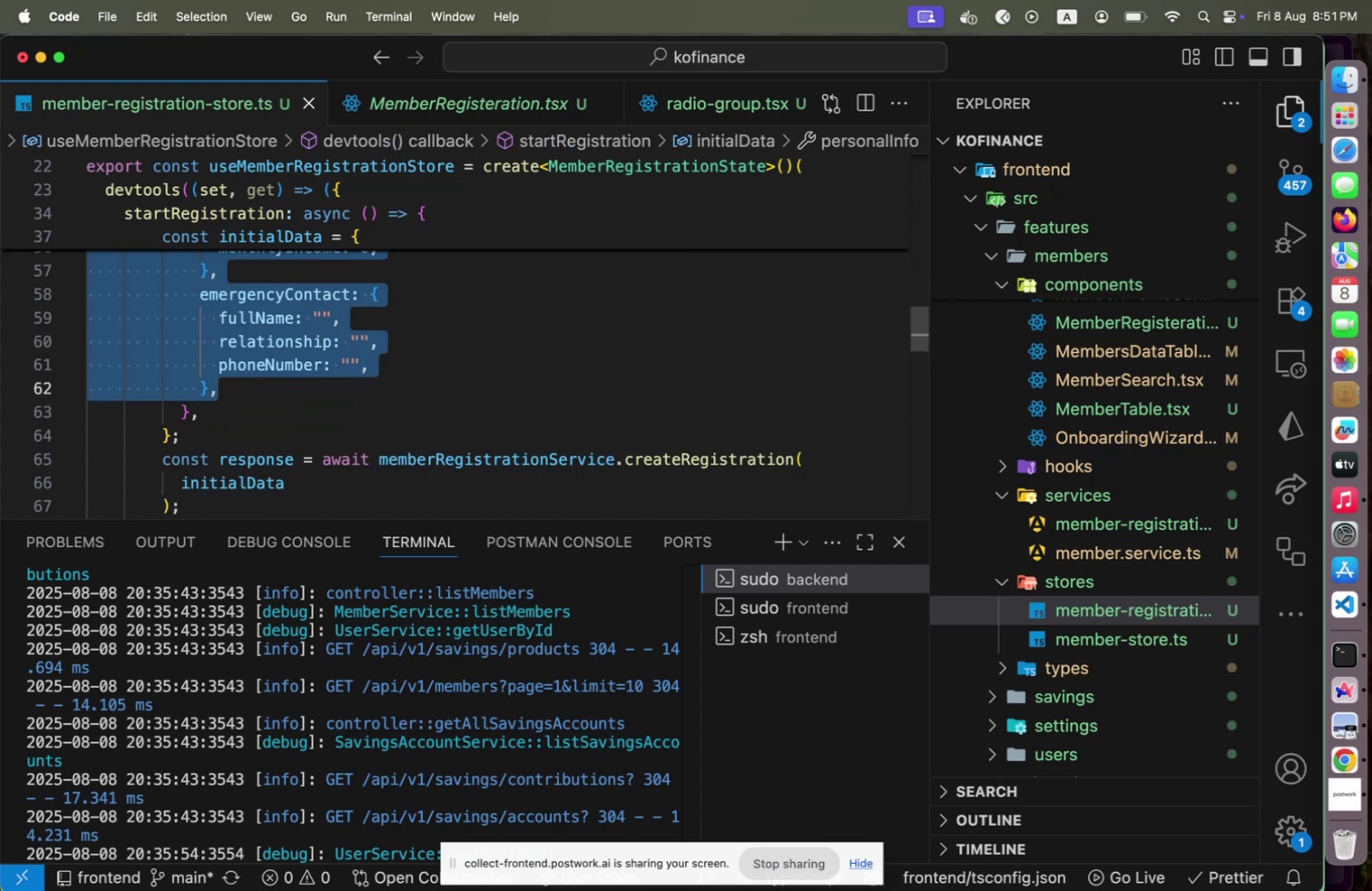 
key(Meta+X)
 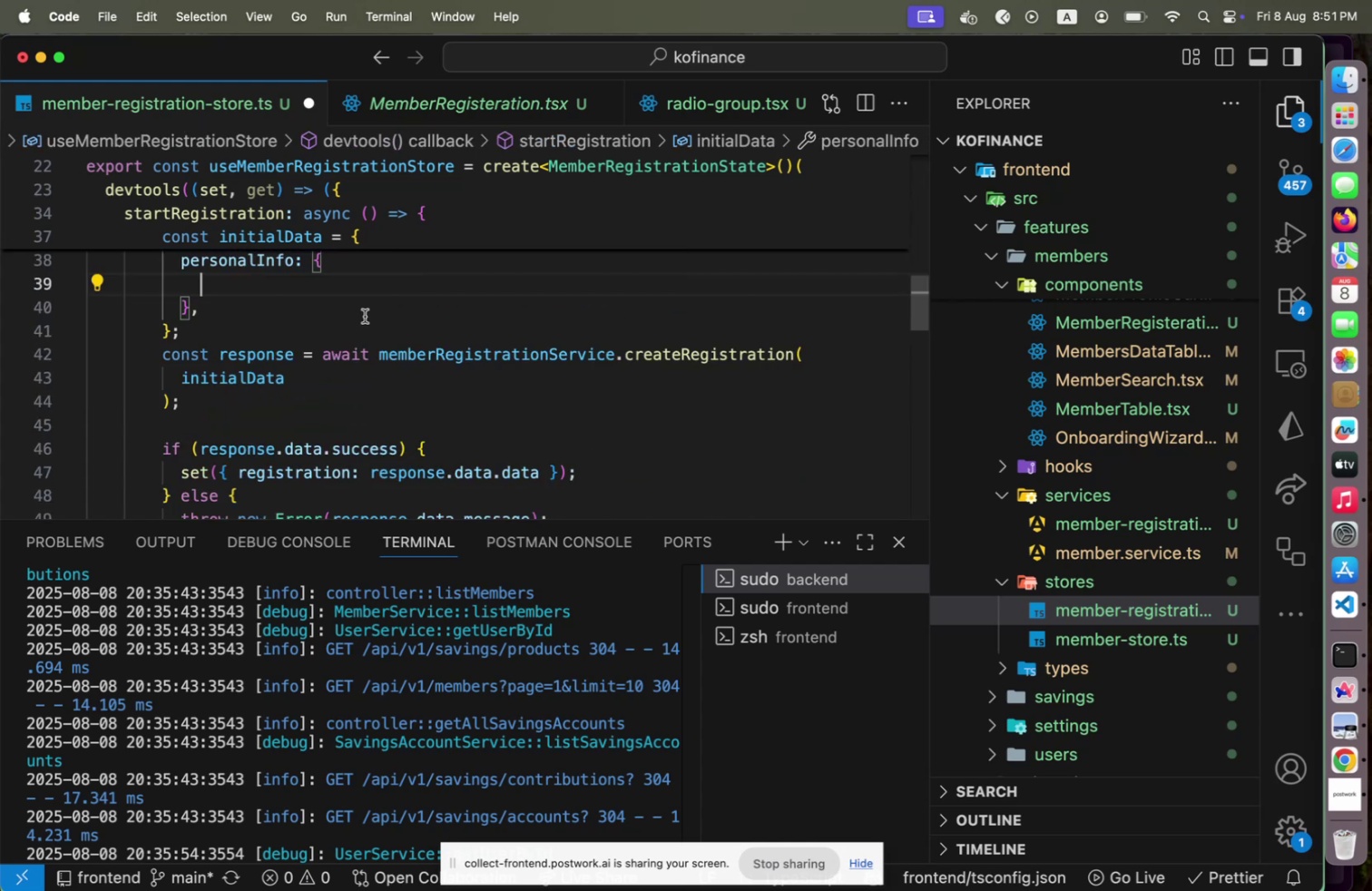 
scroll: coordinate [426, 296], scroll_direction: up, amount: 11.0
 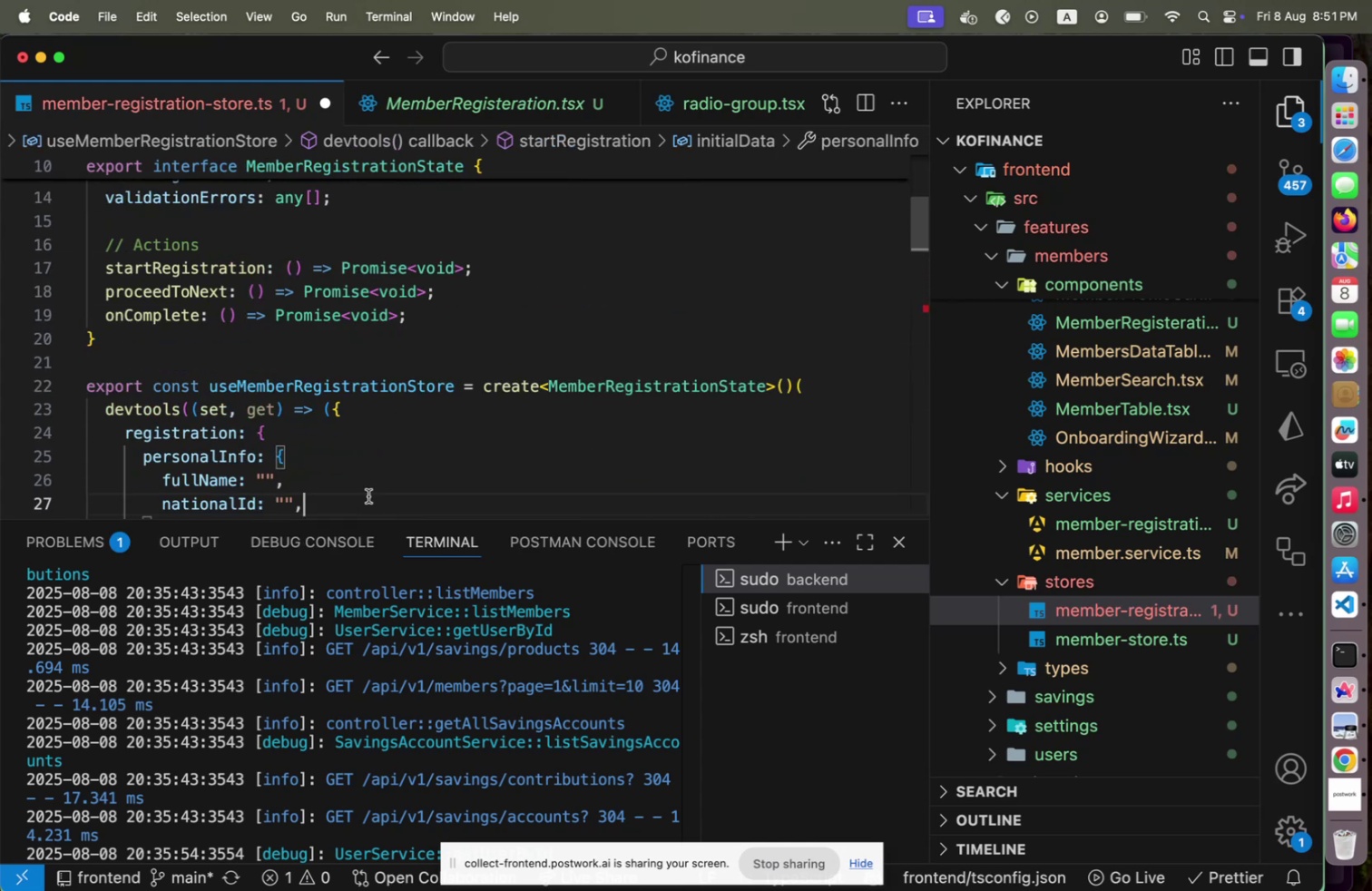 
key(Enter)
 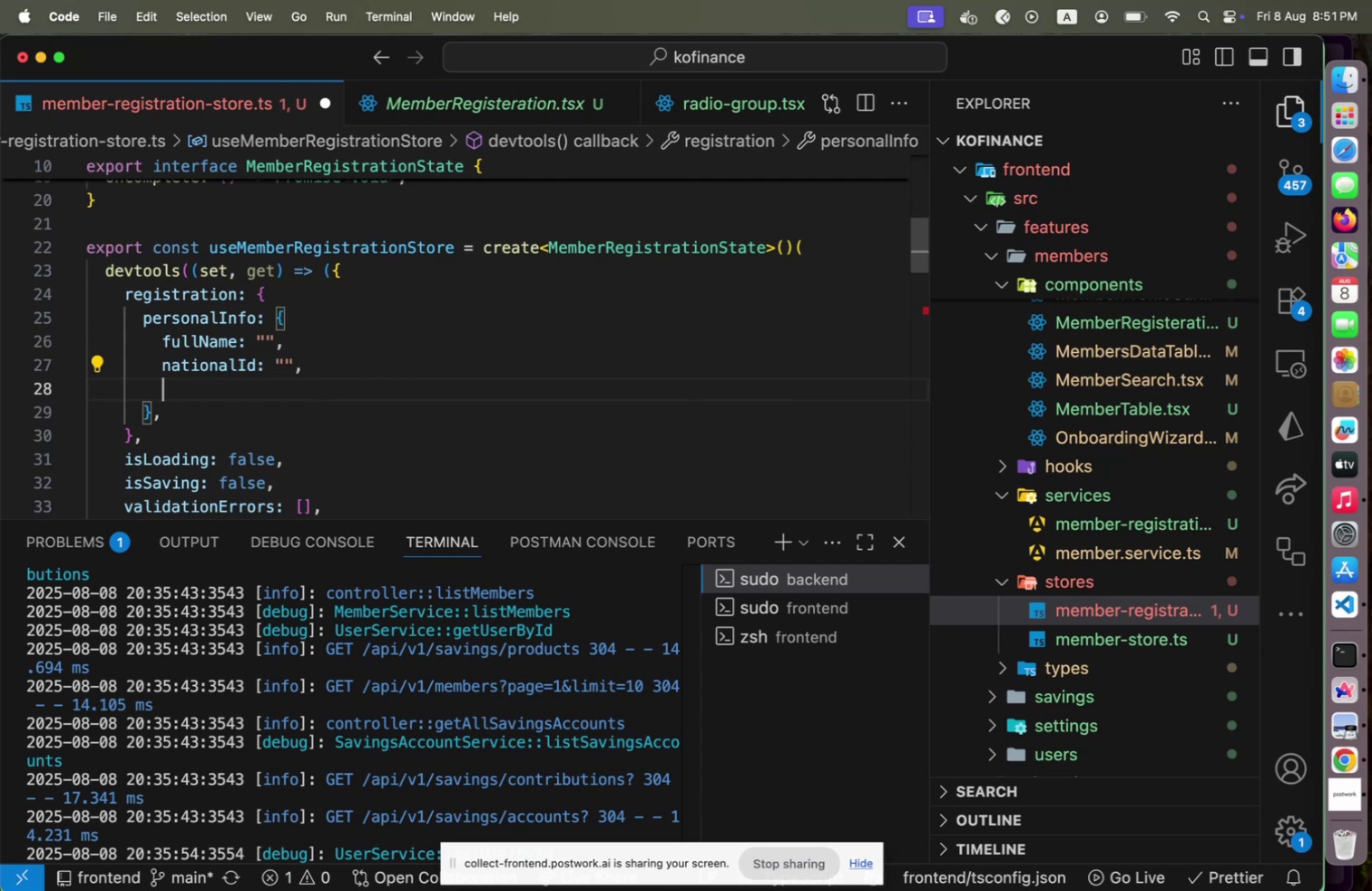 
key(Meta+V)
 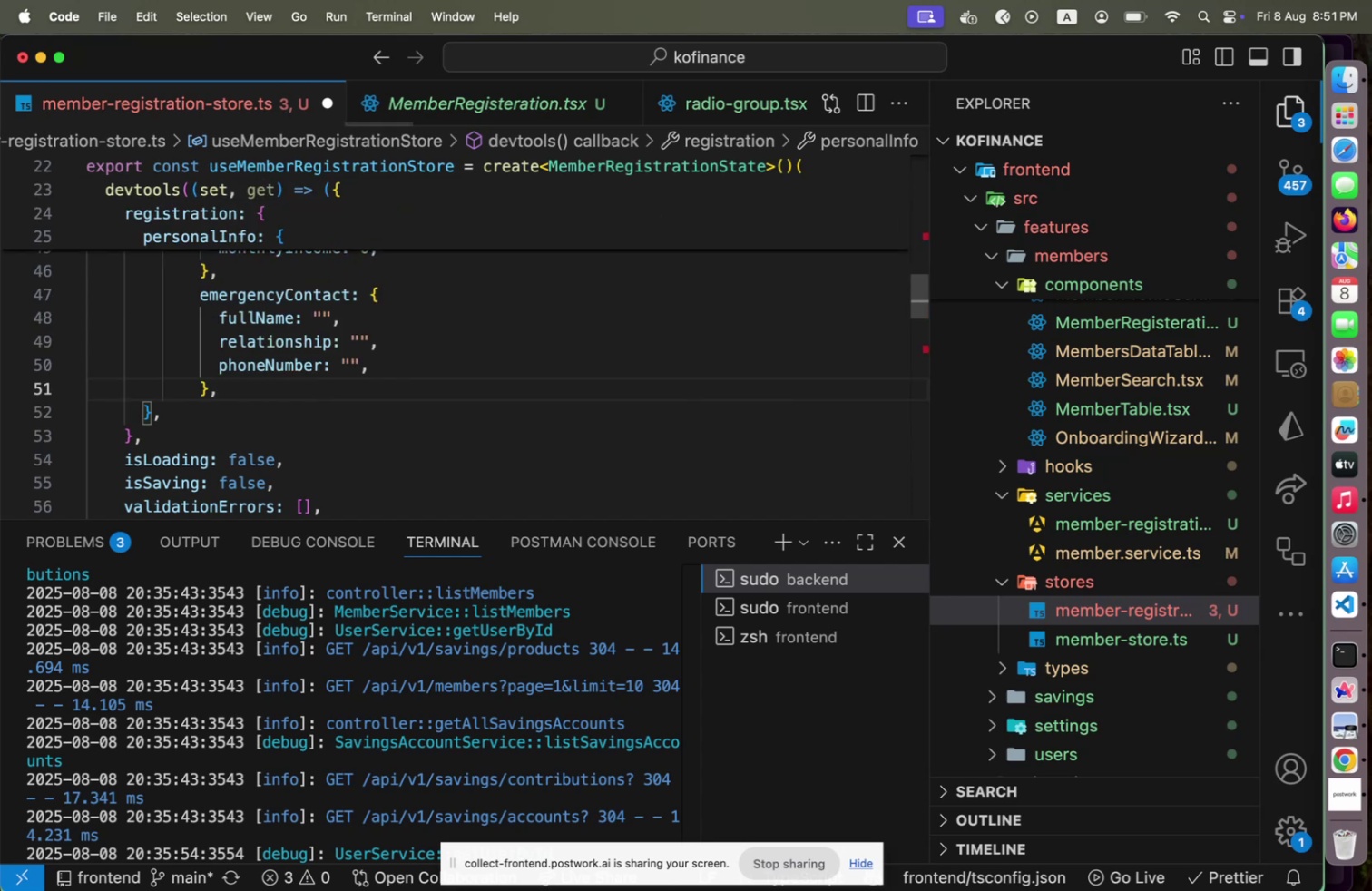 
scroll: coordinate [433, 478], scroll_direction: up, amount: 10.0
 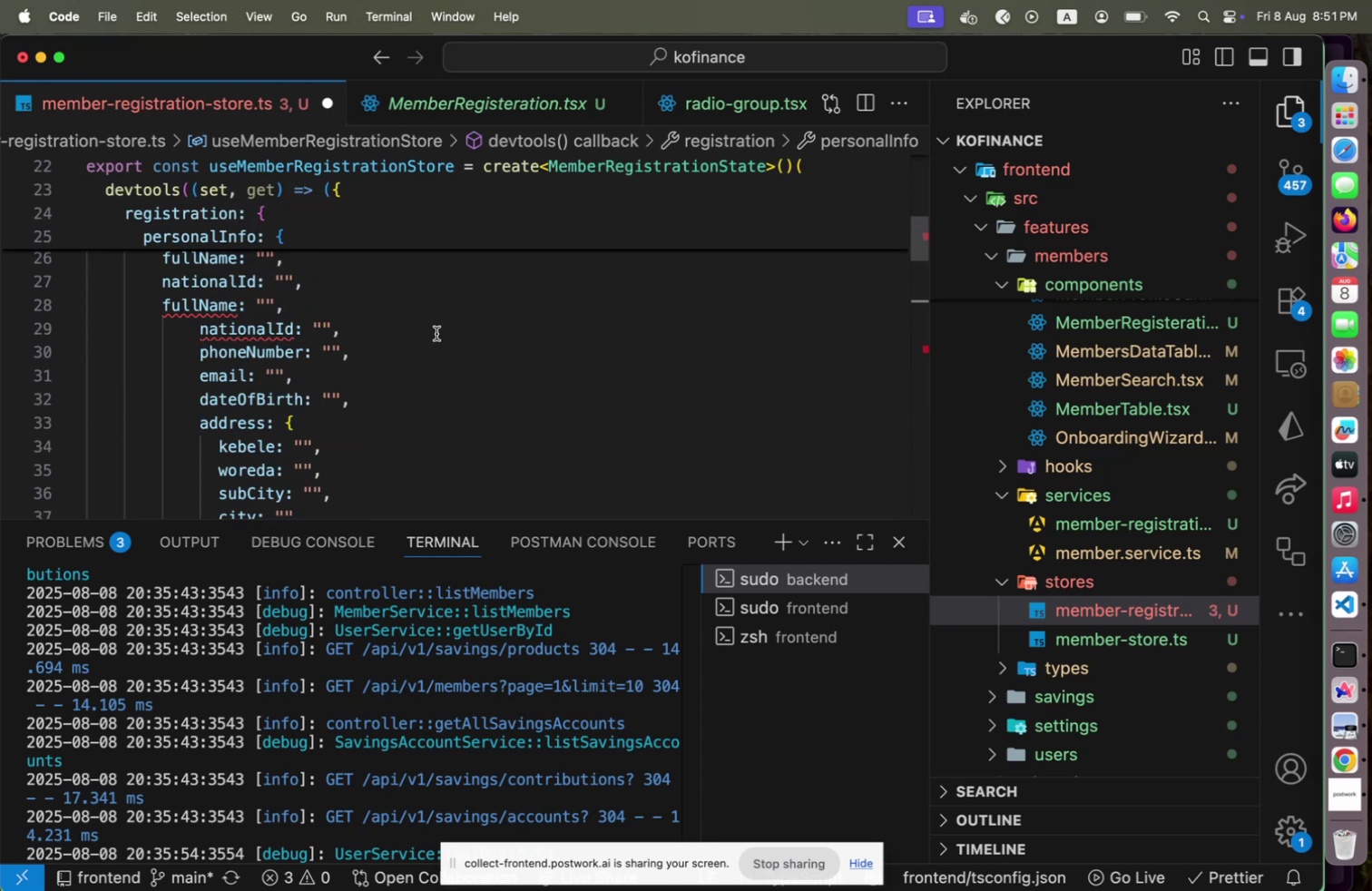 
key(Shift+ArrowUp)
 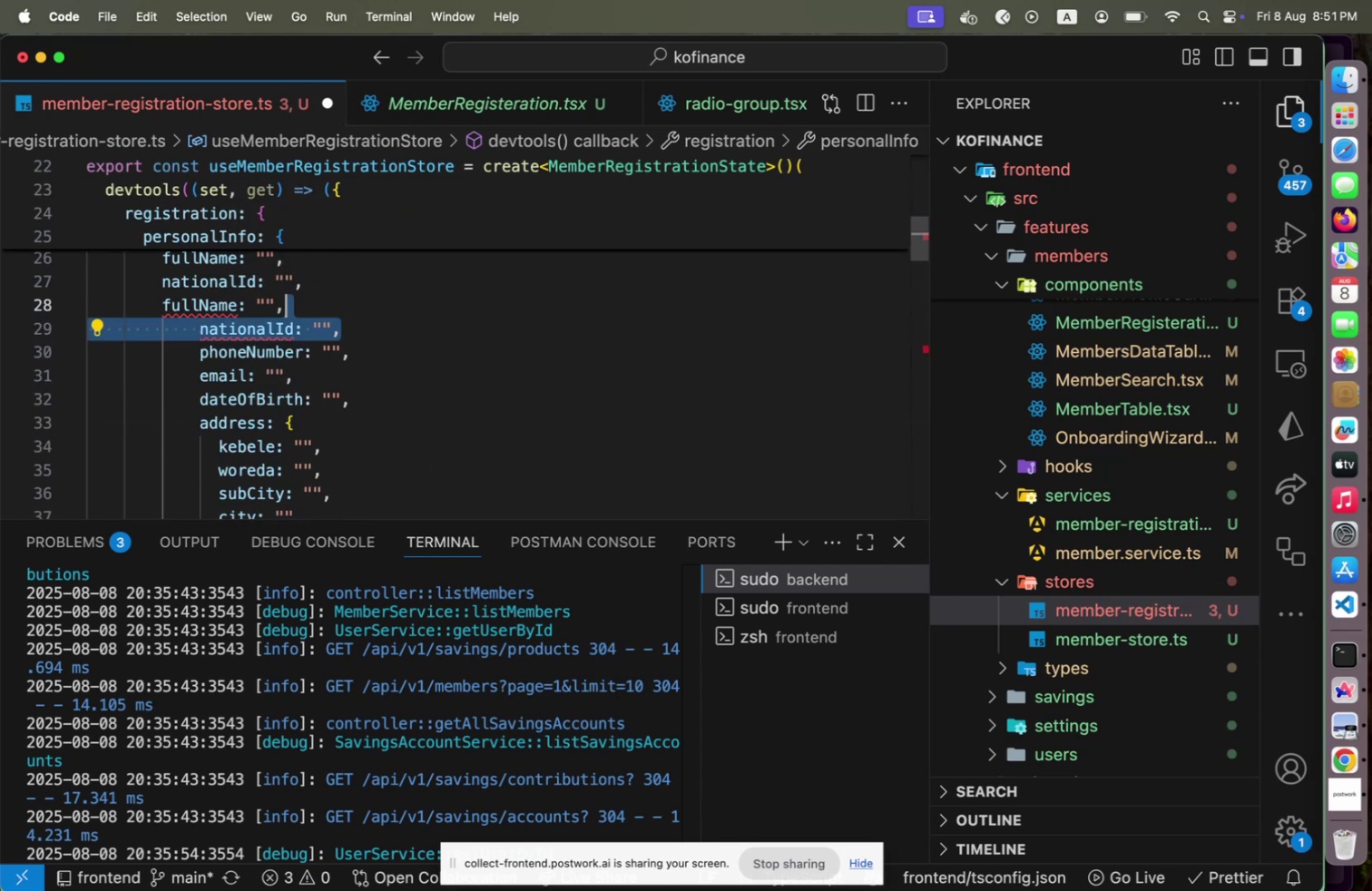 
key(Shift+Home)
 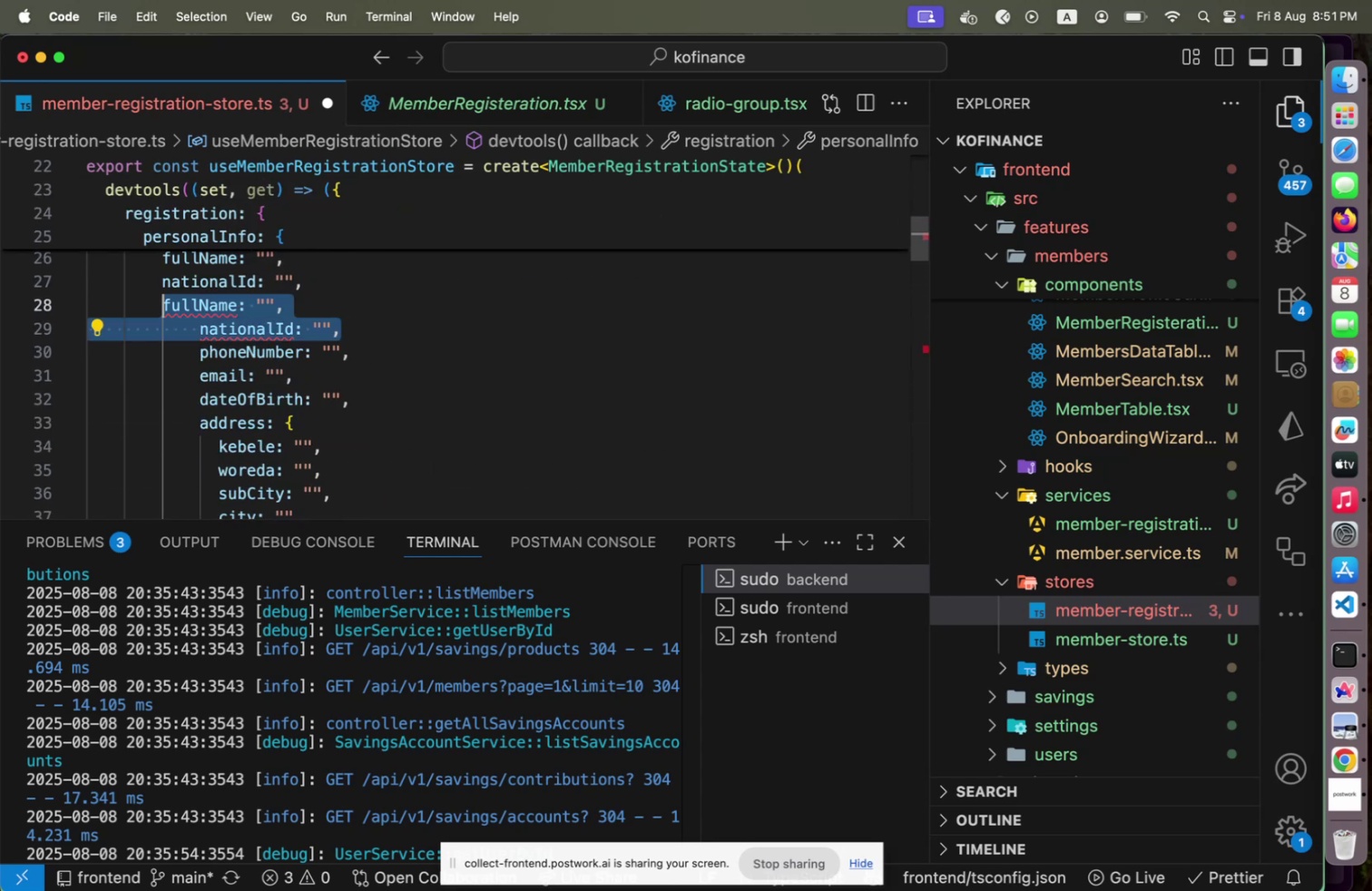 
key(Shift+Backspace)
 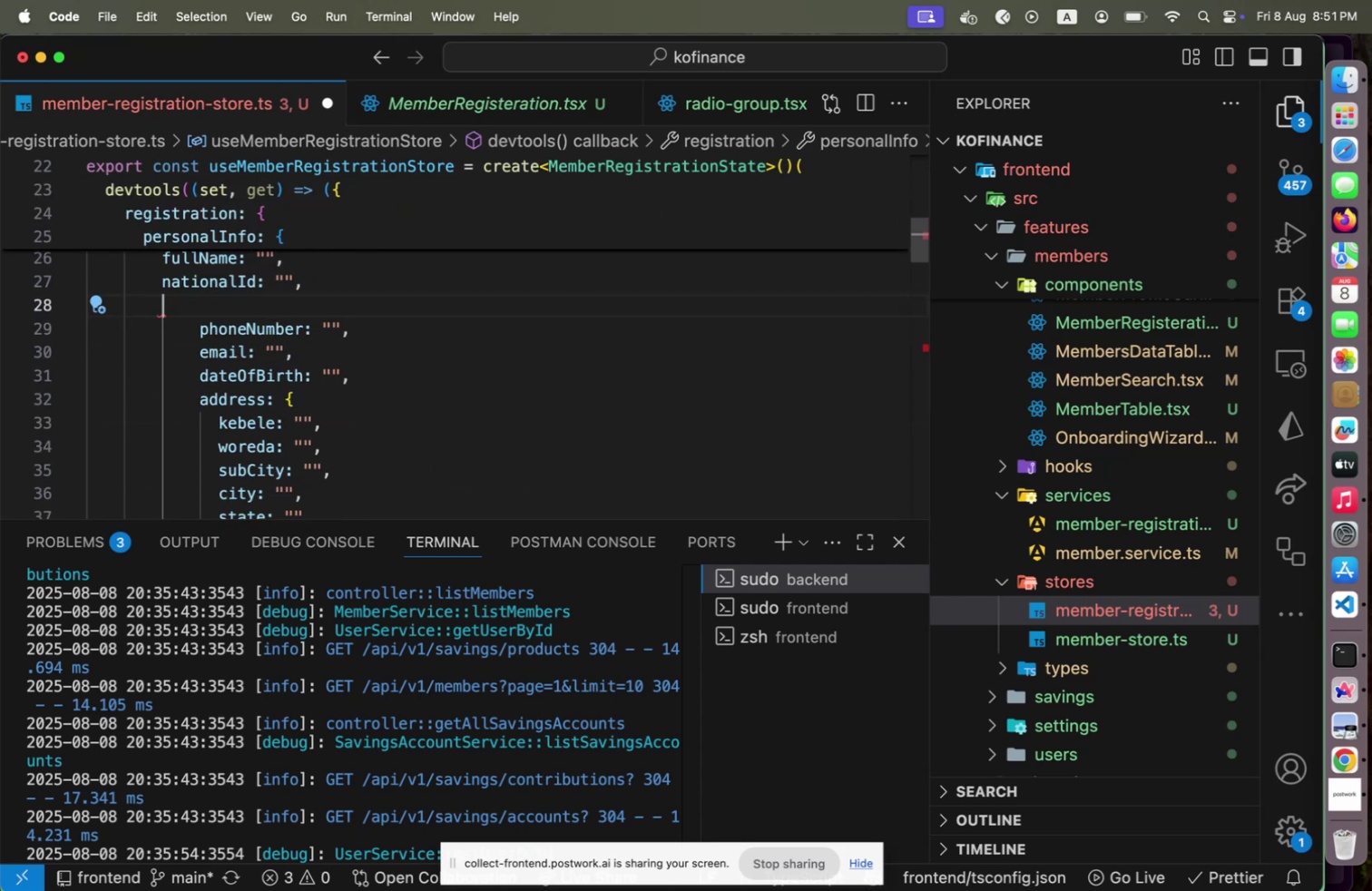 
key(Shift+Home)
 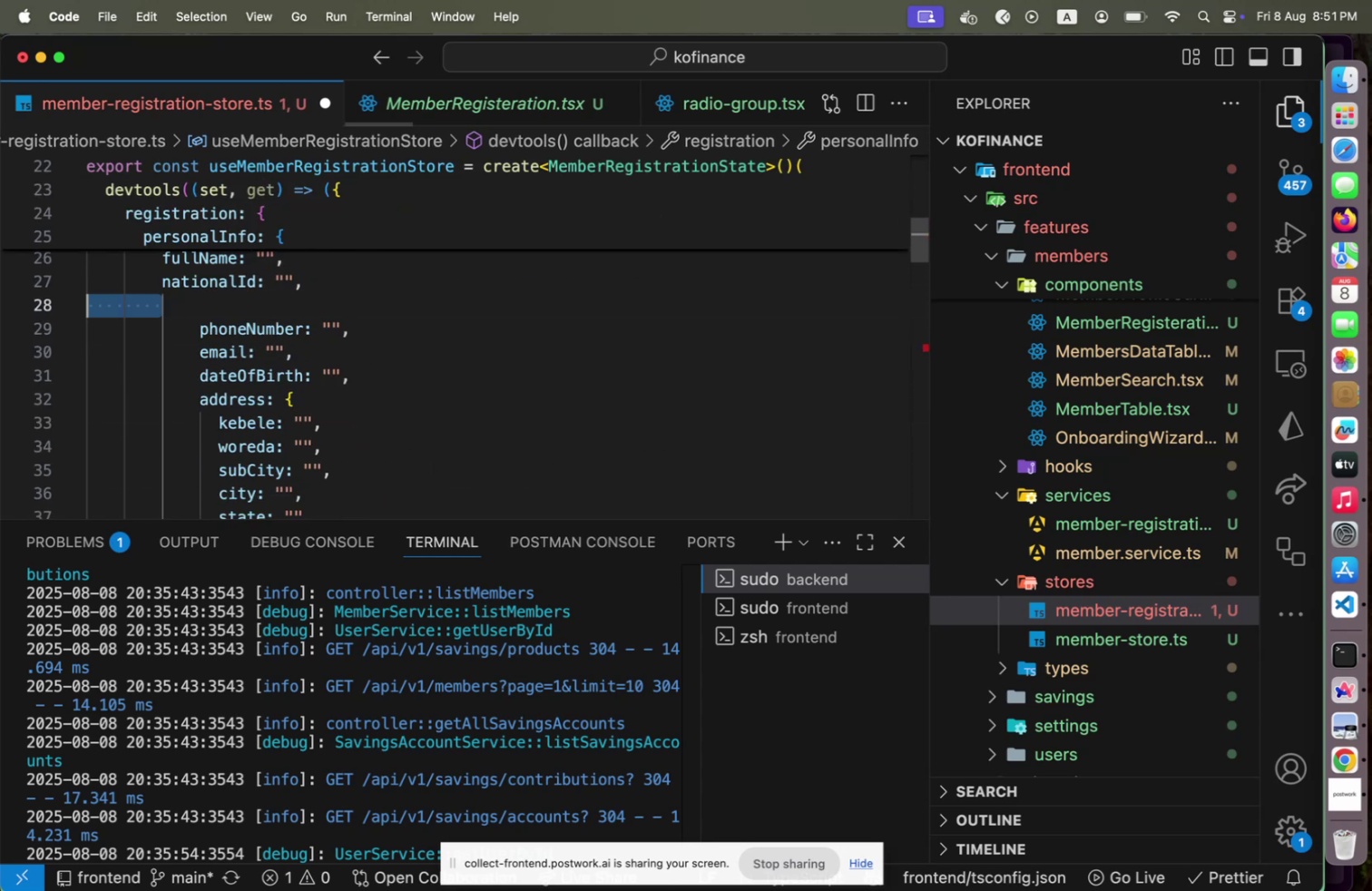 
key(Shift+Backspace)
 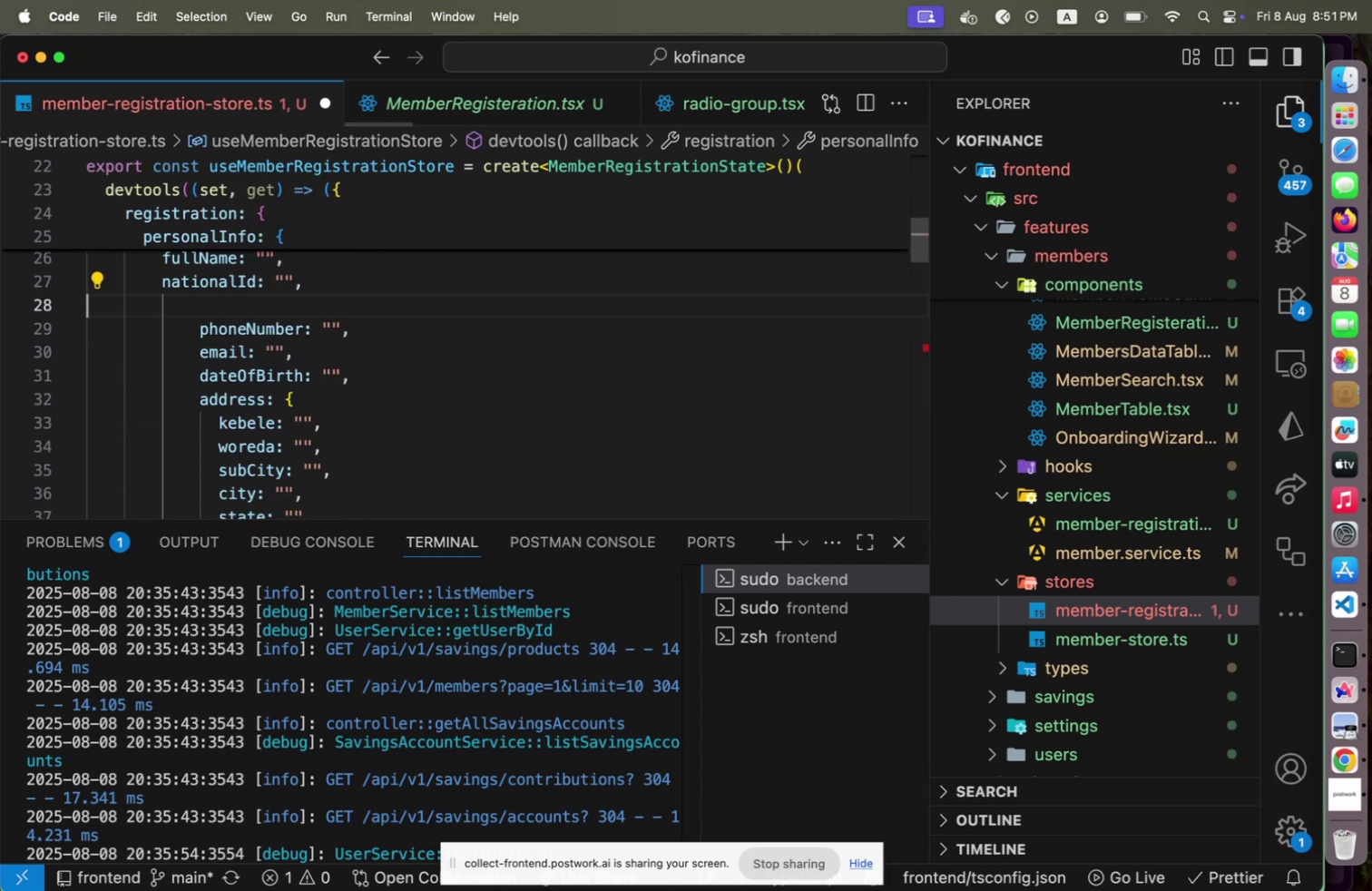 
key(Shift+Backspace)
 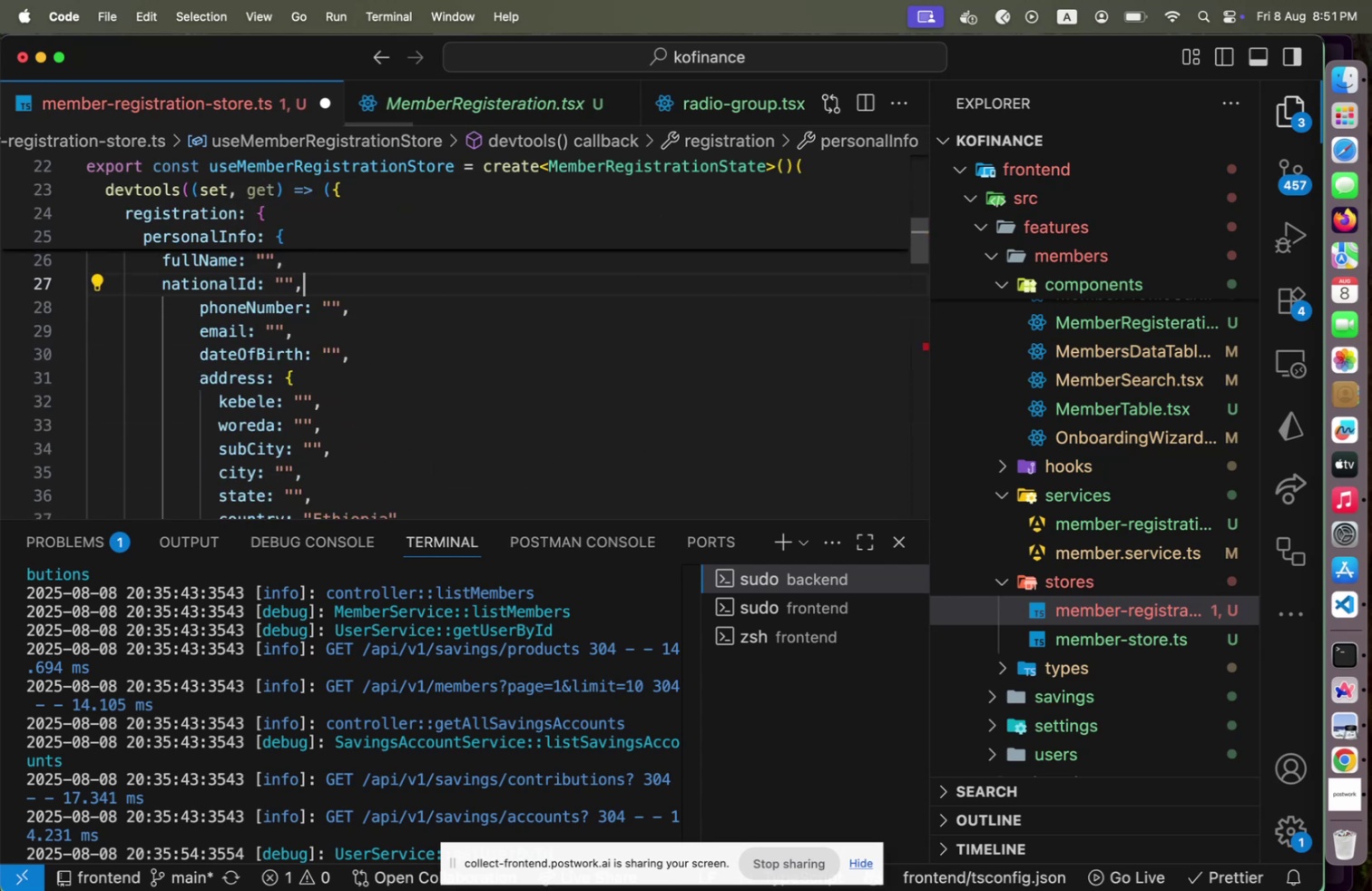 
key(Alt+Shift+F)
 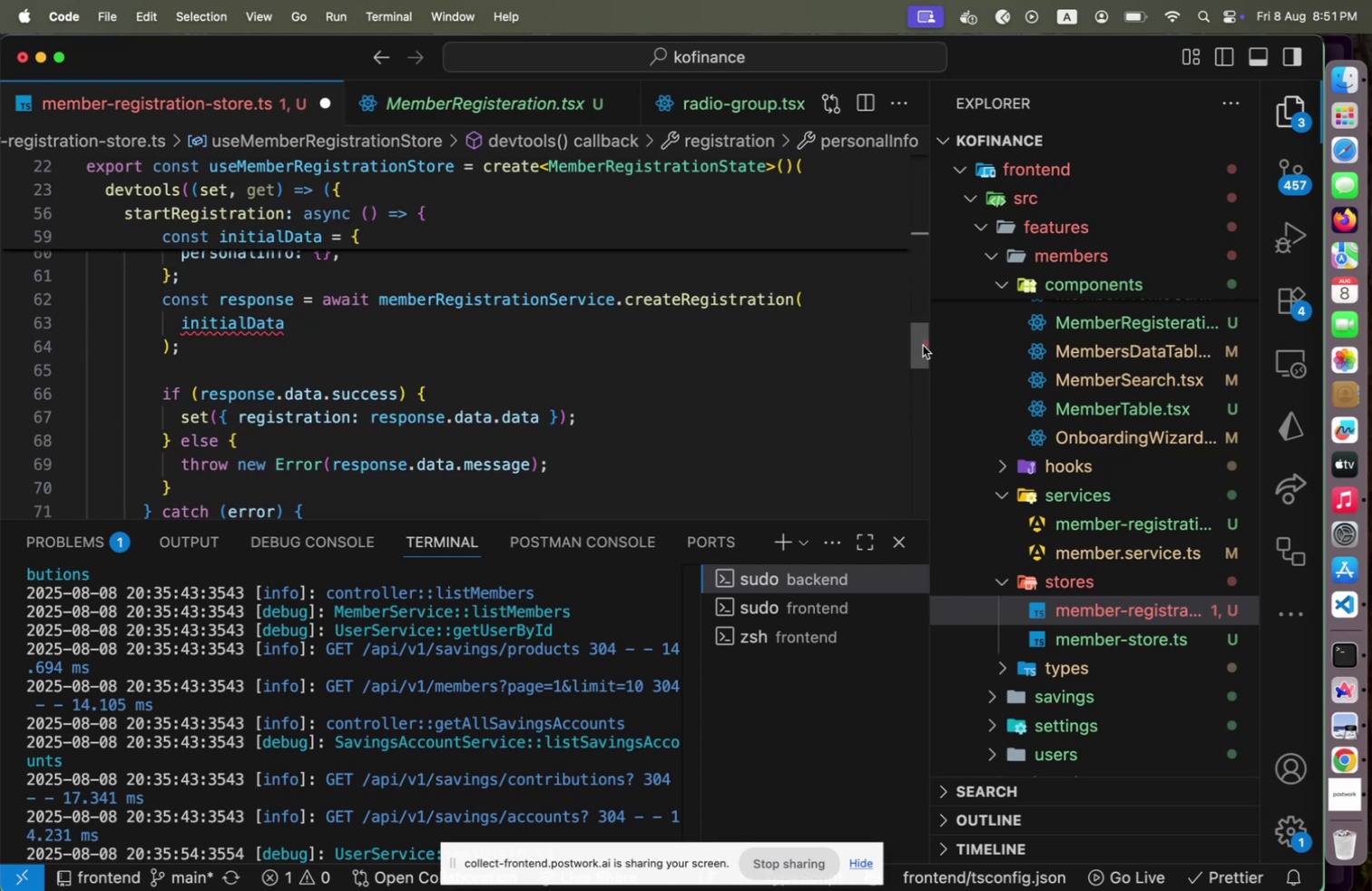 
left_click([470, 328])
 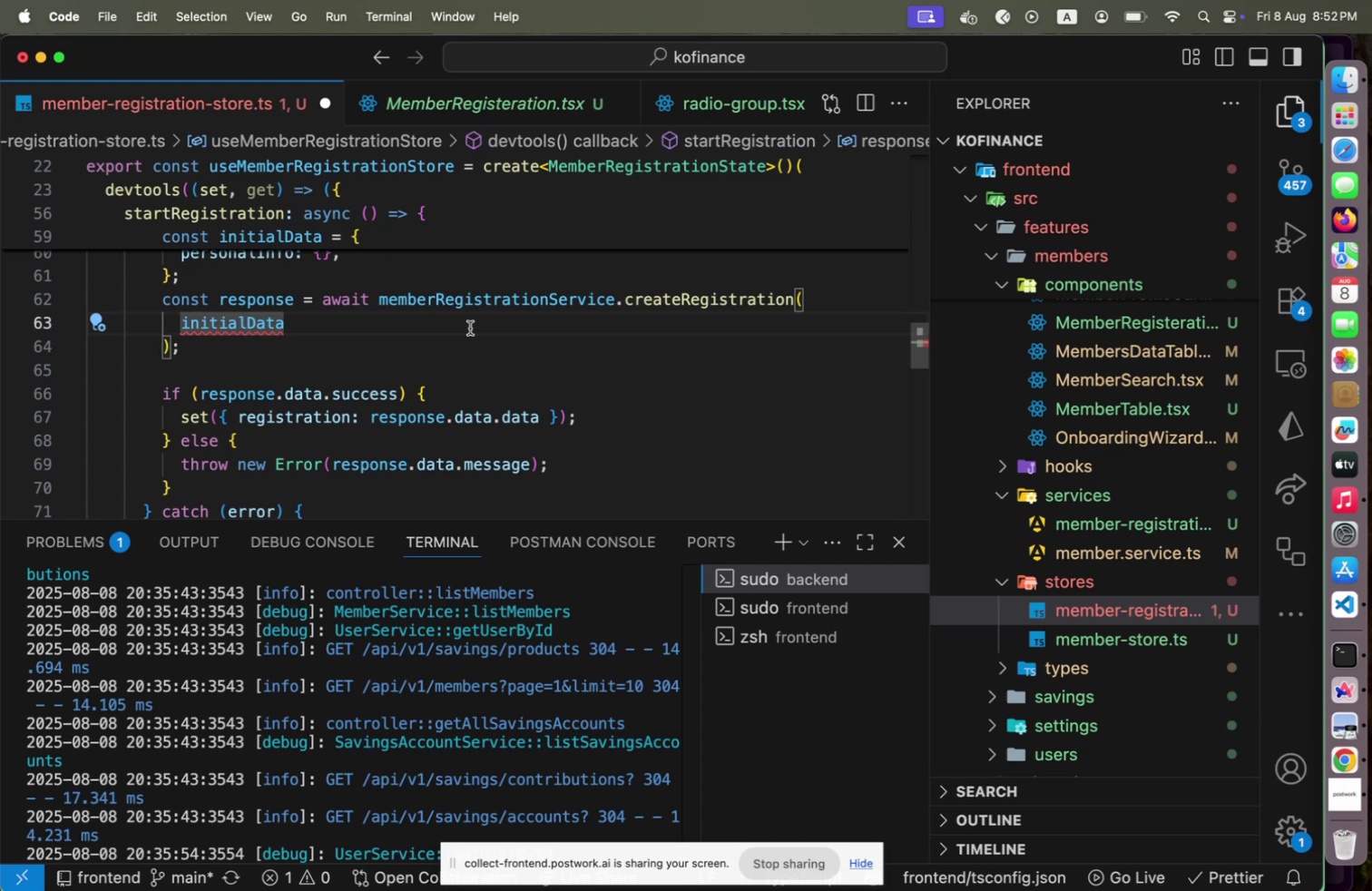 
key(Shift+ArrowUp)
 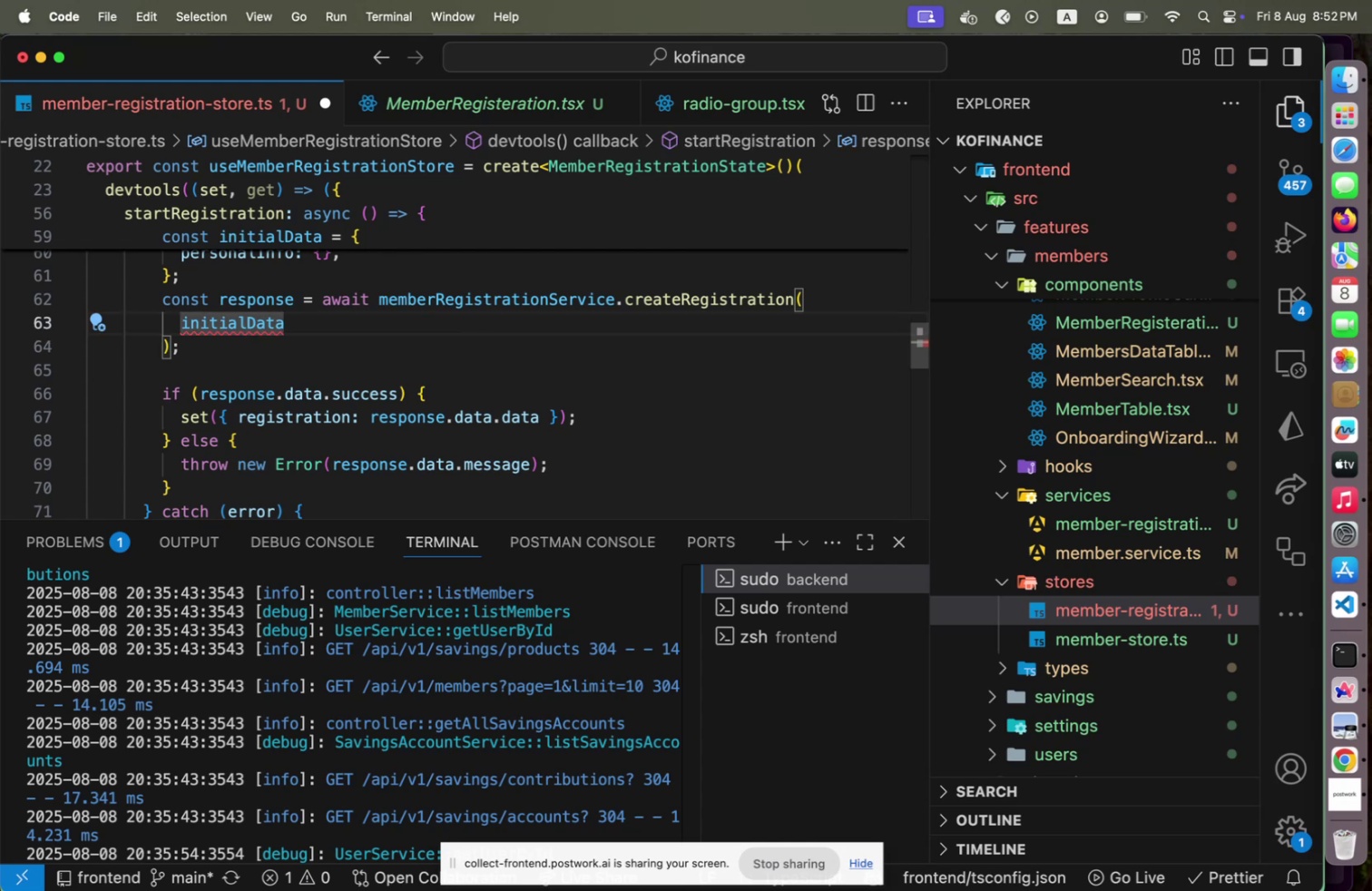 
key(Shift+ArrowUp)
 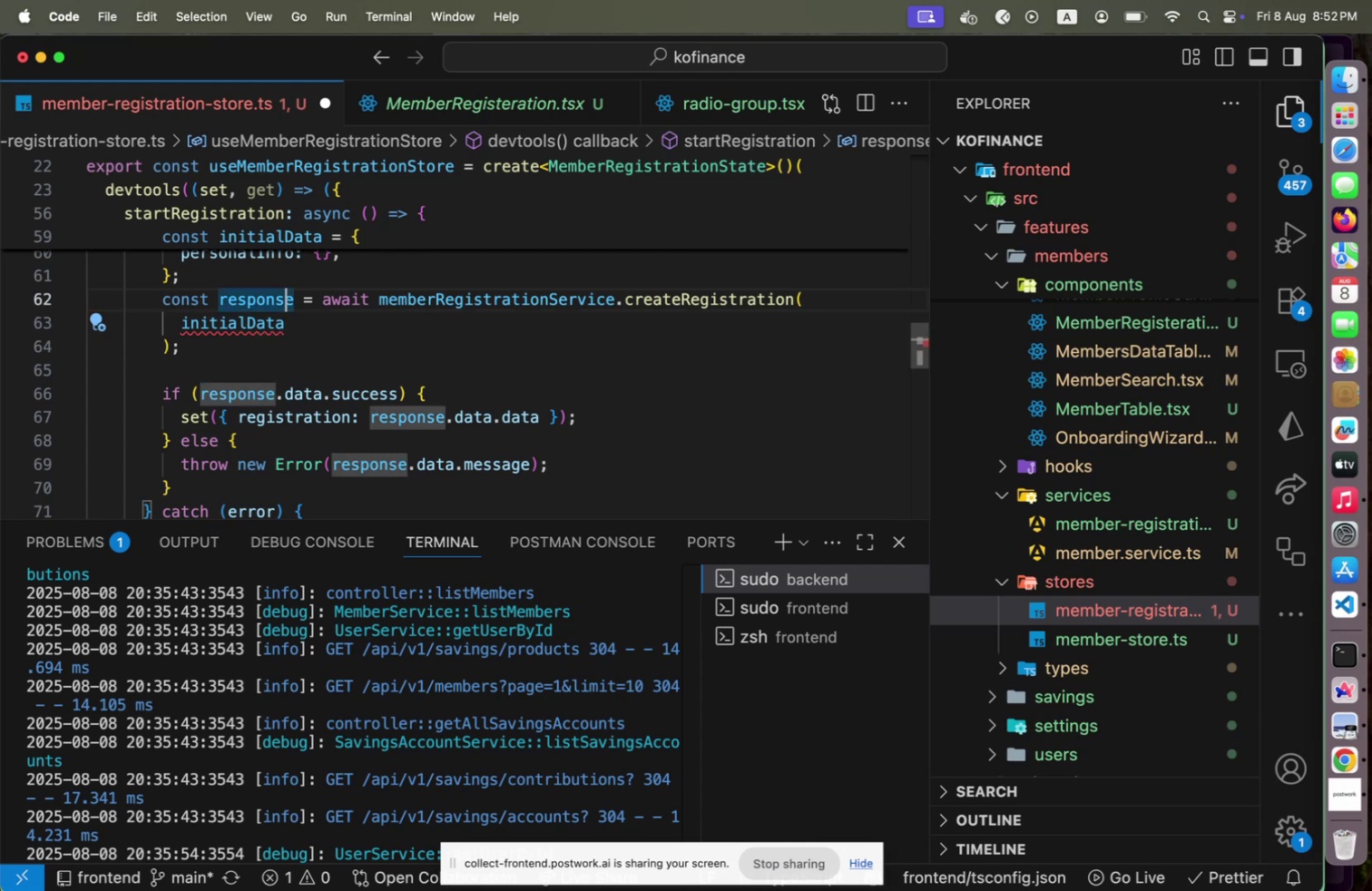 
key(Shift+ArrowUp)
 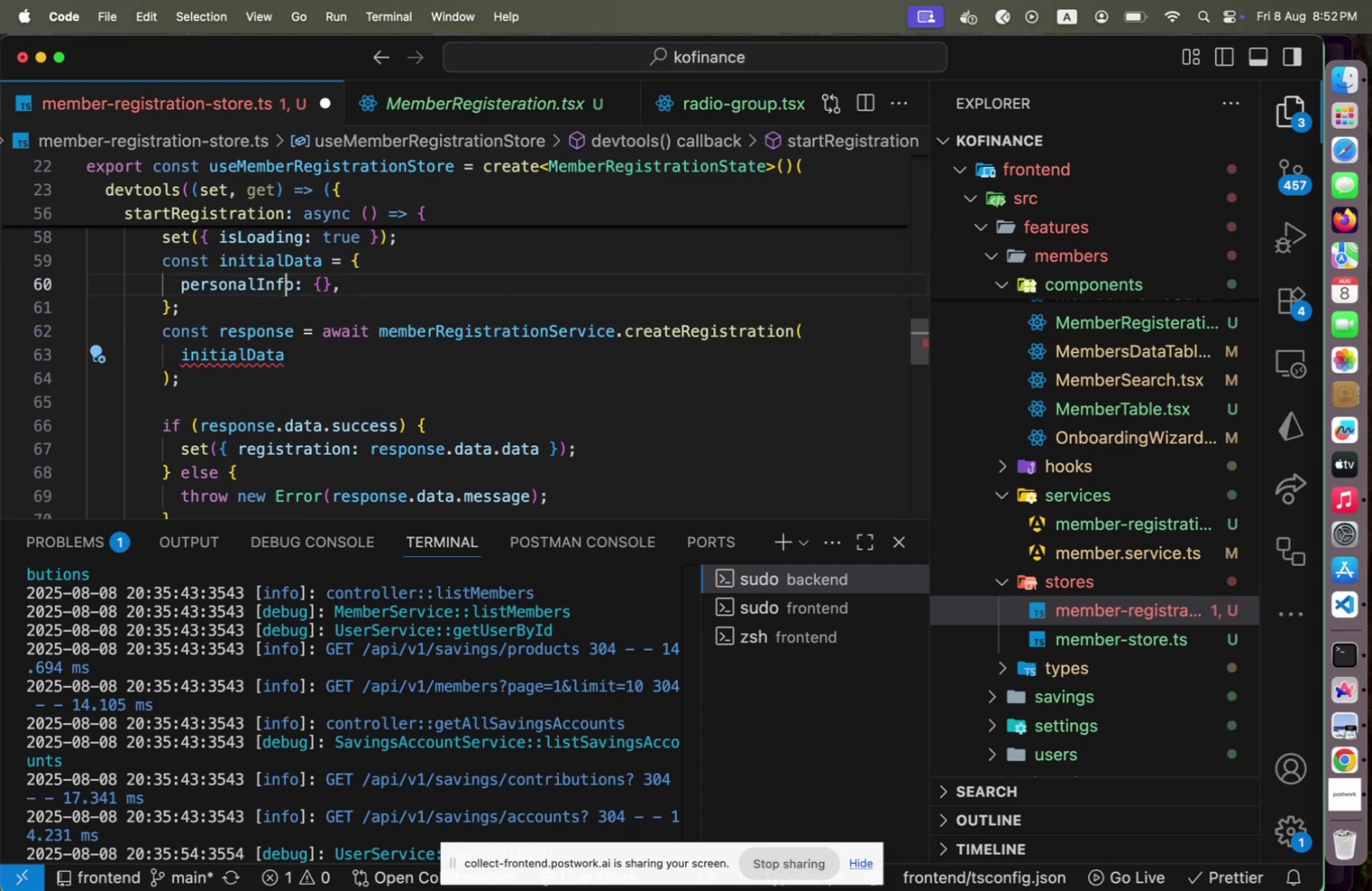 
key(Shift+ArrowUp)
 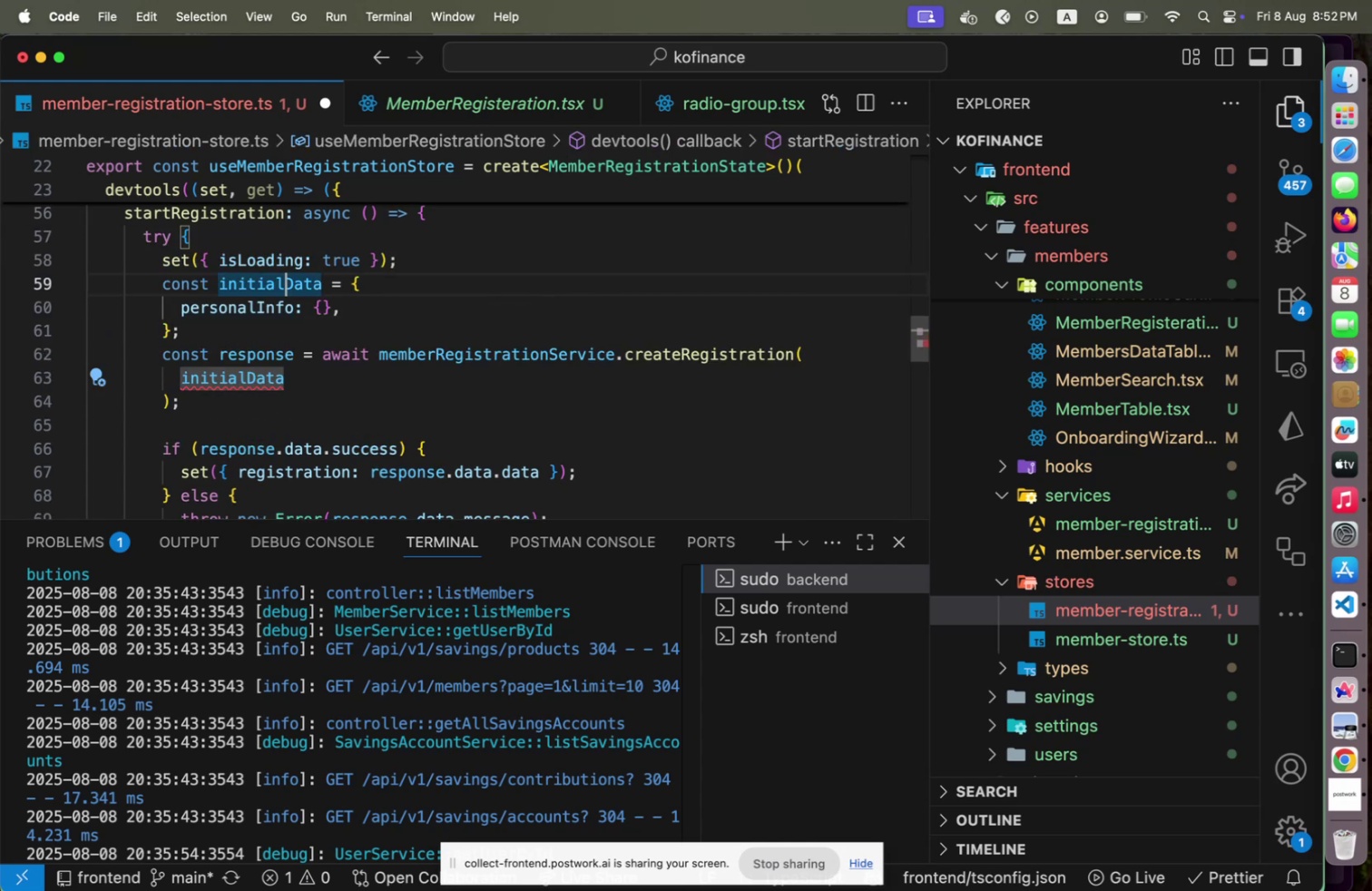 
key(Shift+End)
 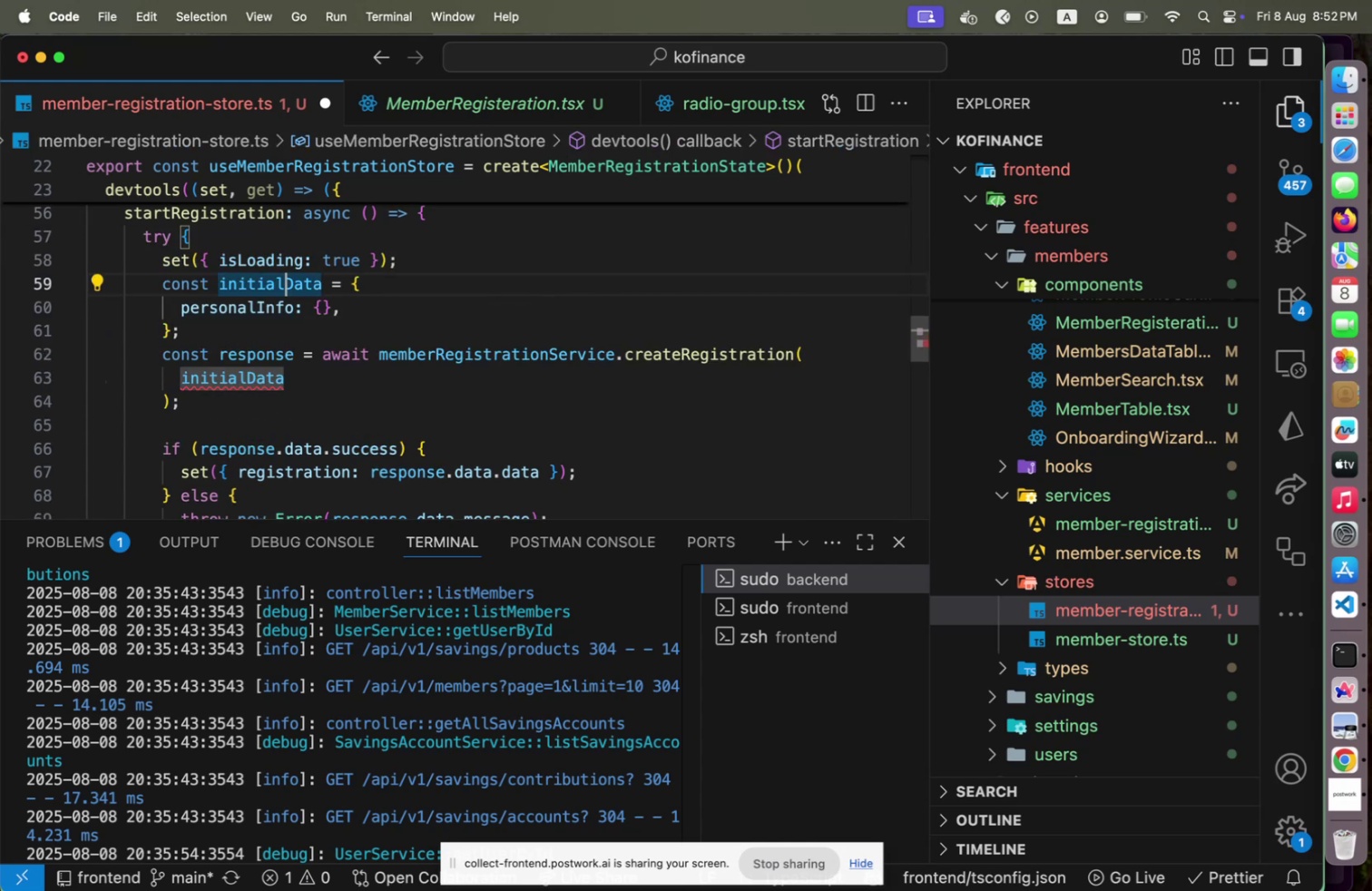 
key(Shift+ArrowLeft)
 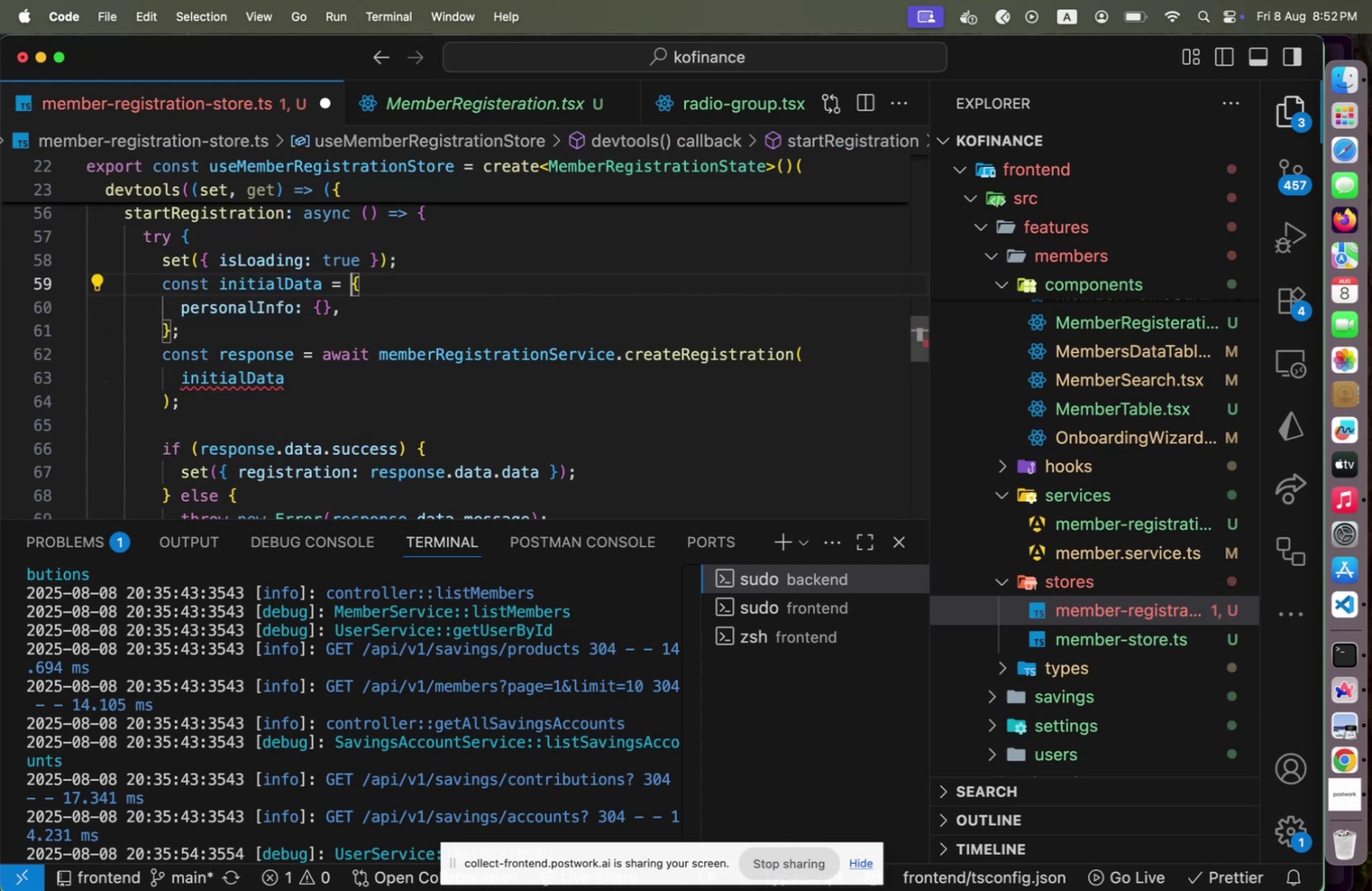 
key(Shift+ArrowDown)
 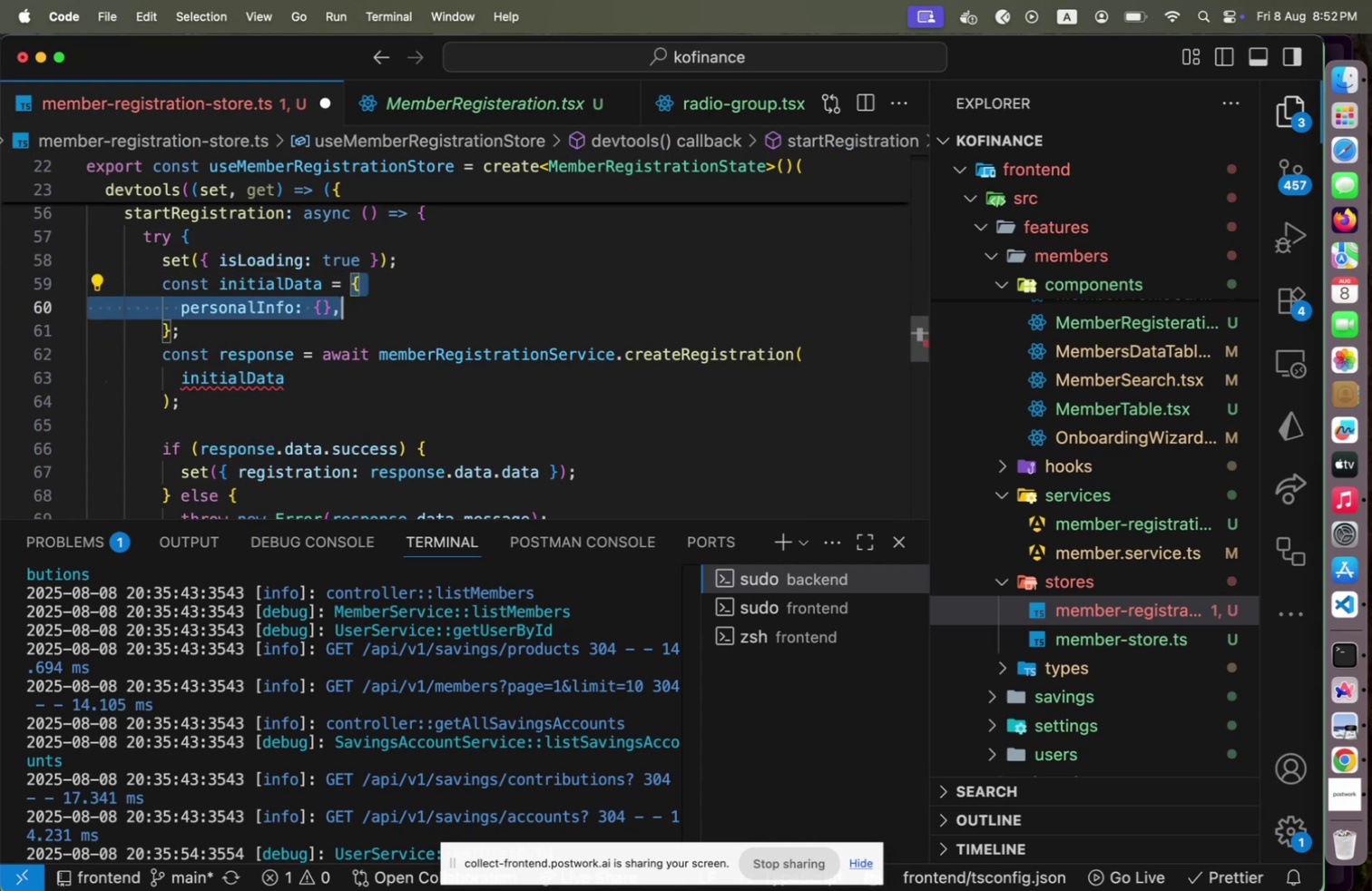 
key(Shift+ArrowDown)
 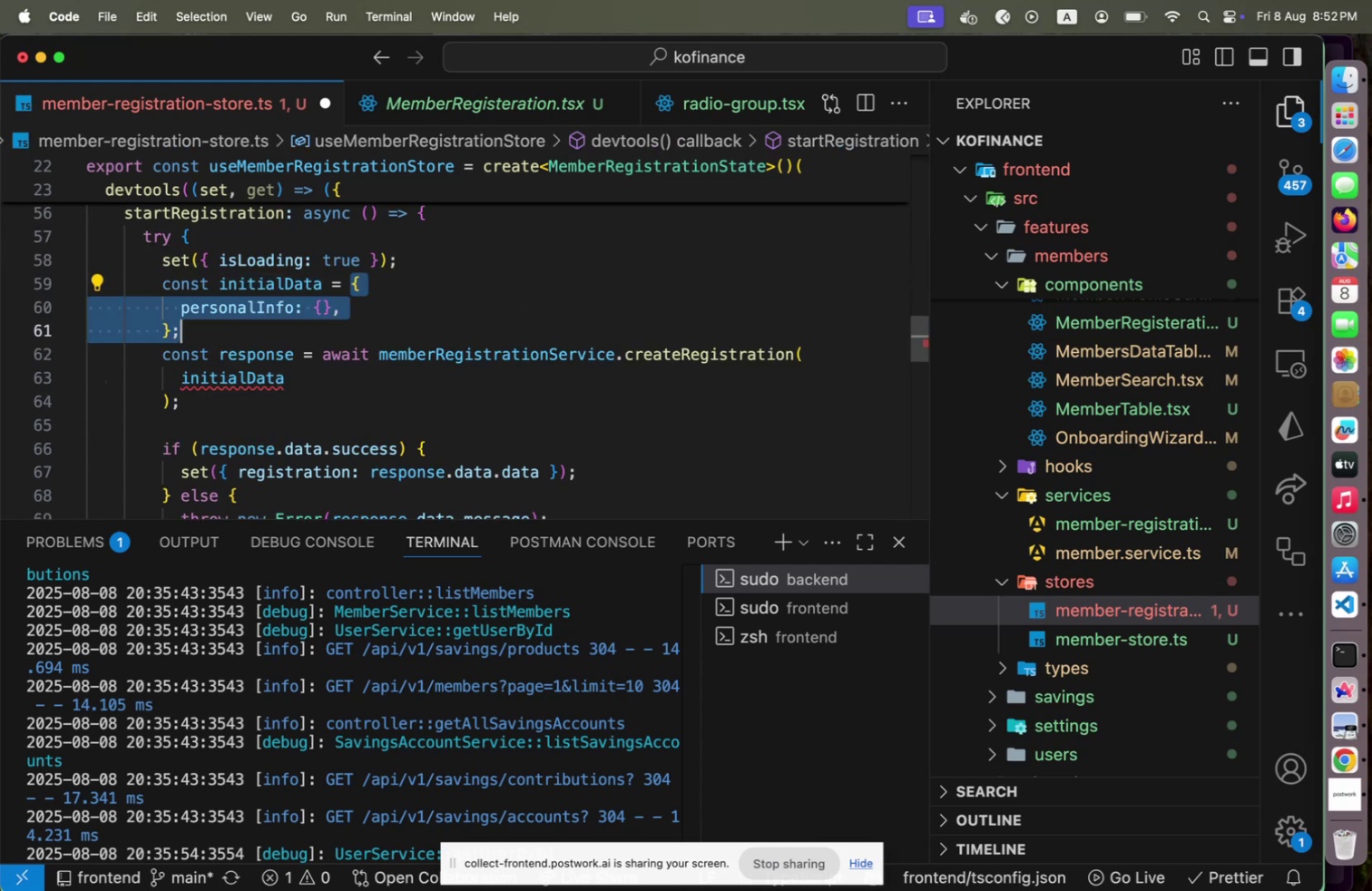 
key(Shift+ArrowLeft)
 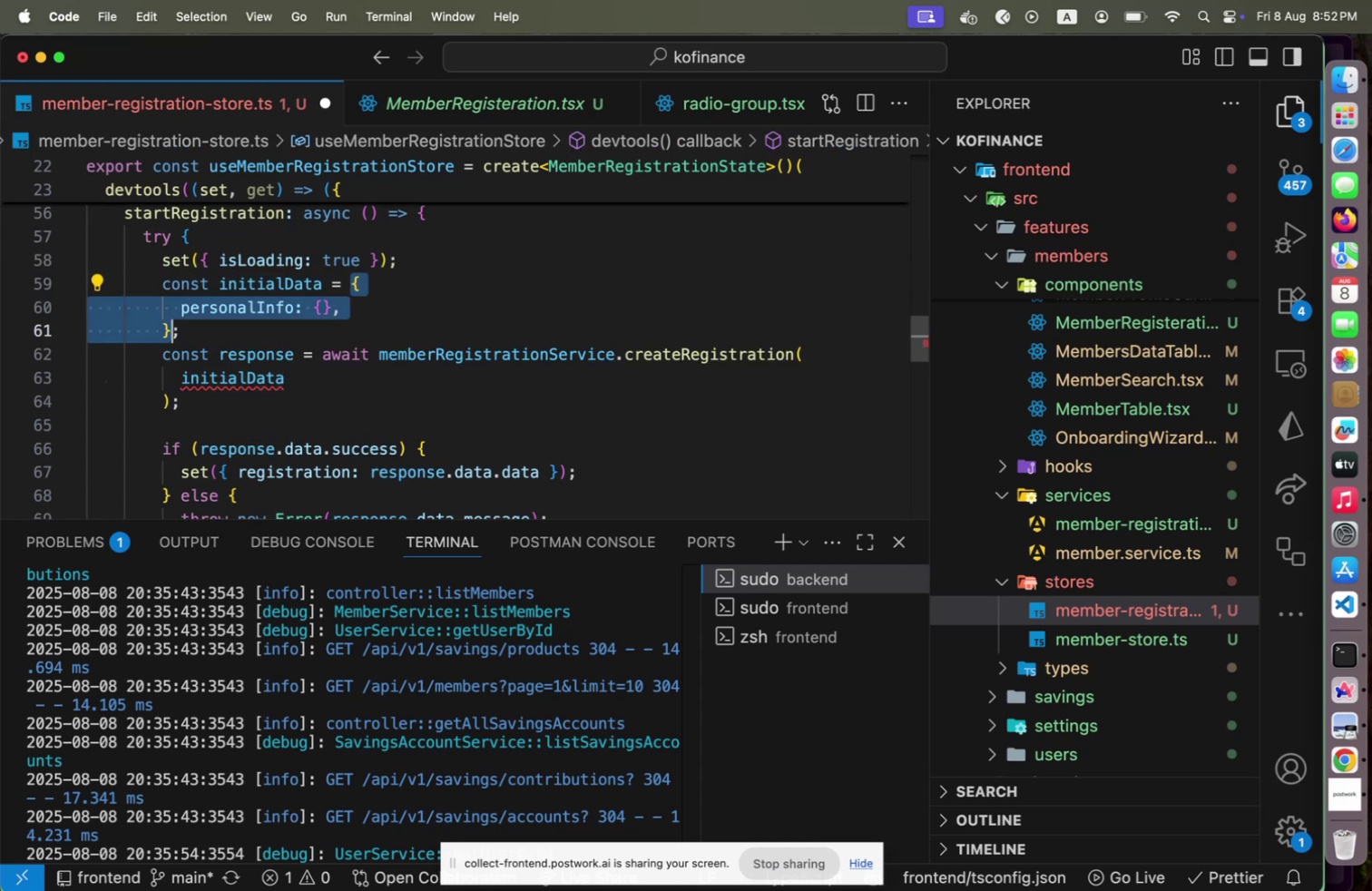 
key(Backspace)
type(GET()>RE)
 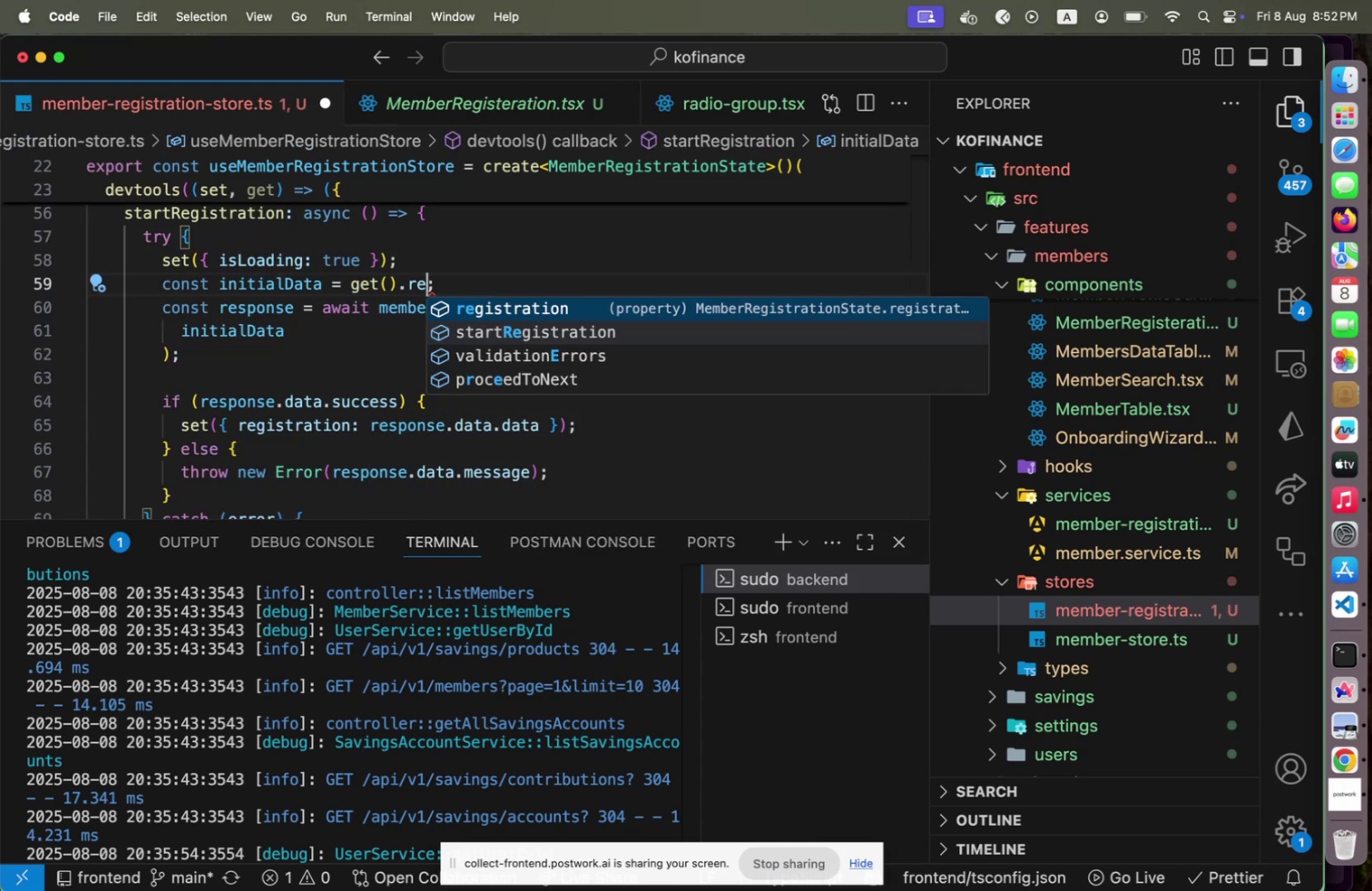 
 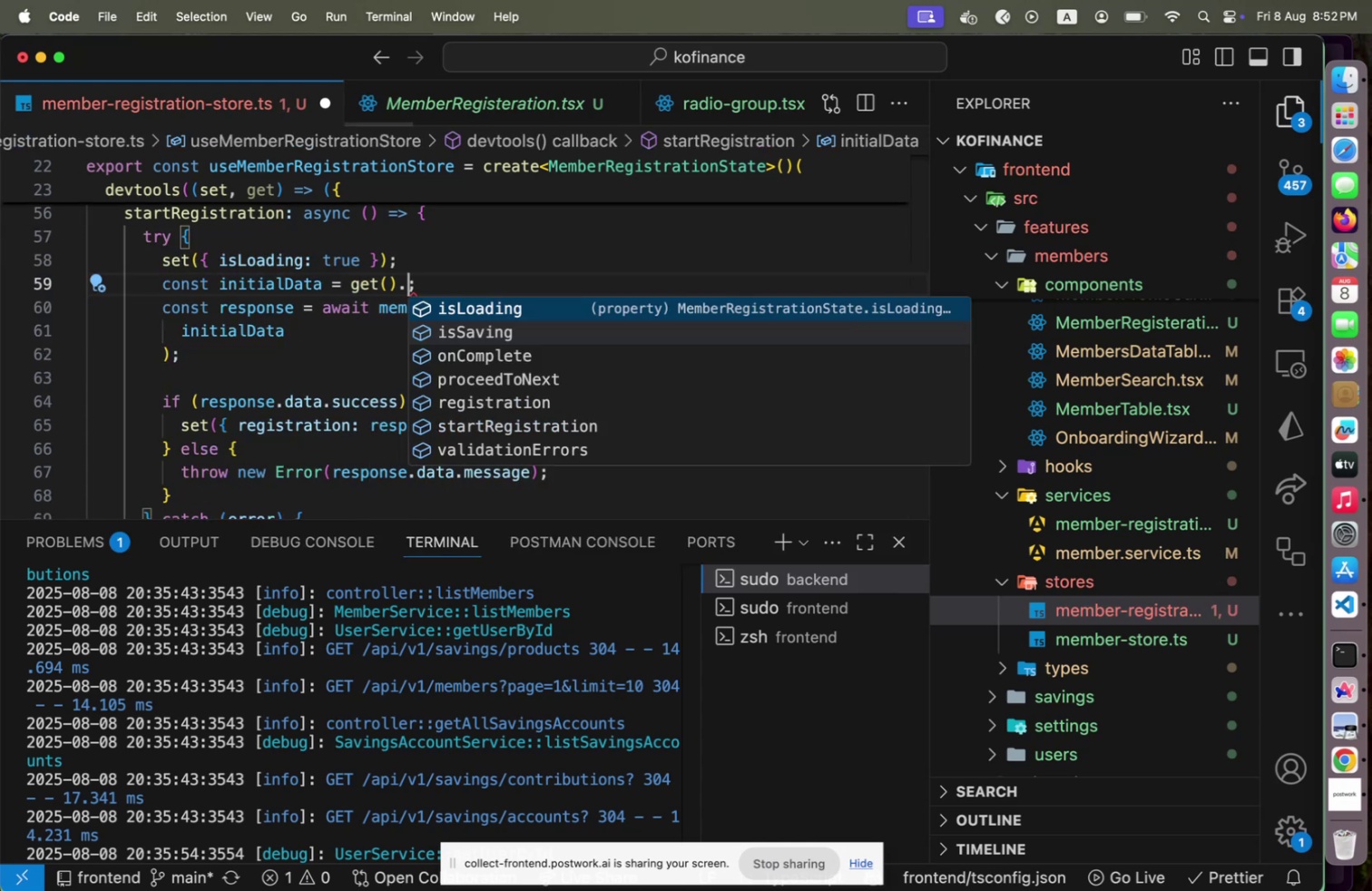 
key(Shift+Enter)
 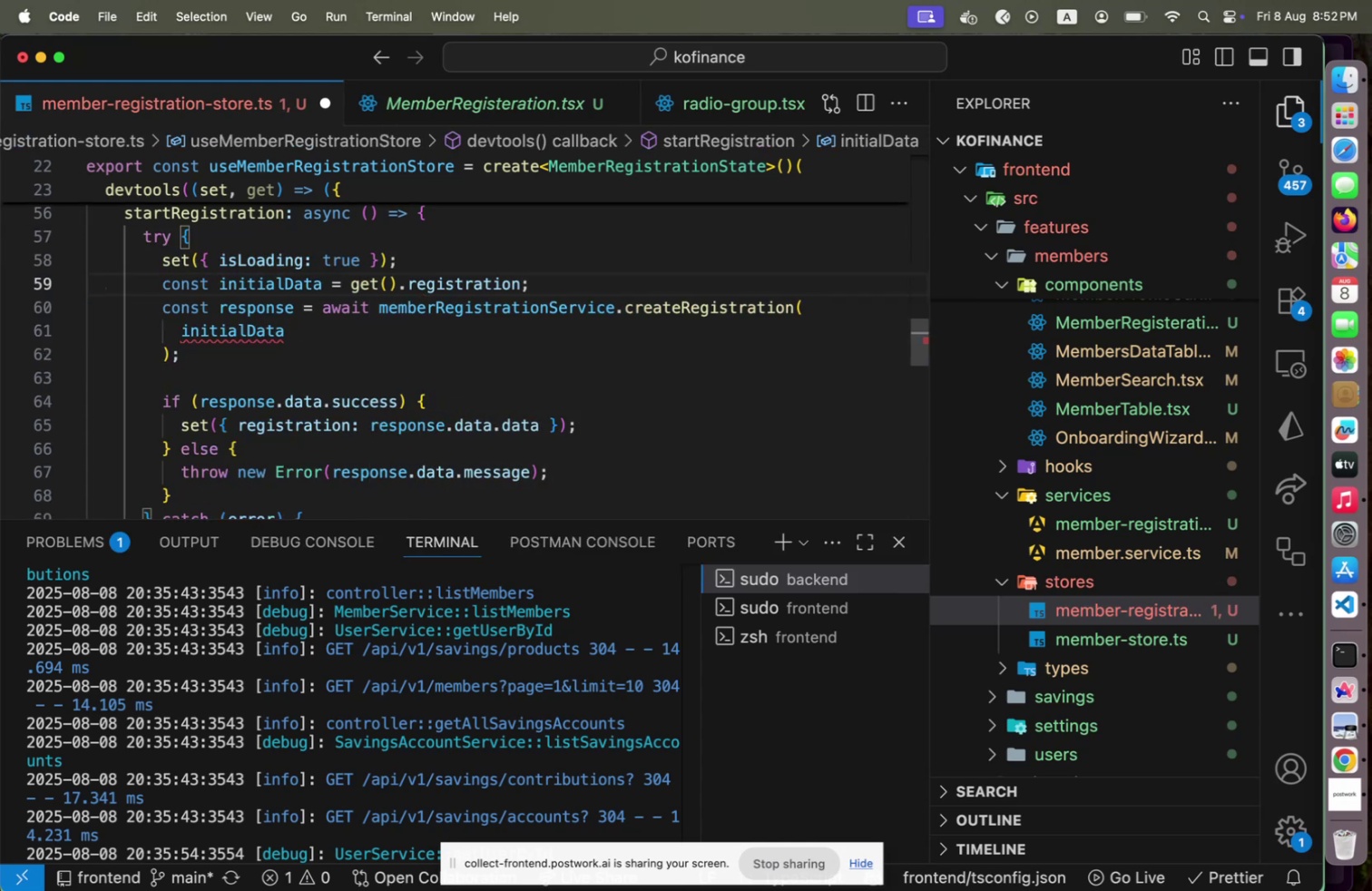 
key(Shift+ArrowRight)
 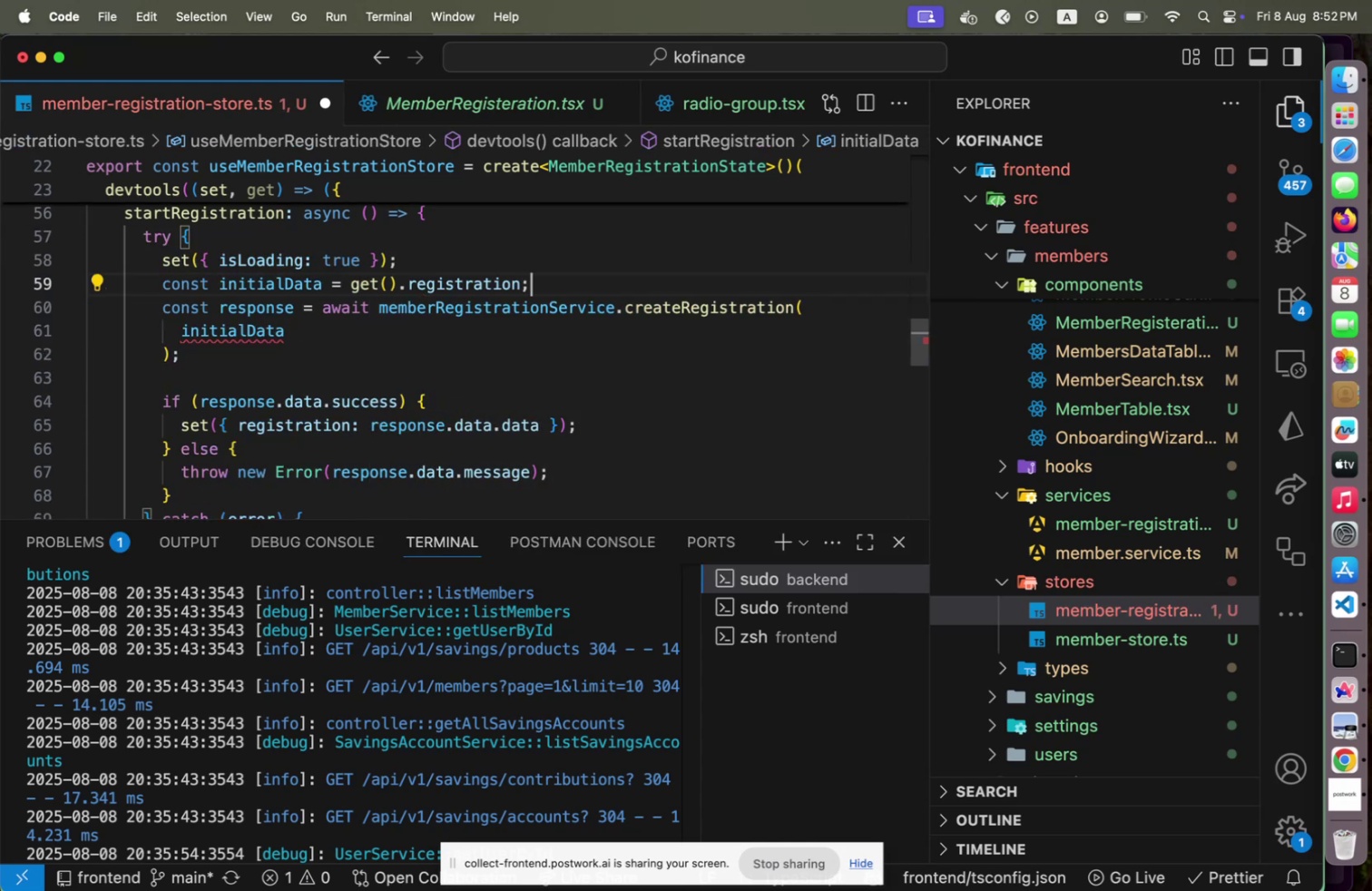 
key(Shift+ArrowDown)
 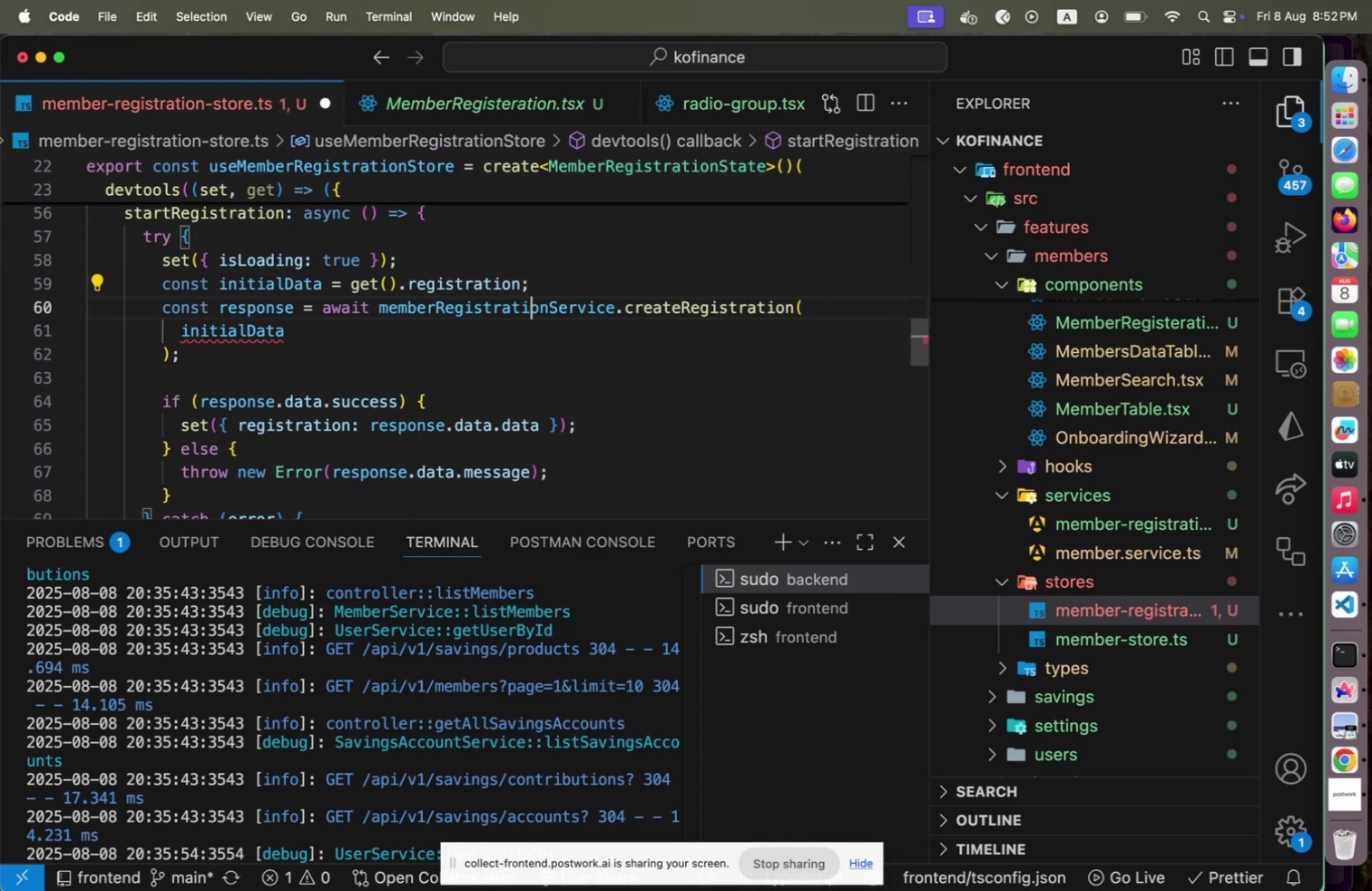 
key(Shift+ArrowDown)
 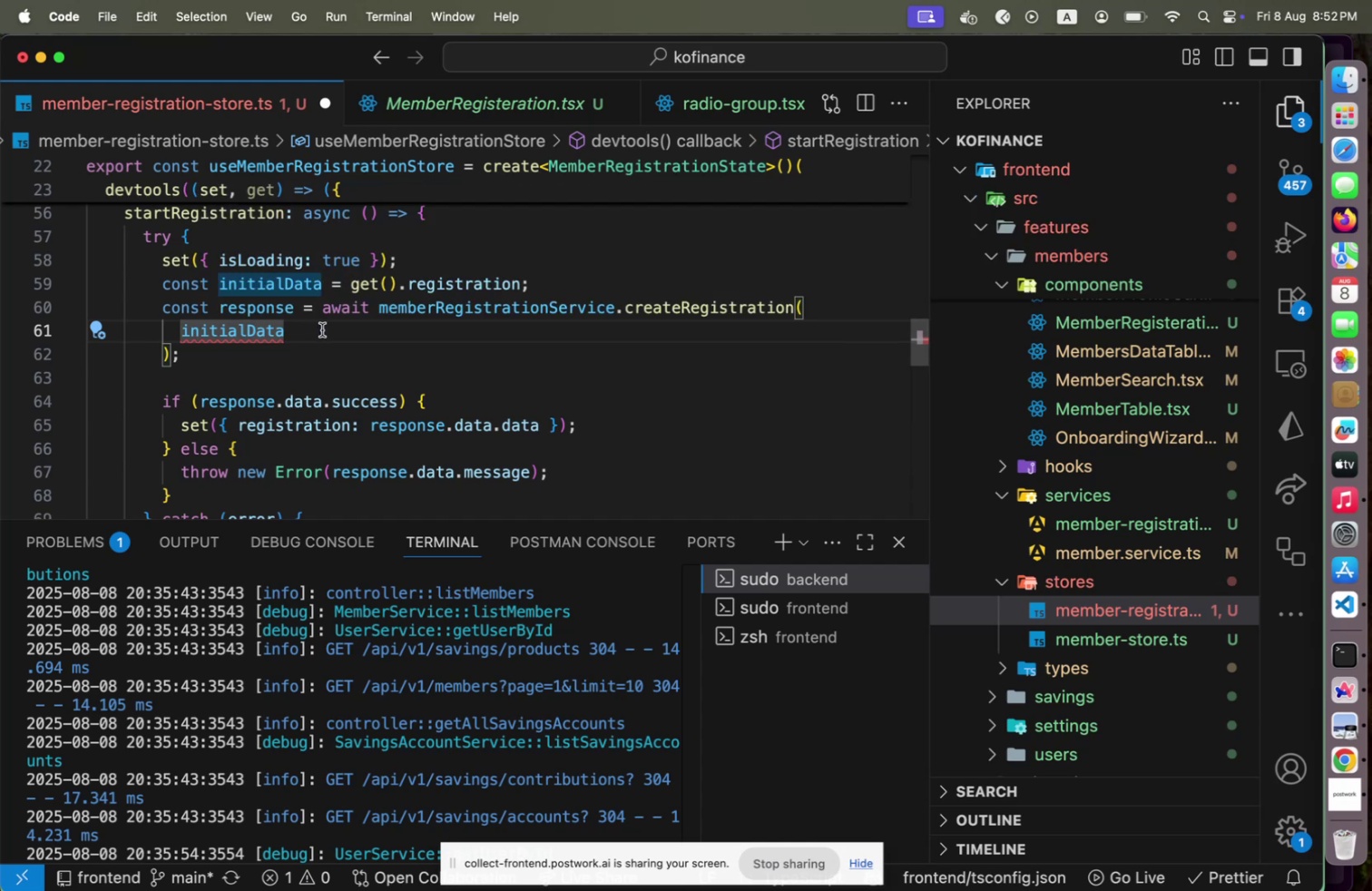 
wait(5.34)
 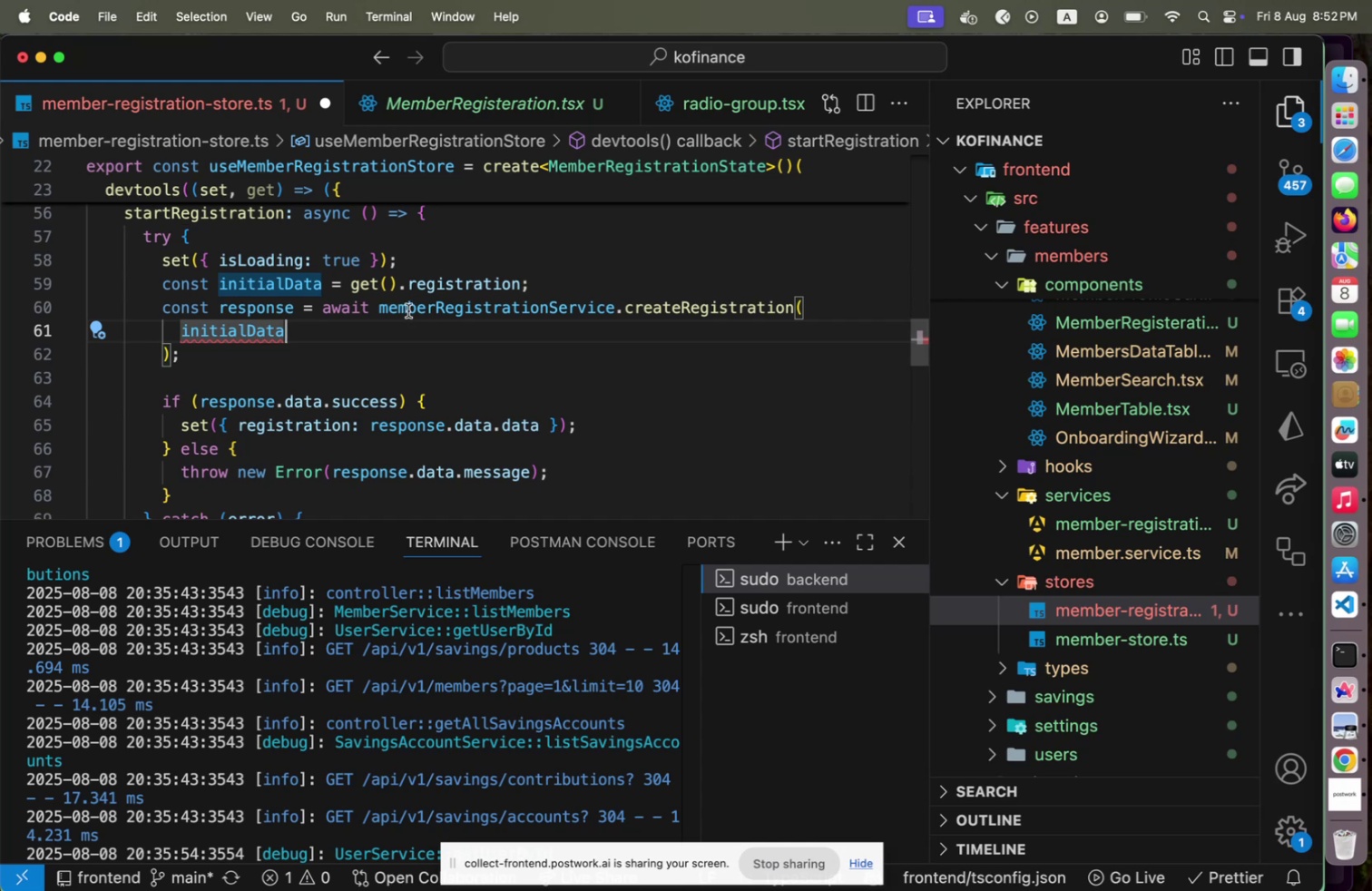 
key(Shift+1)
 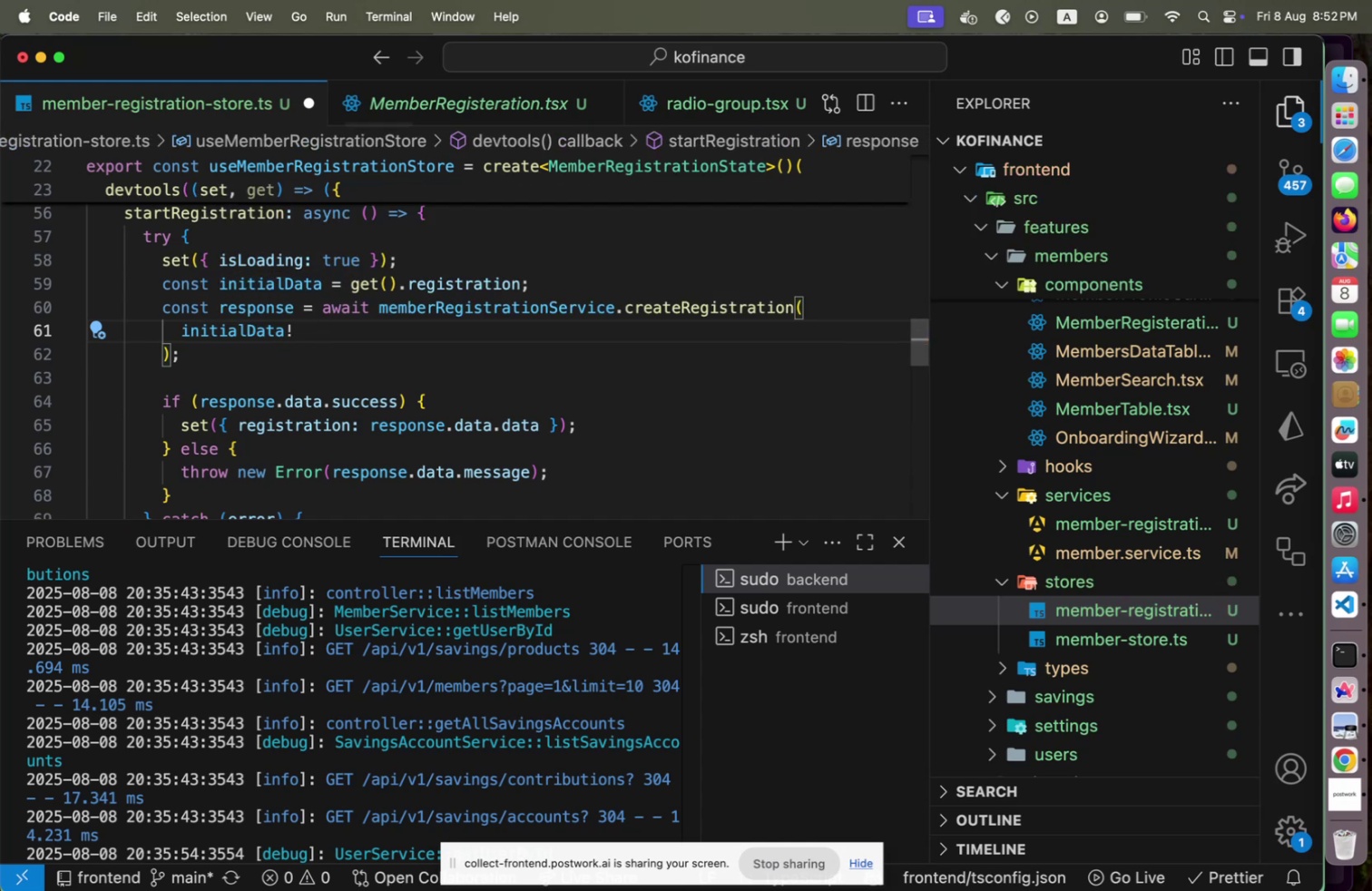 
key(Alt+Shift+F)
 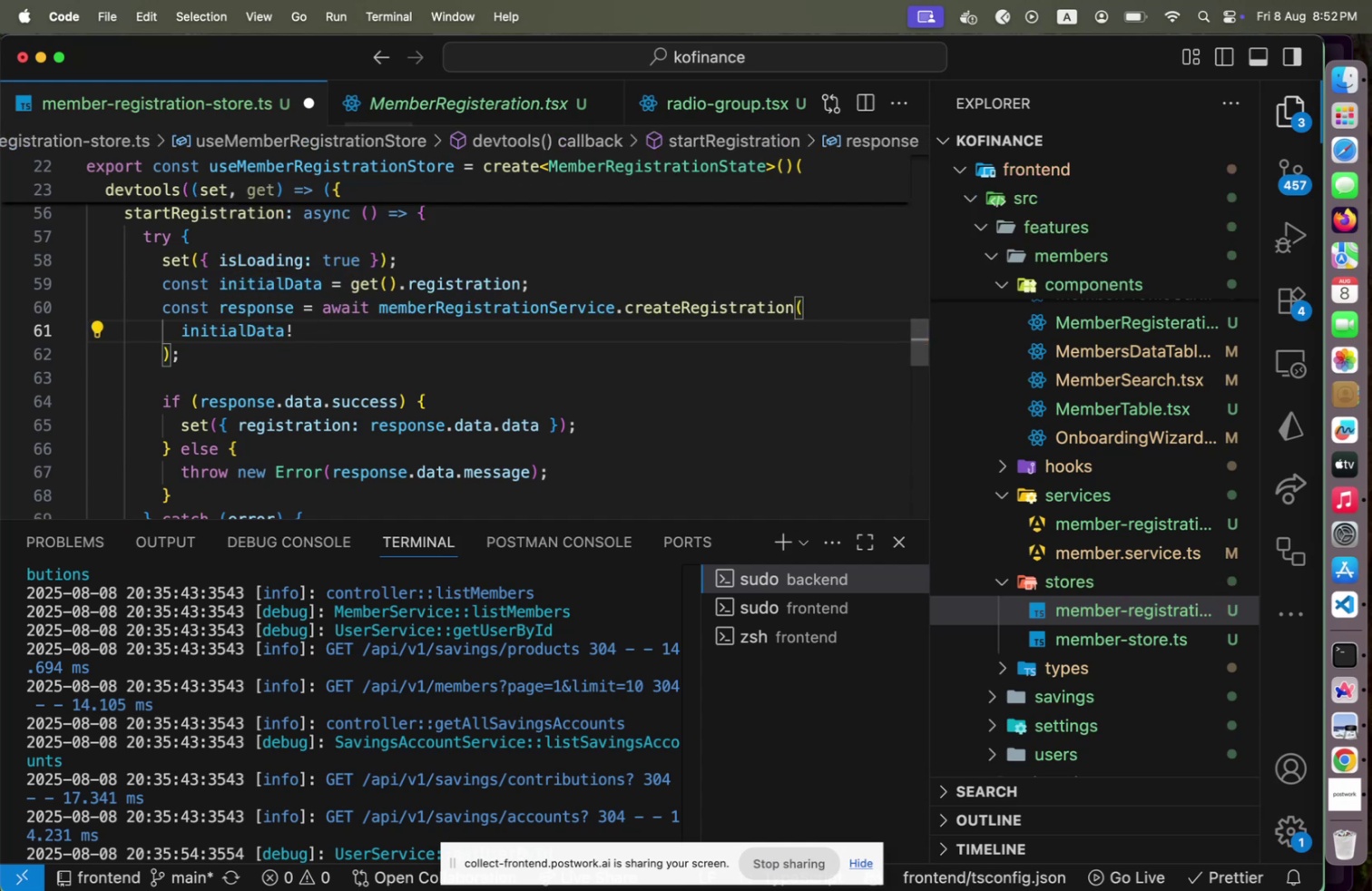 
key(Meta+Shift+CommandLeft)
 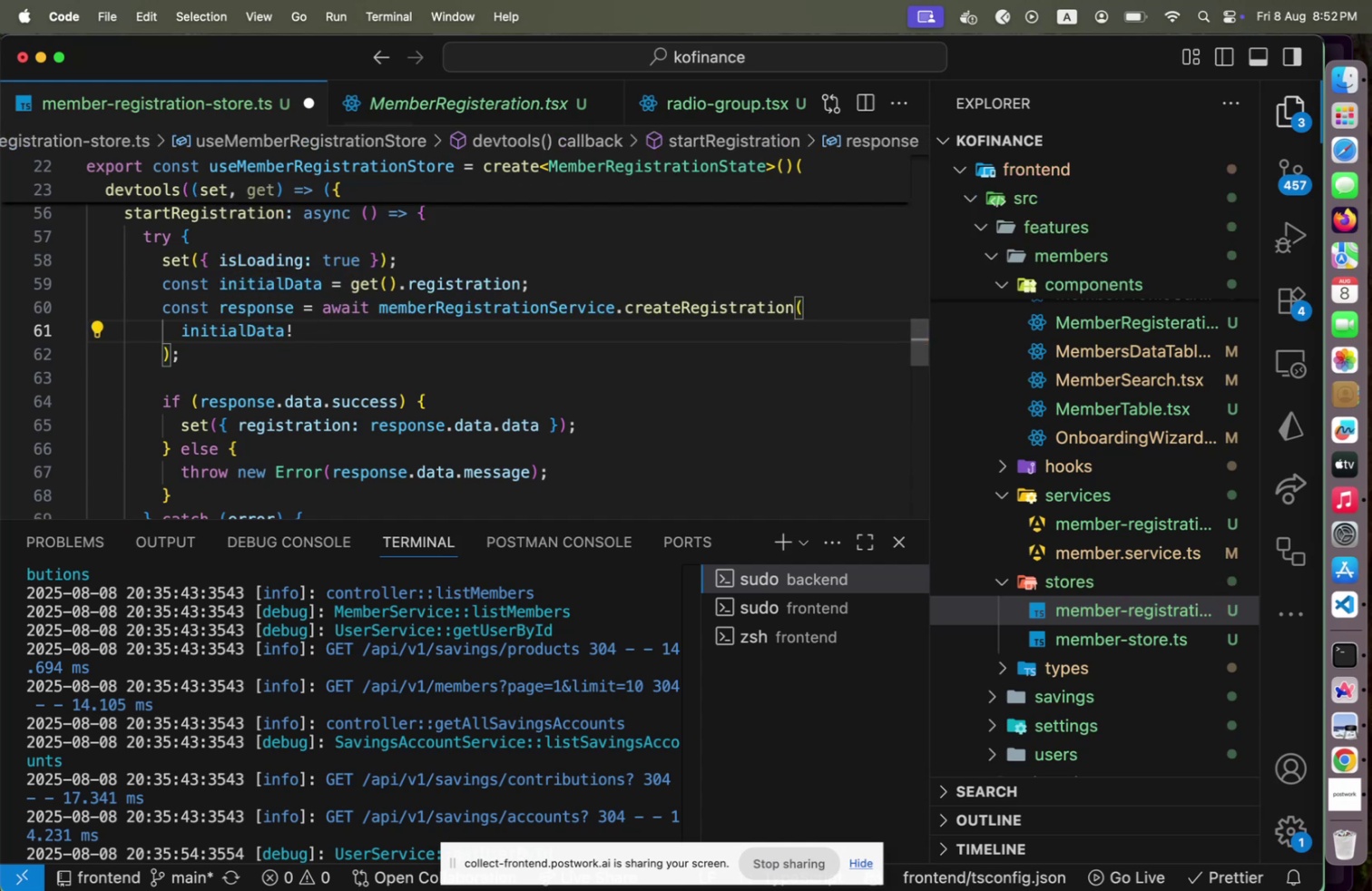 
key(Meta+Shift+S)
 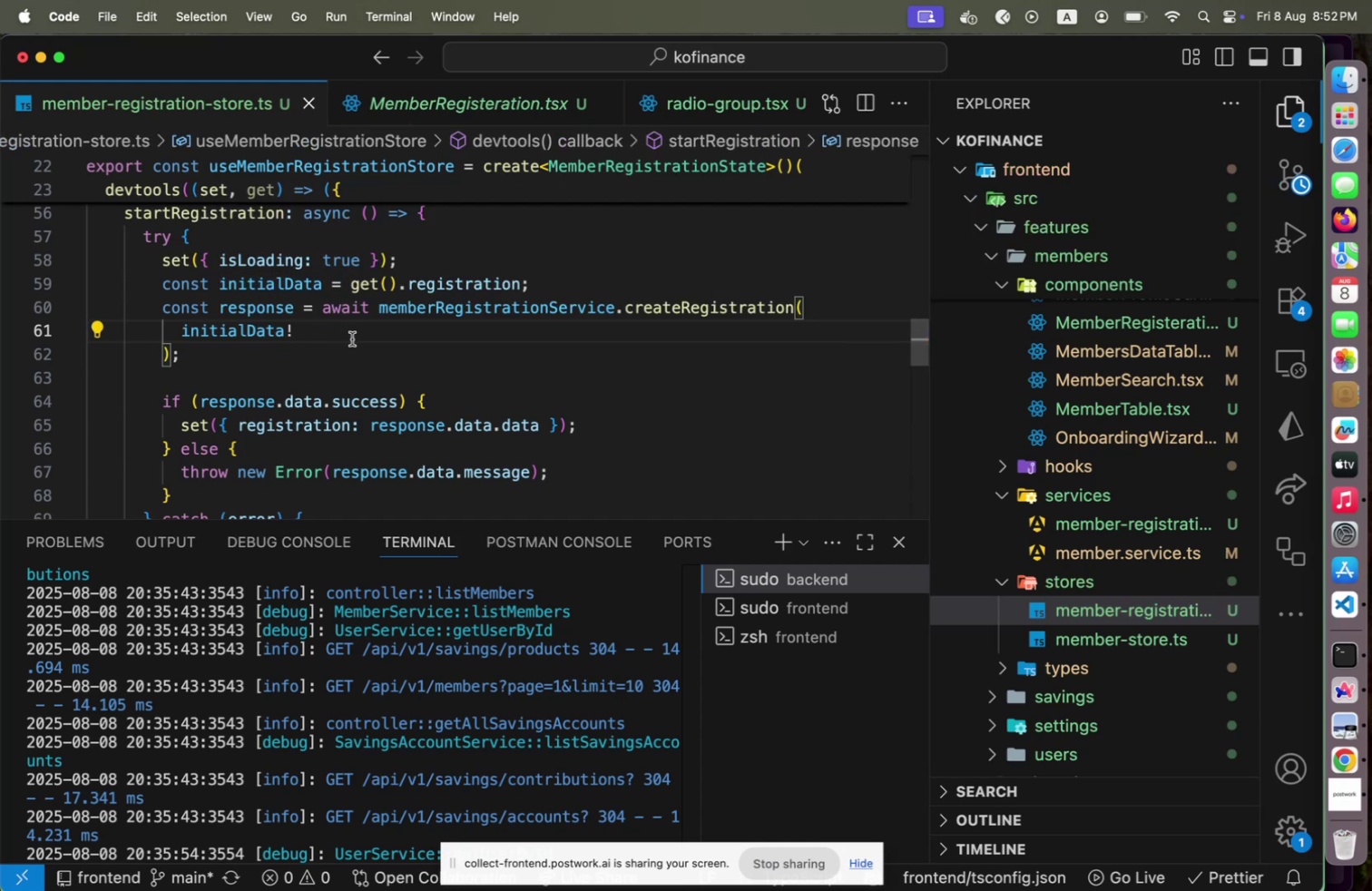 
scroll: coordinate [353, 341], scroll_direction: up, amount: 1.0
 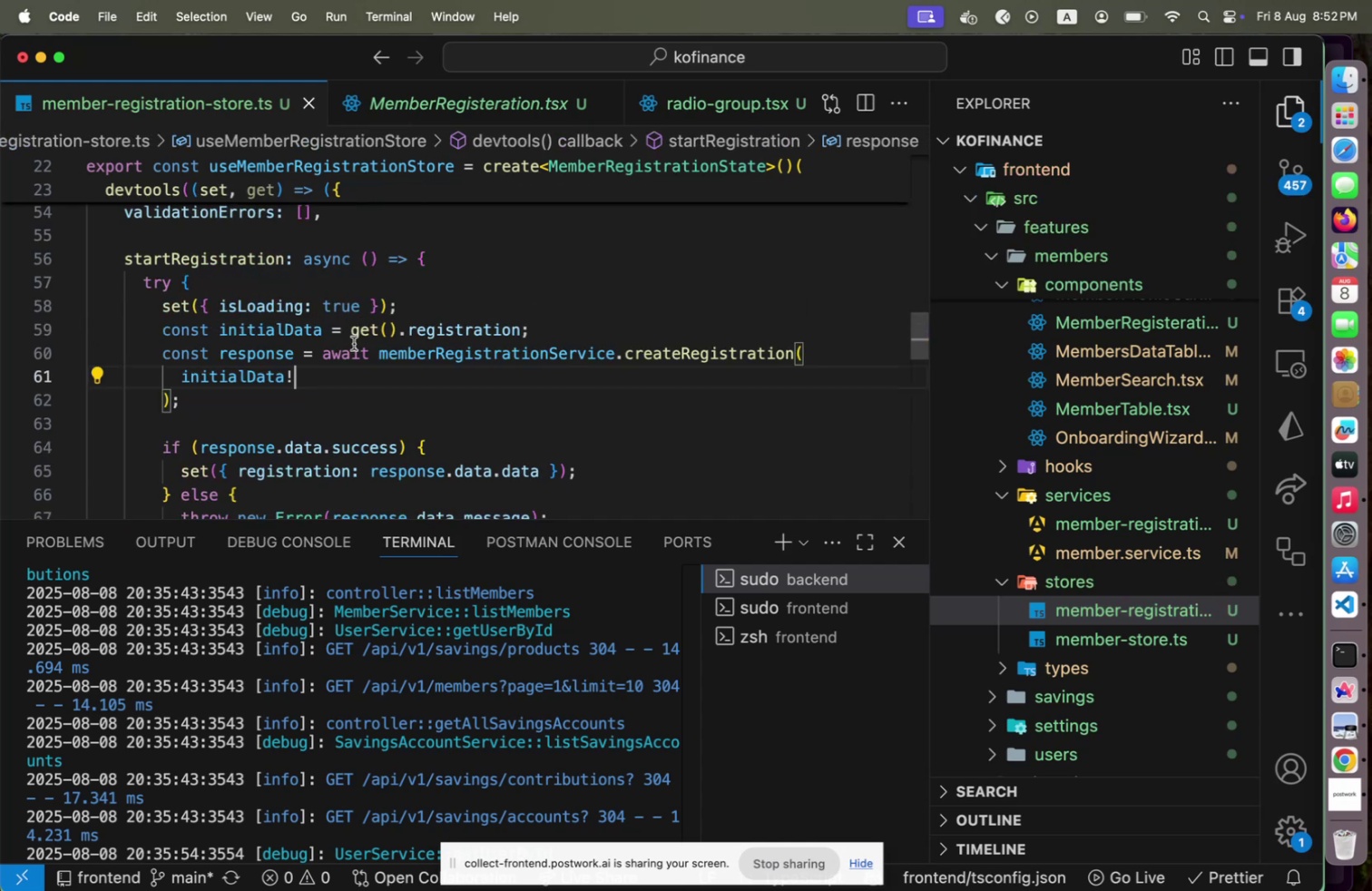 
left_click([449, 319])
 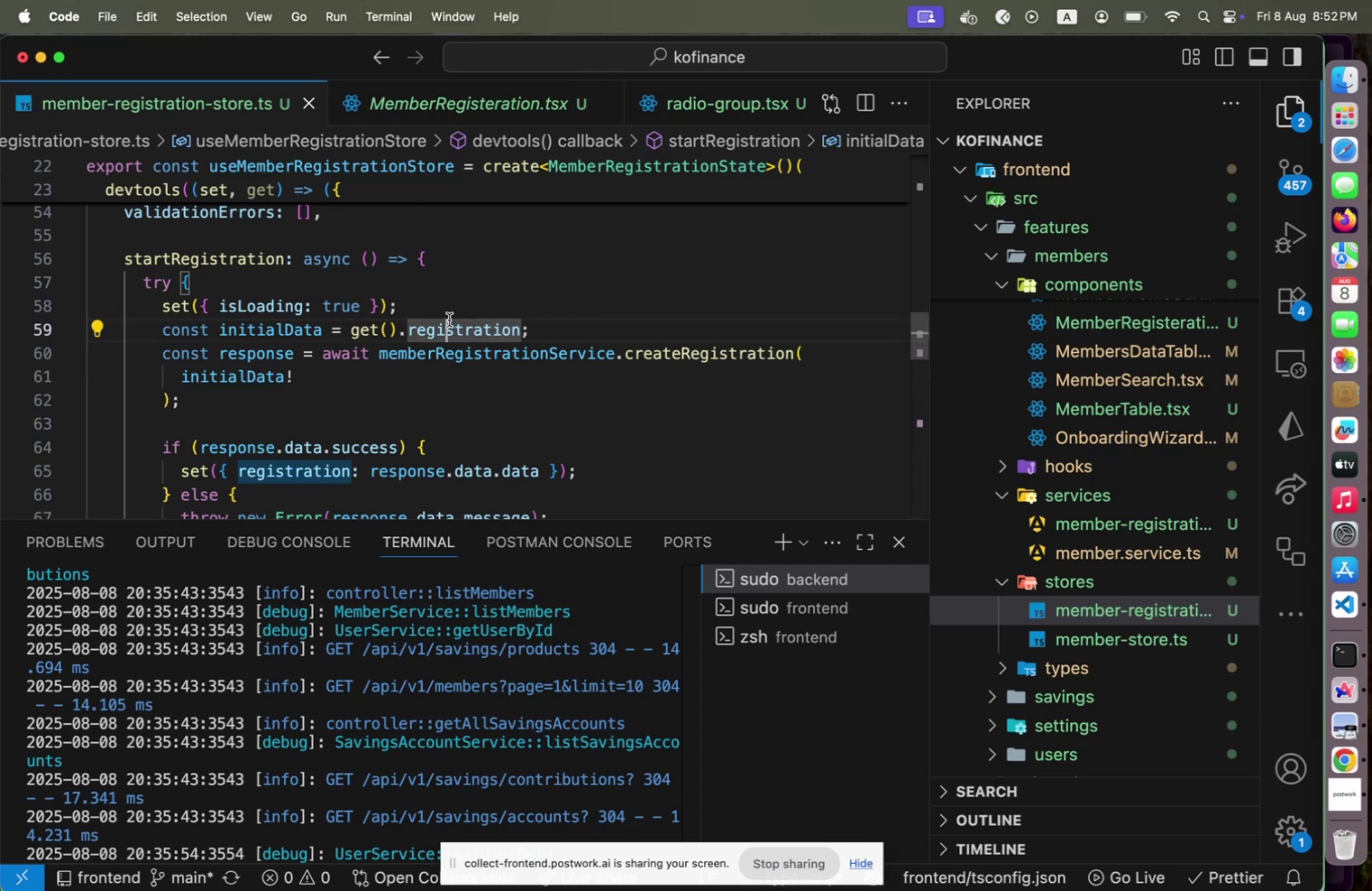 
key(Shift+ArrowUp)
 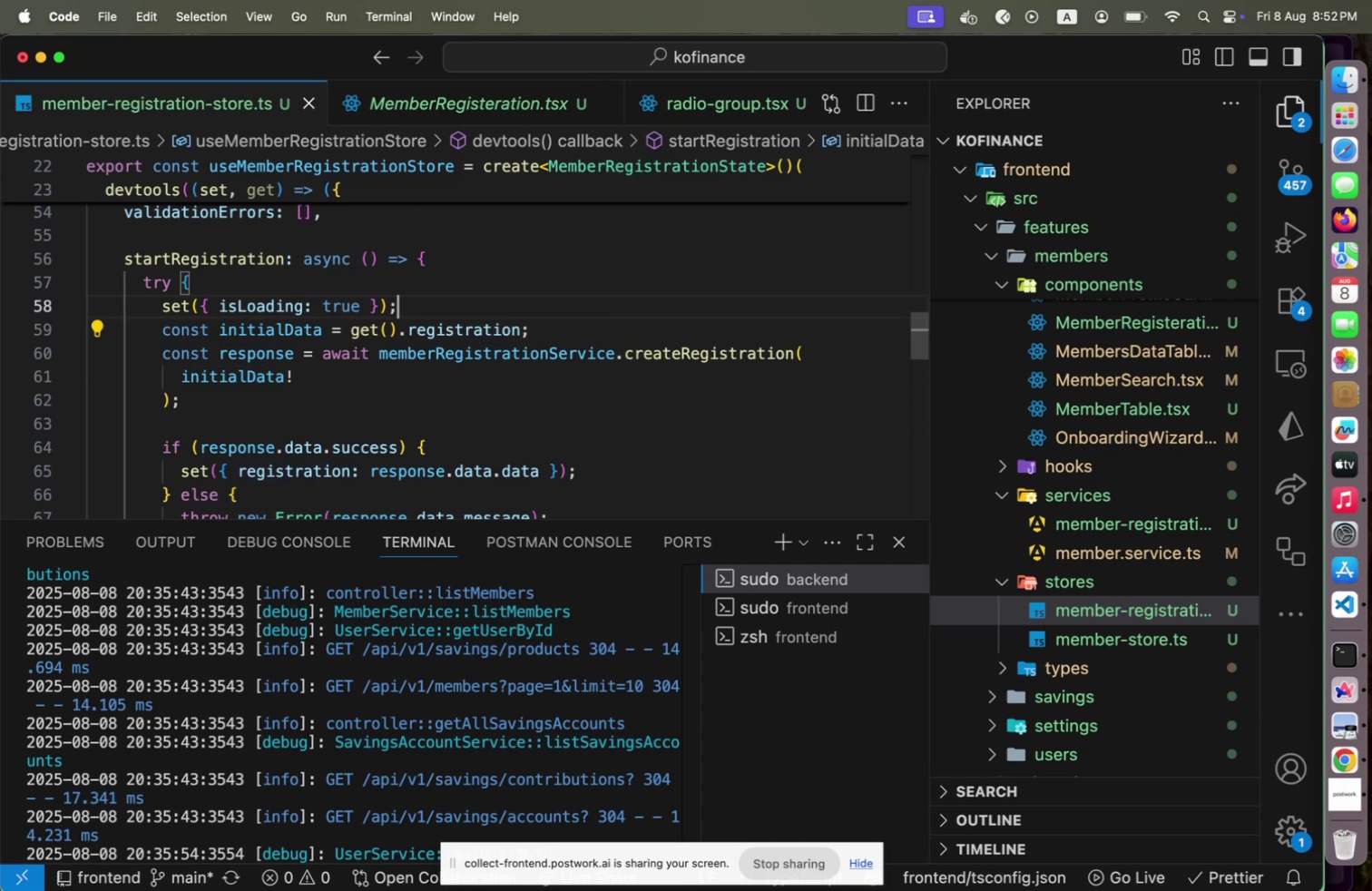 
key(Shift+Enter)
 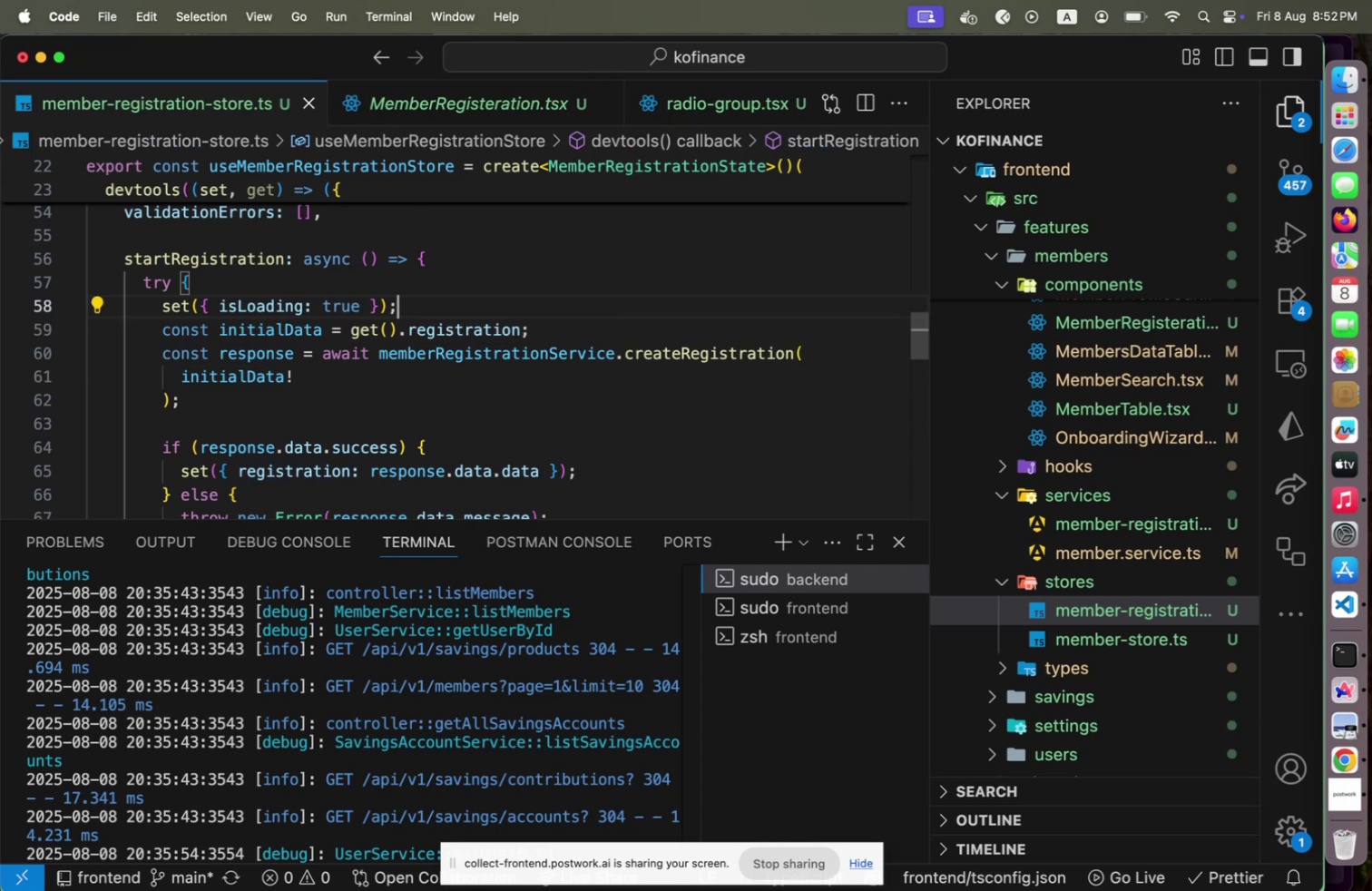 
key(Meta+Shift+CommandLeft)
 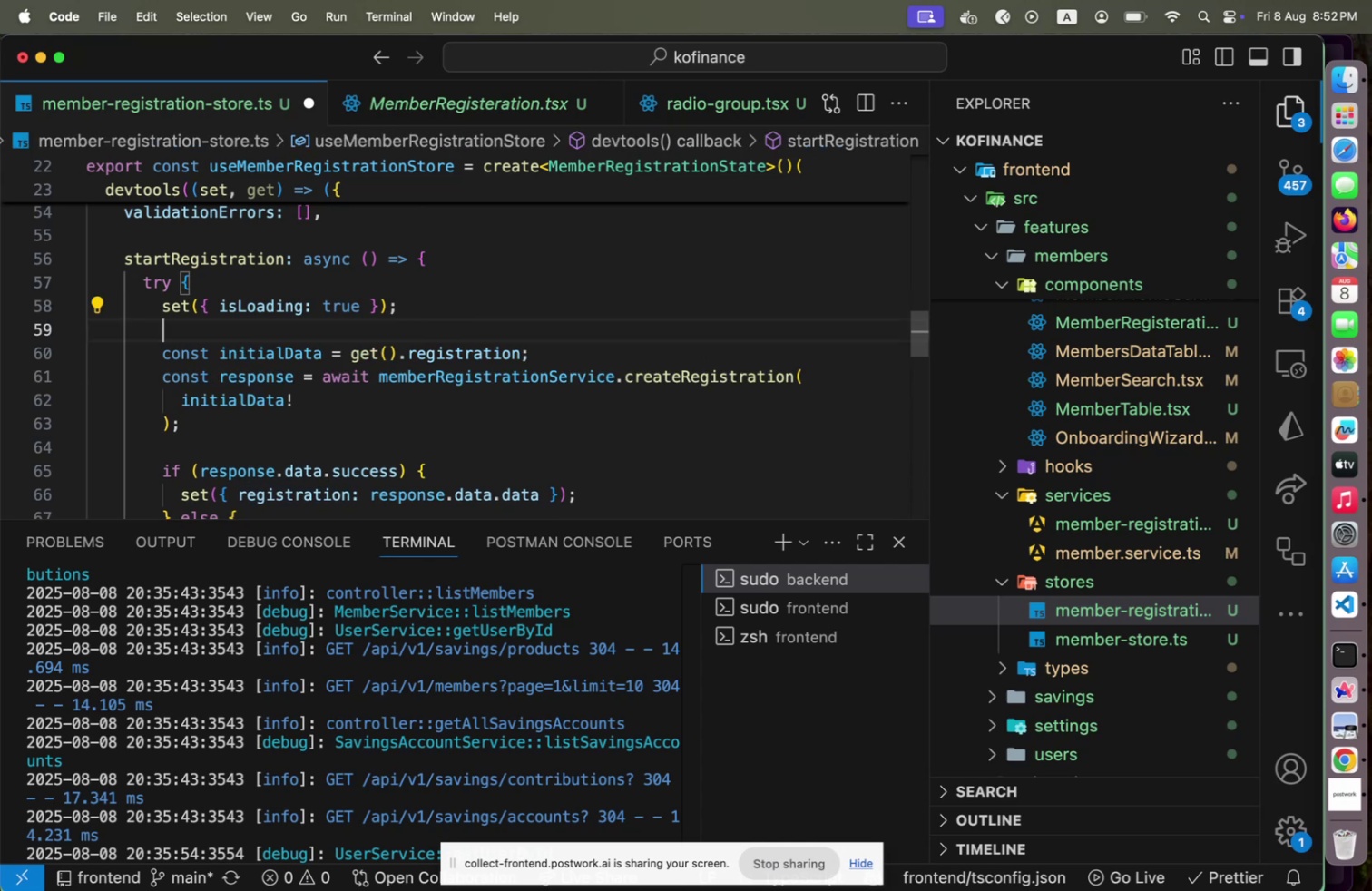 
key(Meta+Shift+S)
 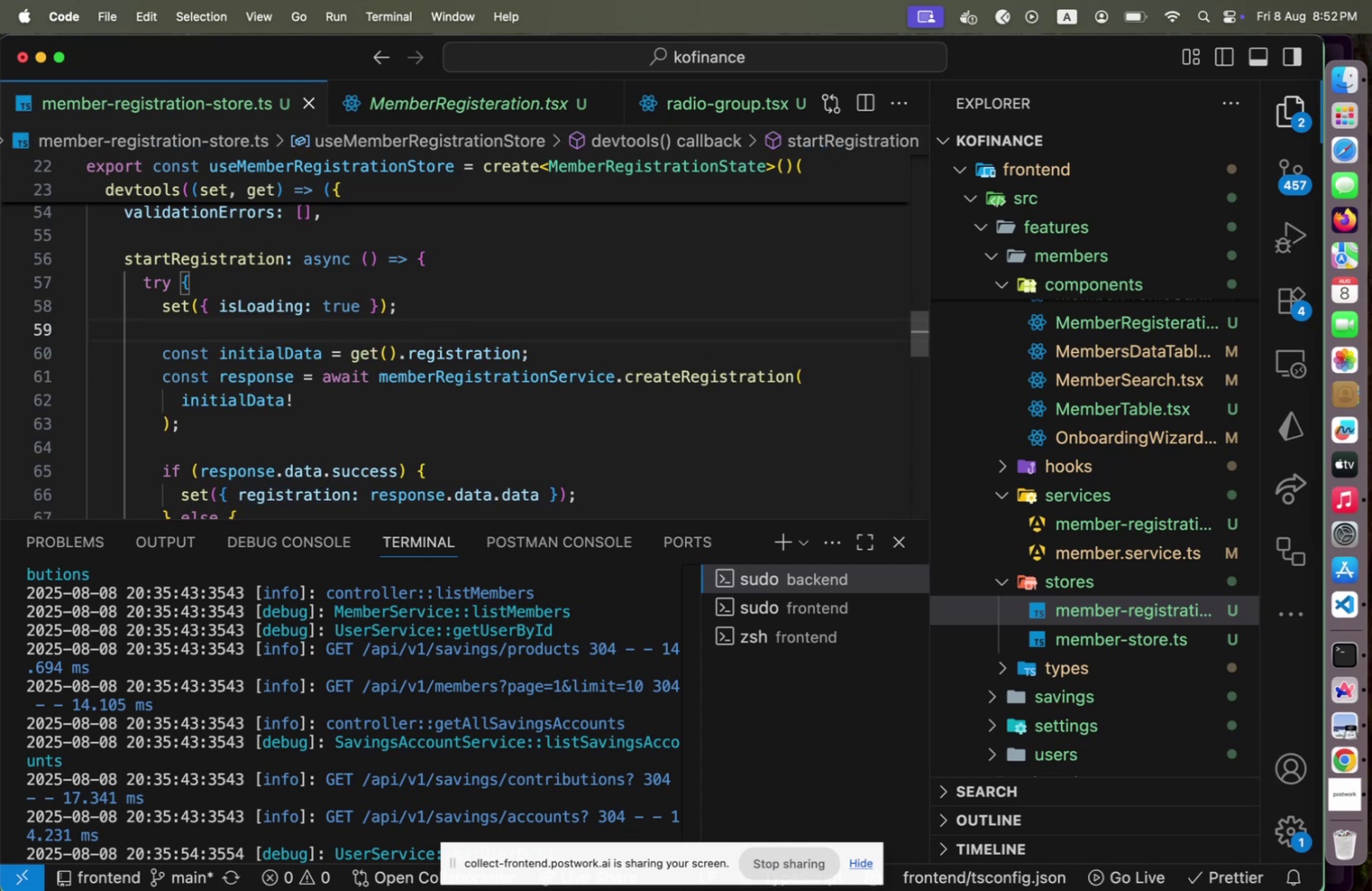 
key(Meta+Shift+CommandLeft)
 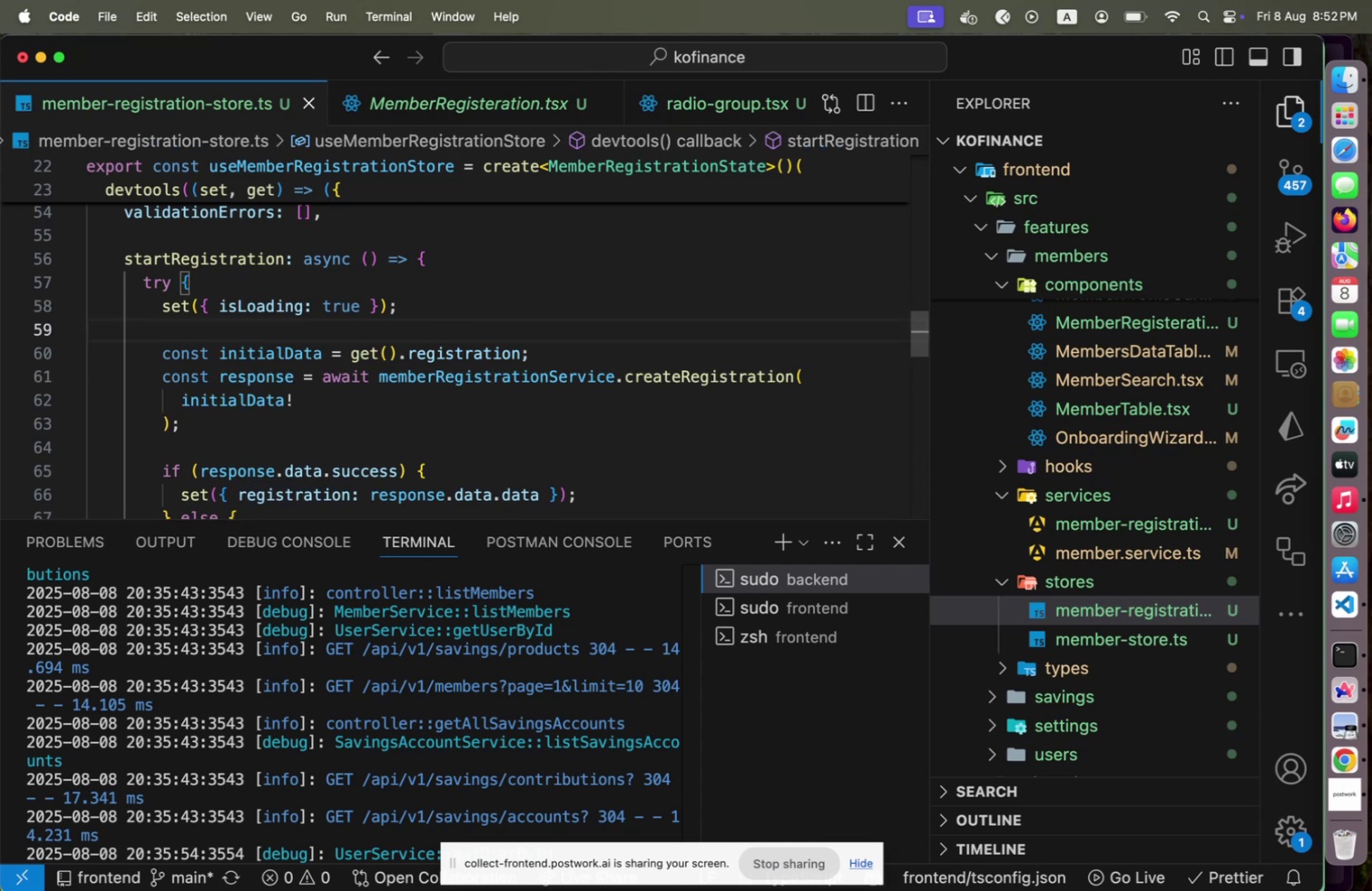 
key(Meta+Shift+Tab)
 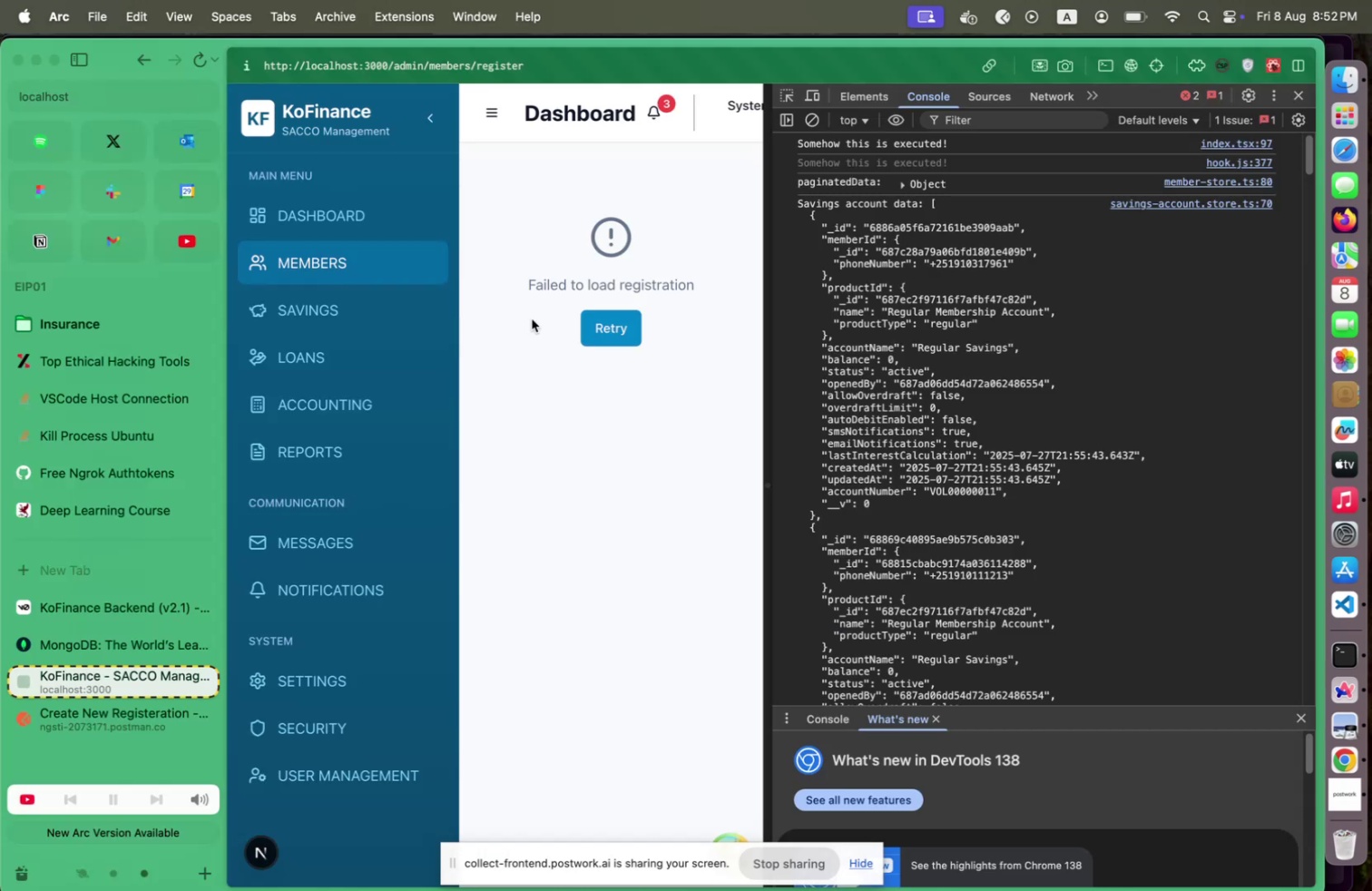 
left_click([599, 318])
 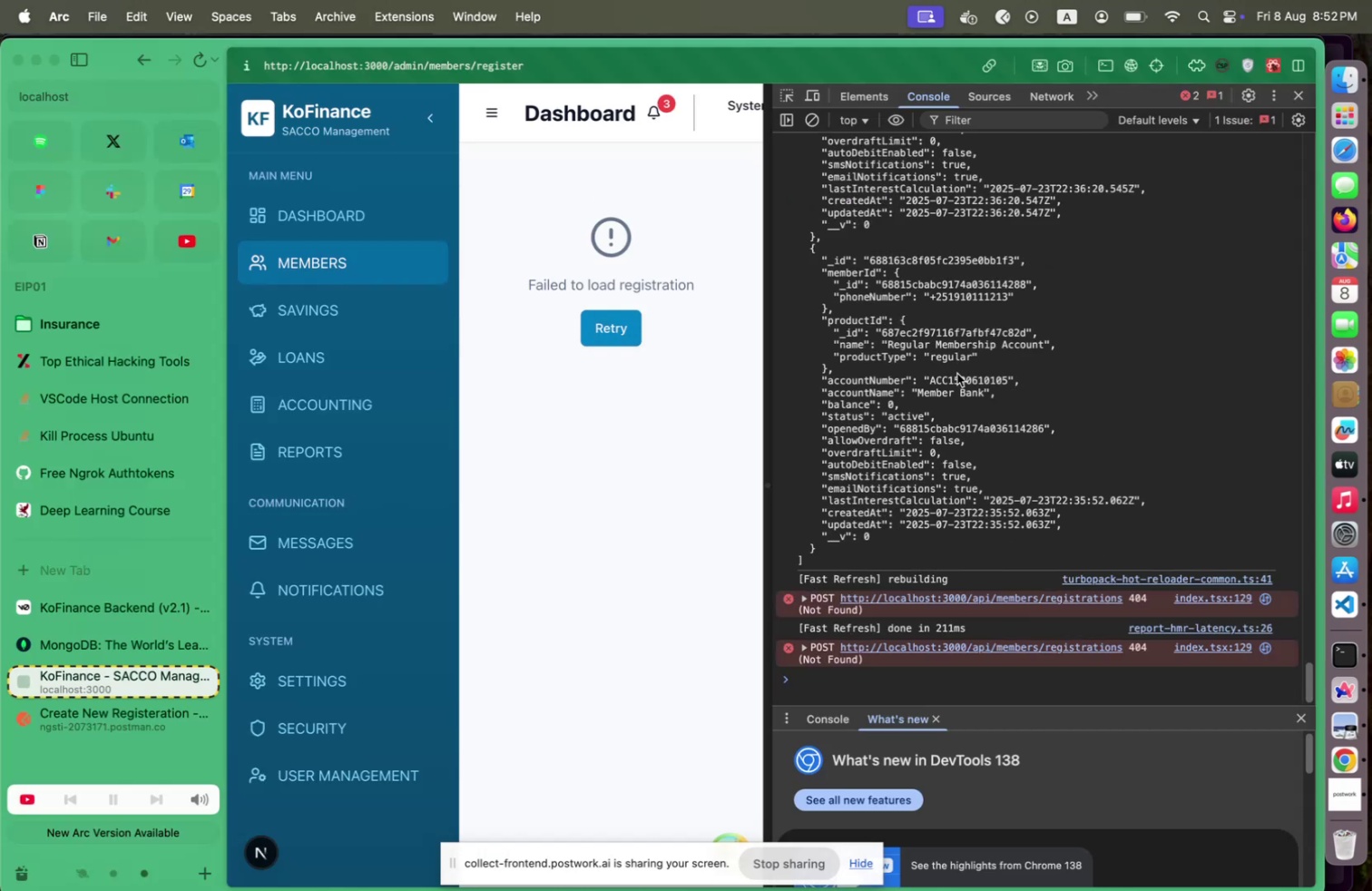 
key(Meta+Shift+CommandLeft)
 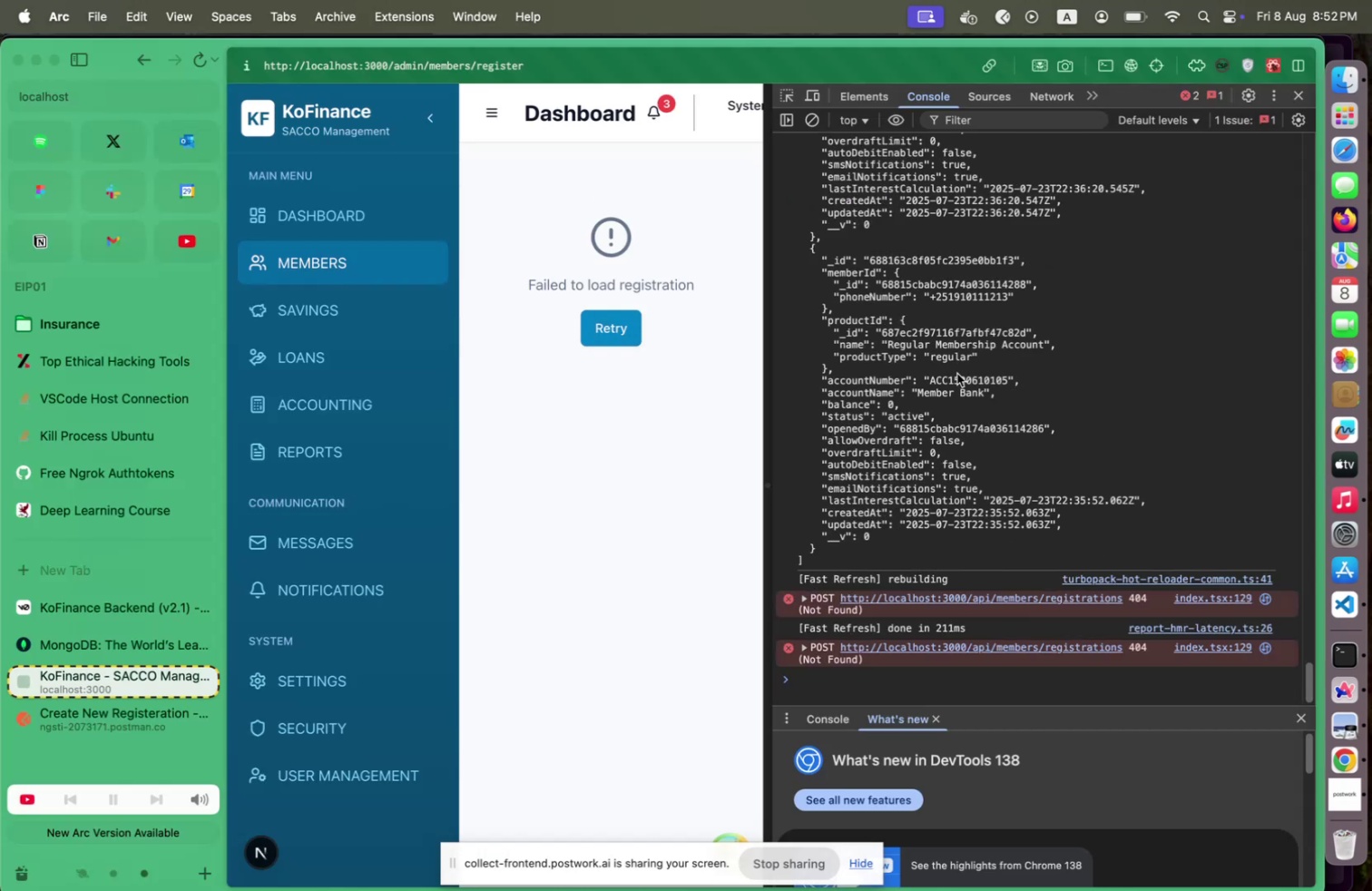 
key(Meta+Shift+Tab)
 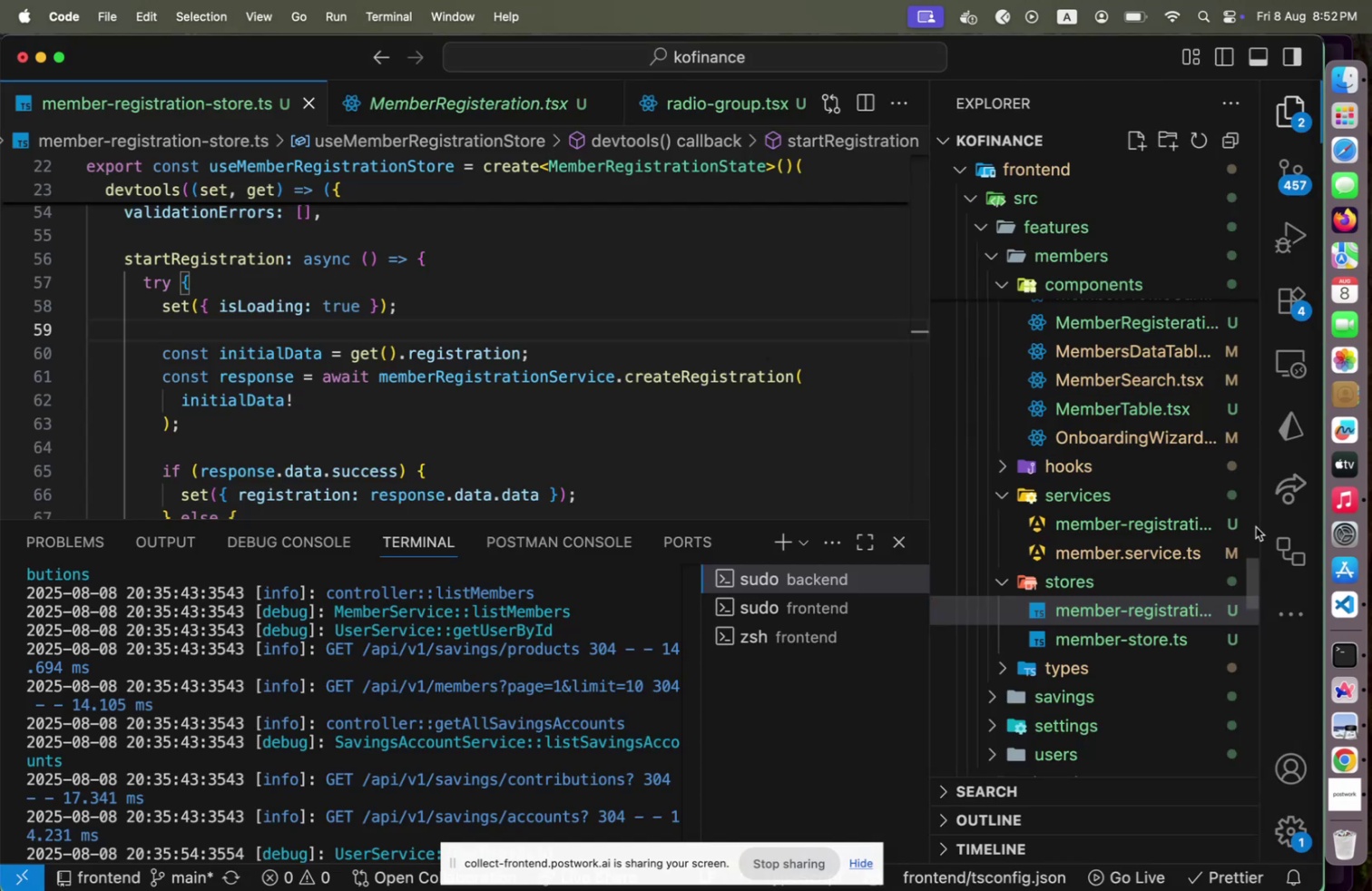 
scroll: coordinate [1124, 534], scroll_direction: up, amount: 73.0
 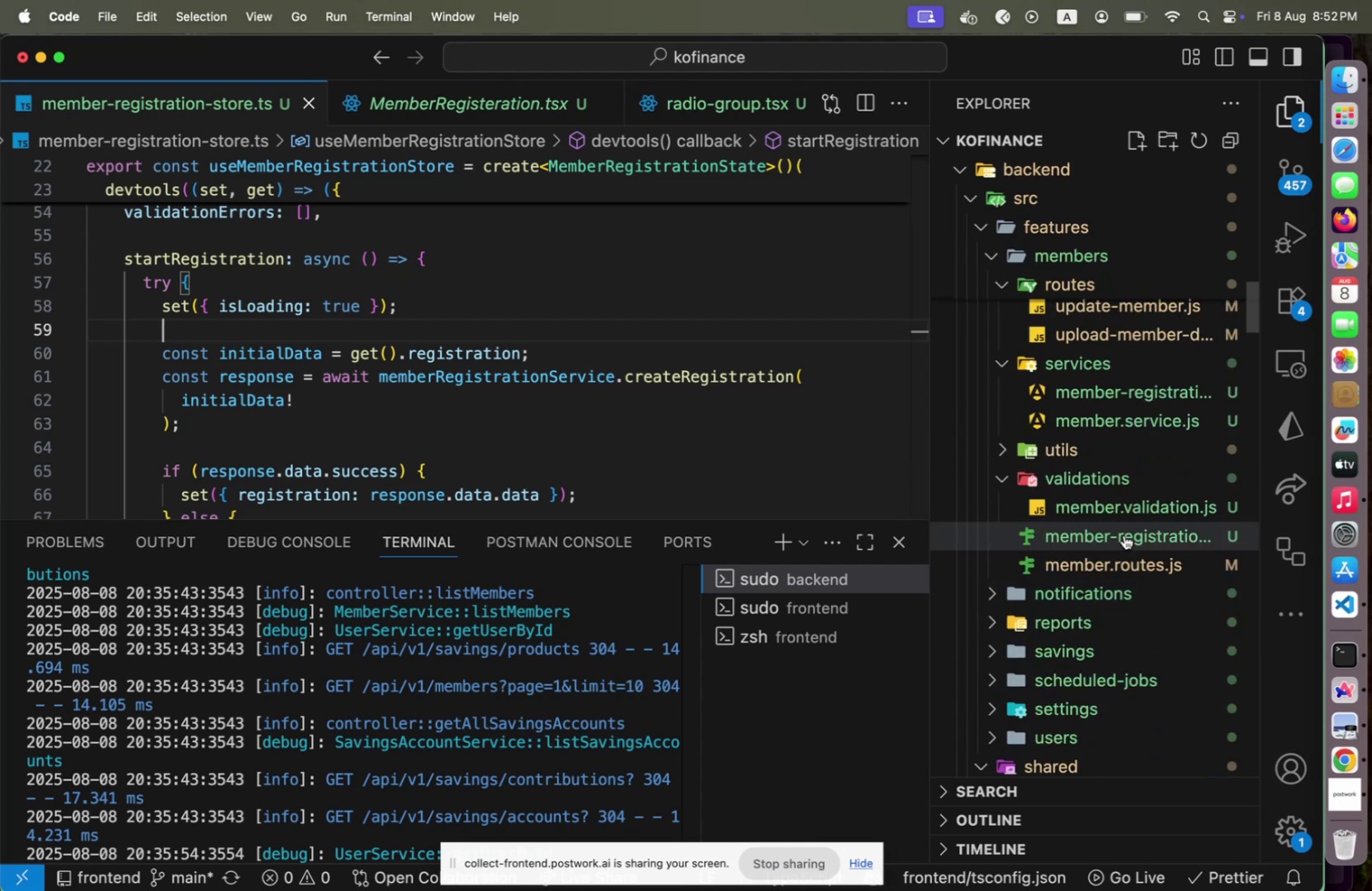 
left_click([1122, 551])
 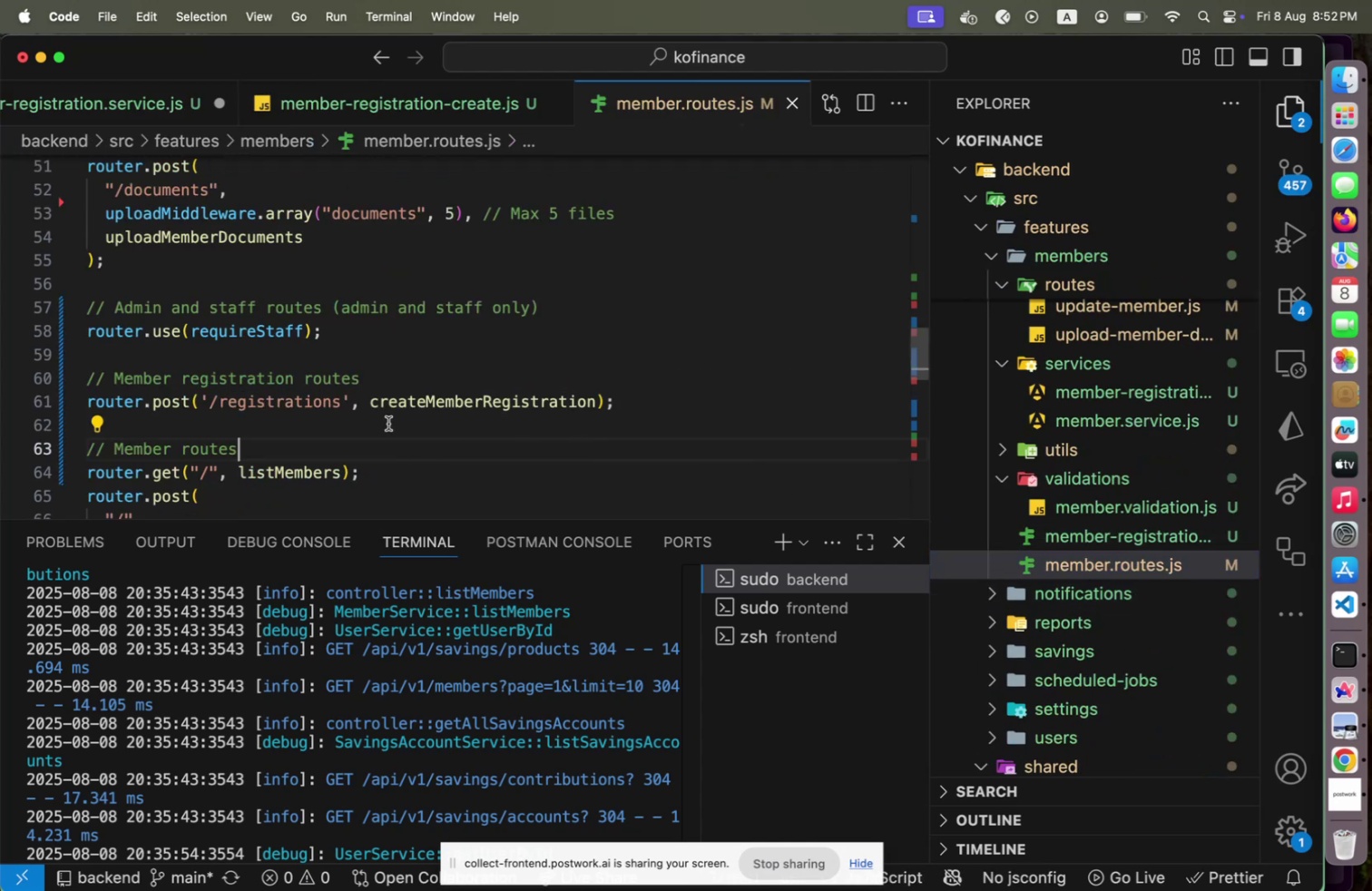 
left_click([322, 406])
 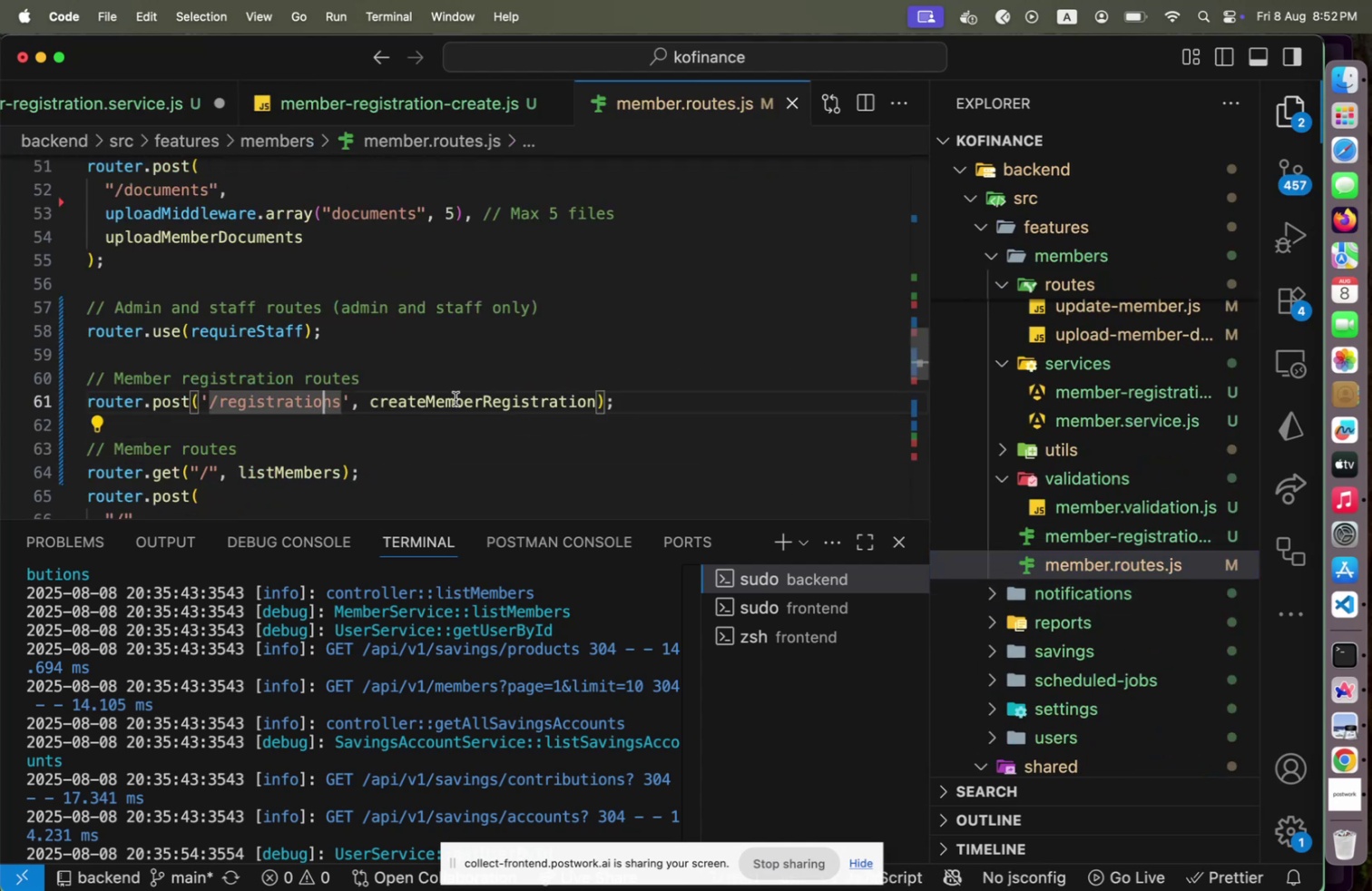 
left_click([456, 397])
 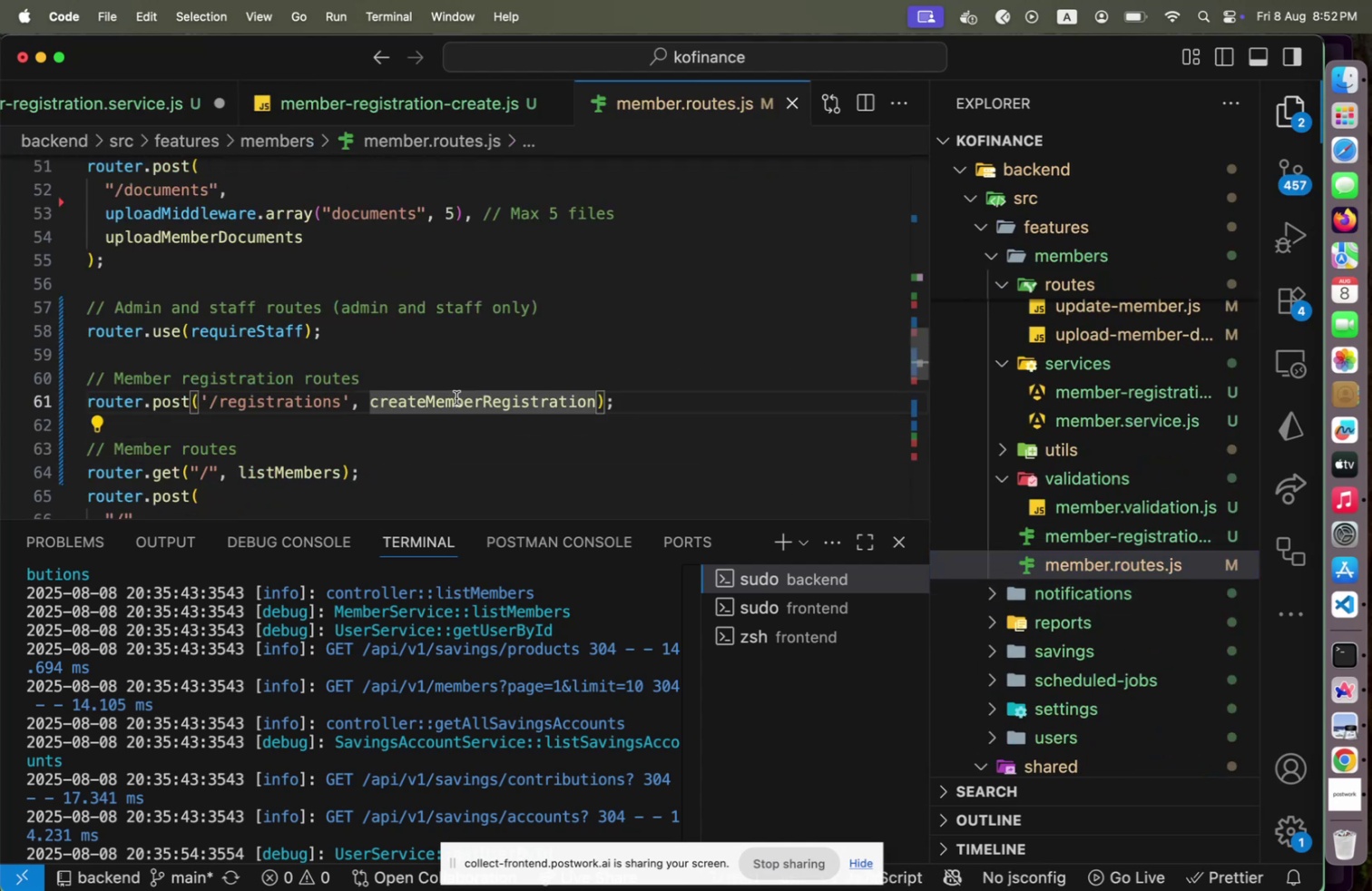 
hold_key(key=CommandLeft, duration=0.64)
left_click([456, 397])
 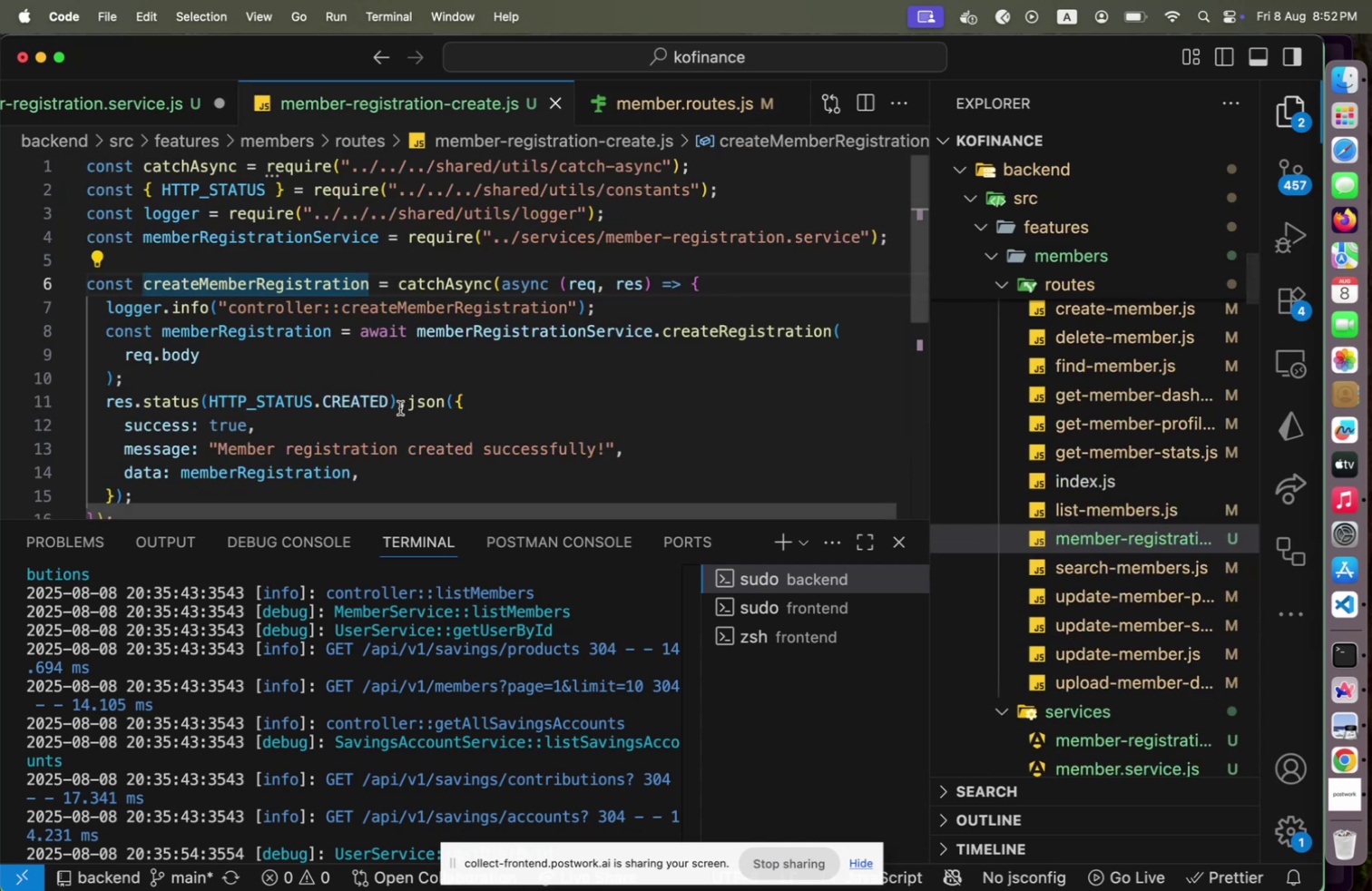 
hold_key(key=CommandLeft, duration=0.87)
left_click([692, 337])
 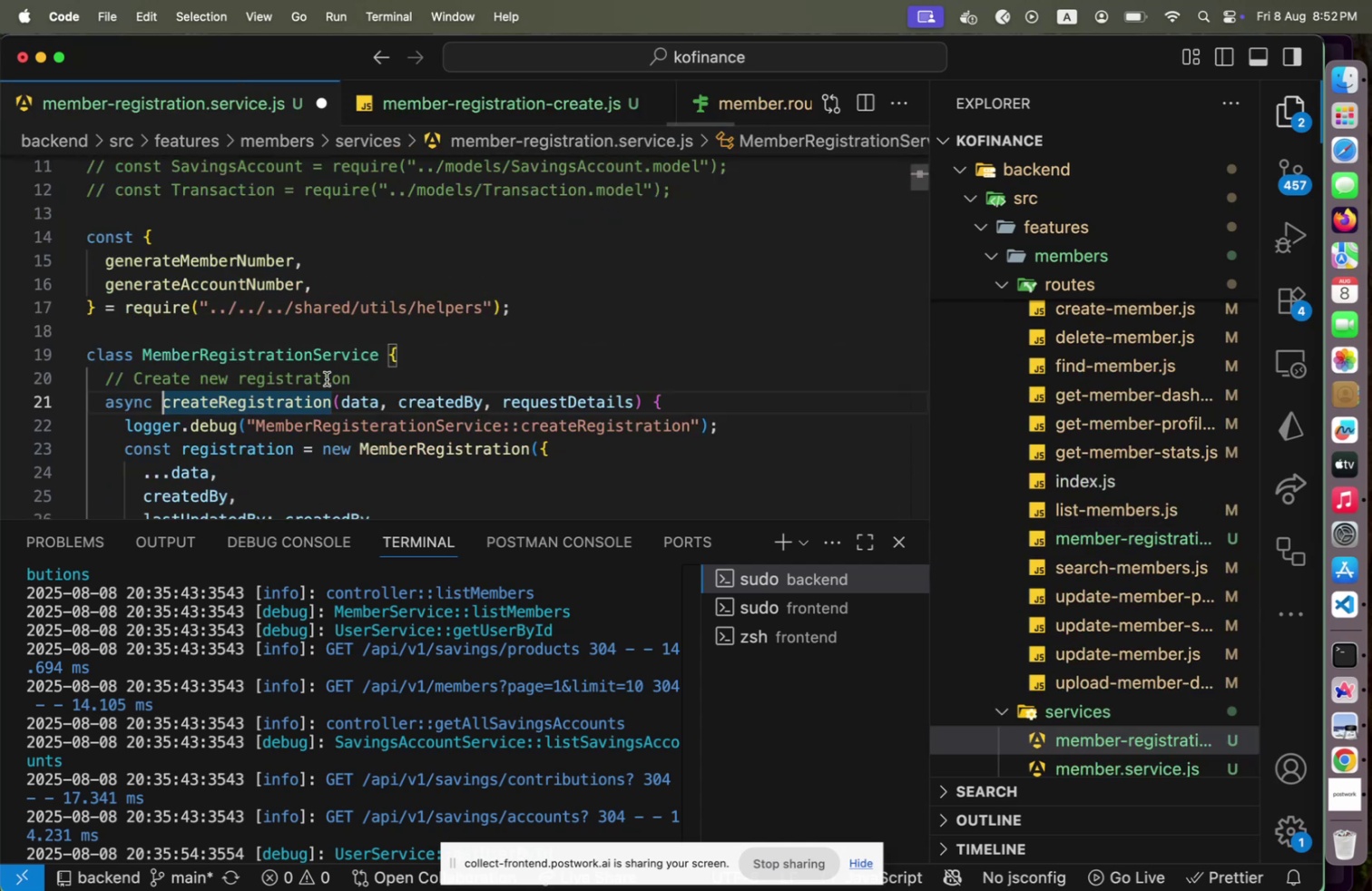 
scroll: coordinate [302, 386], scroll_direction: down, amount: 6.0
 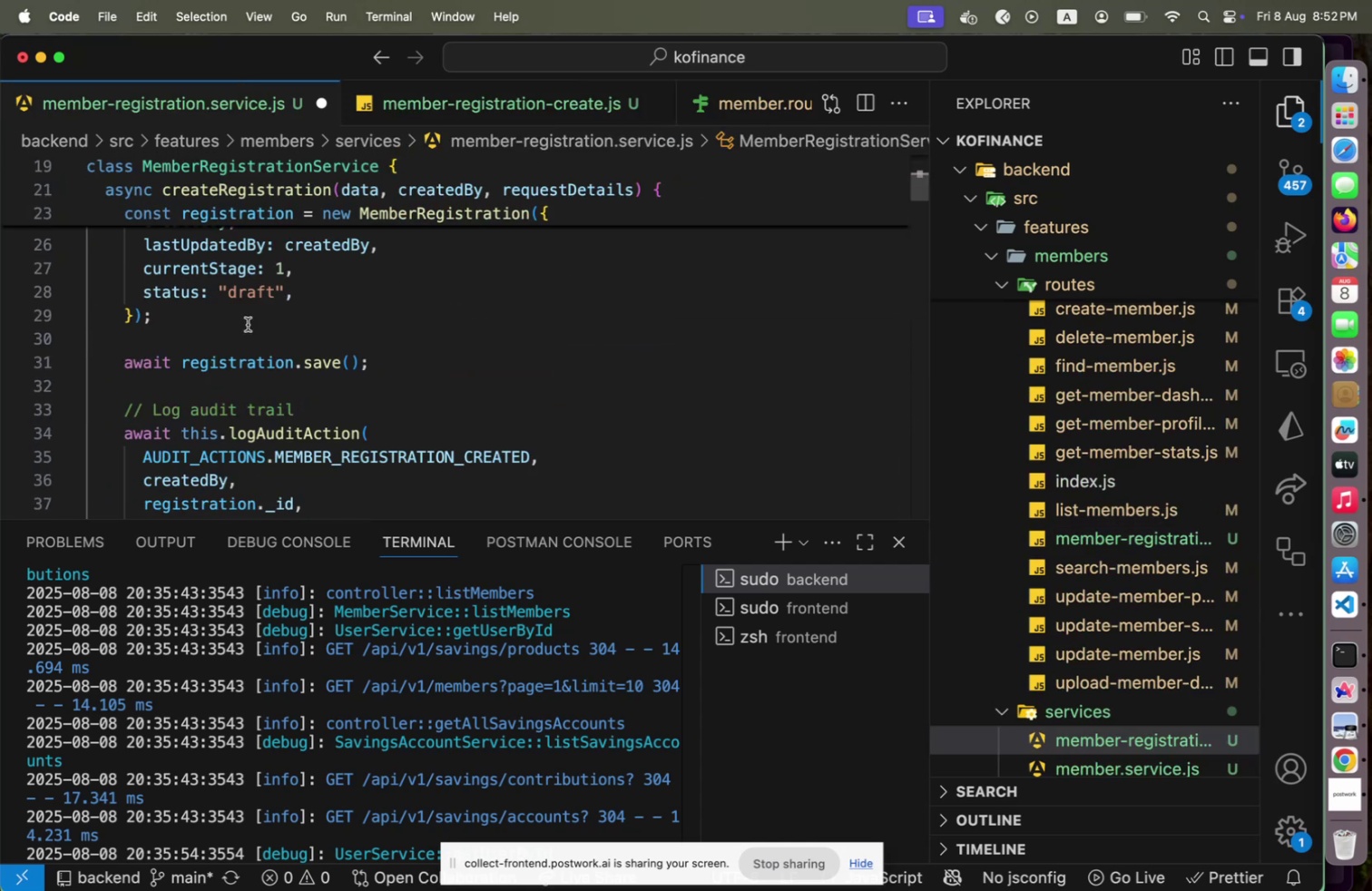 
left_click([230, 304])
 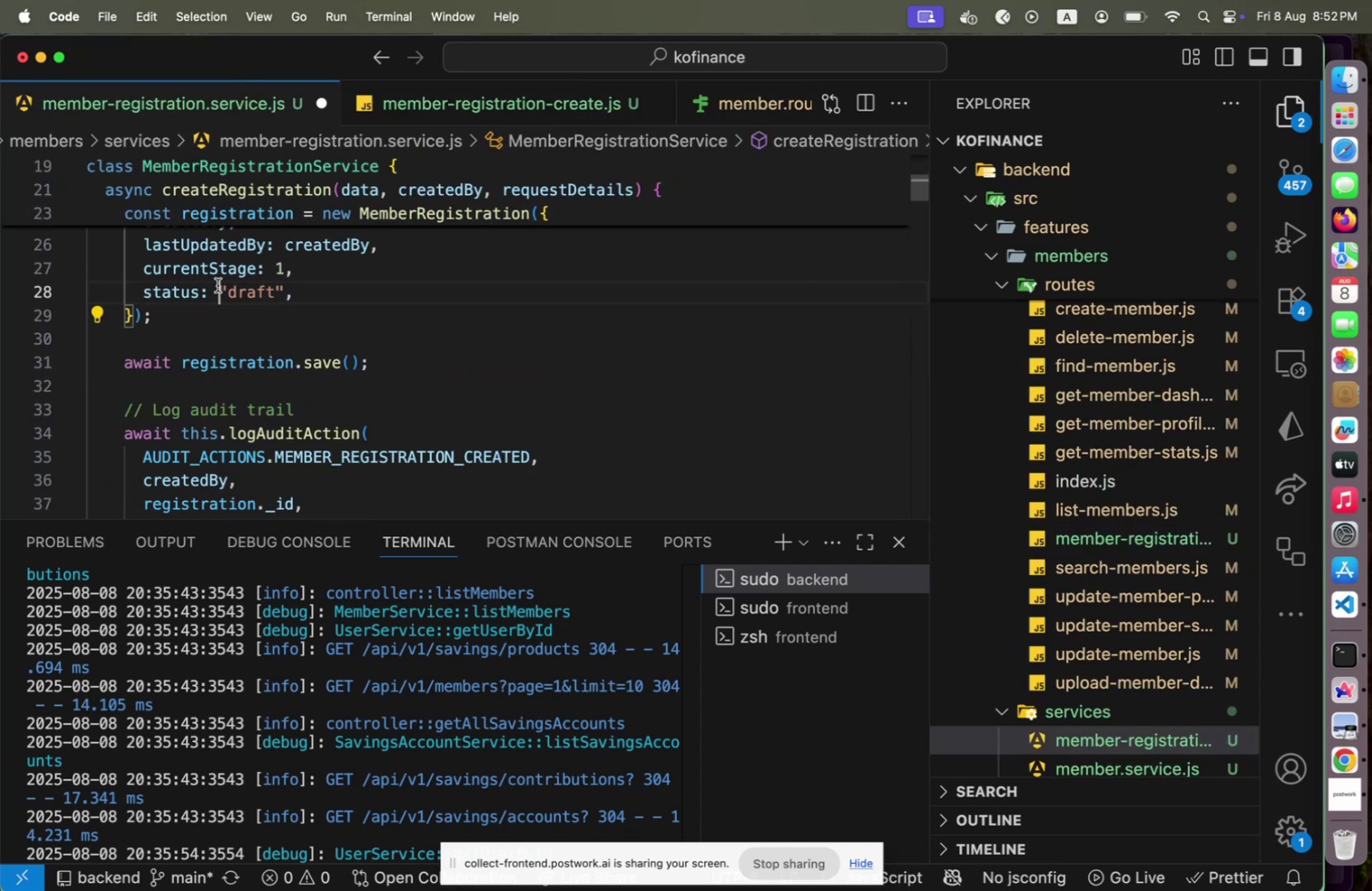 
key(Shift+End)
 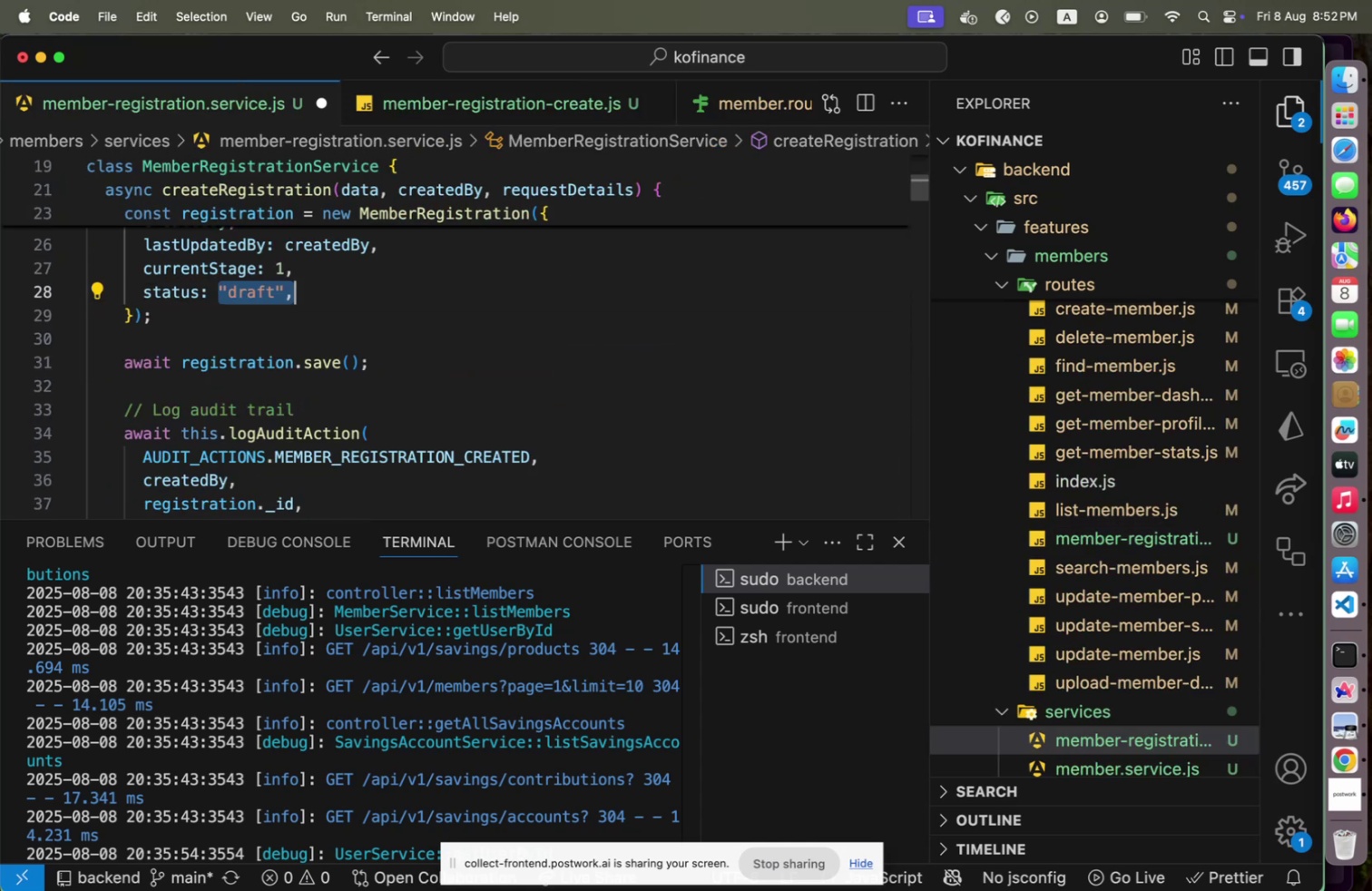 
key(Shift+ArrowLeft)
 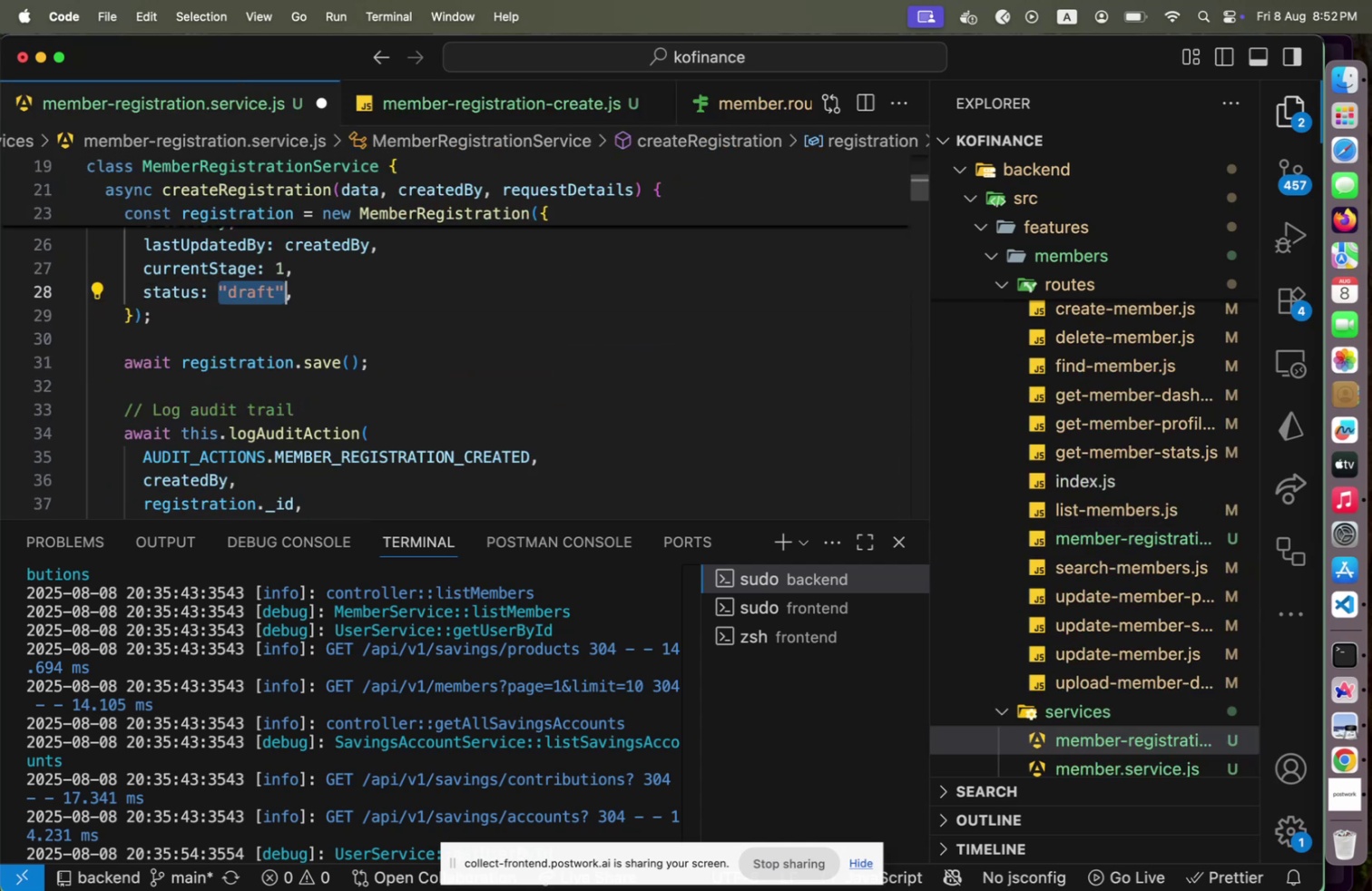 
scroll: coordinate [262, 347], scroll_direction: up, amount: 5.0
 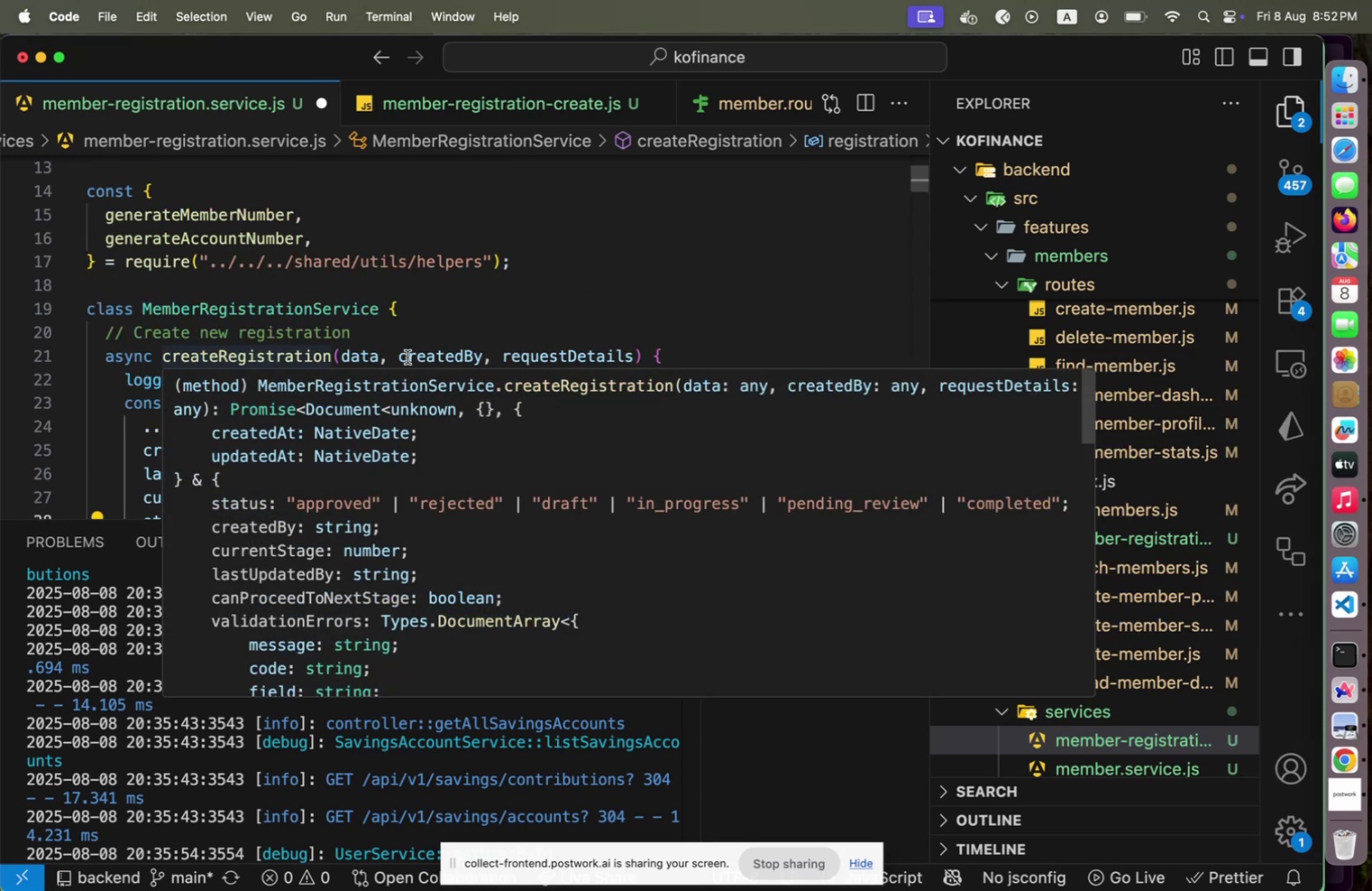 
scroll: coordinate [507, 383], scroll_direction: down, amount: 2.0
 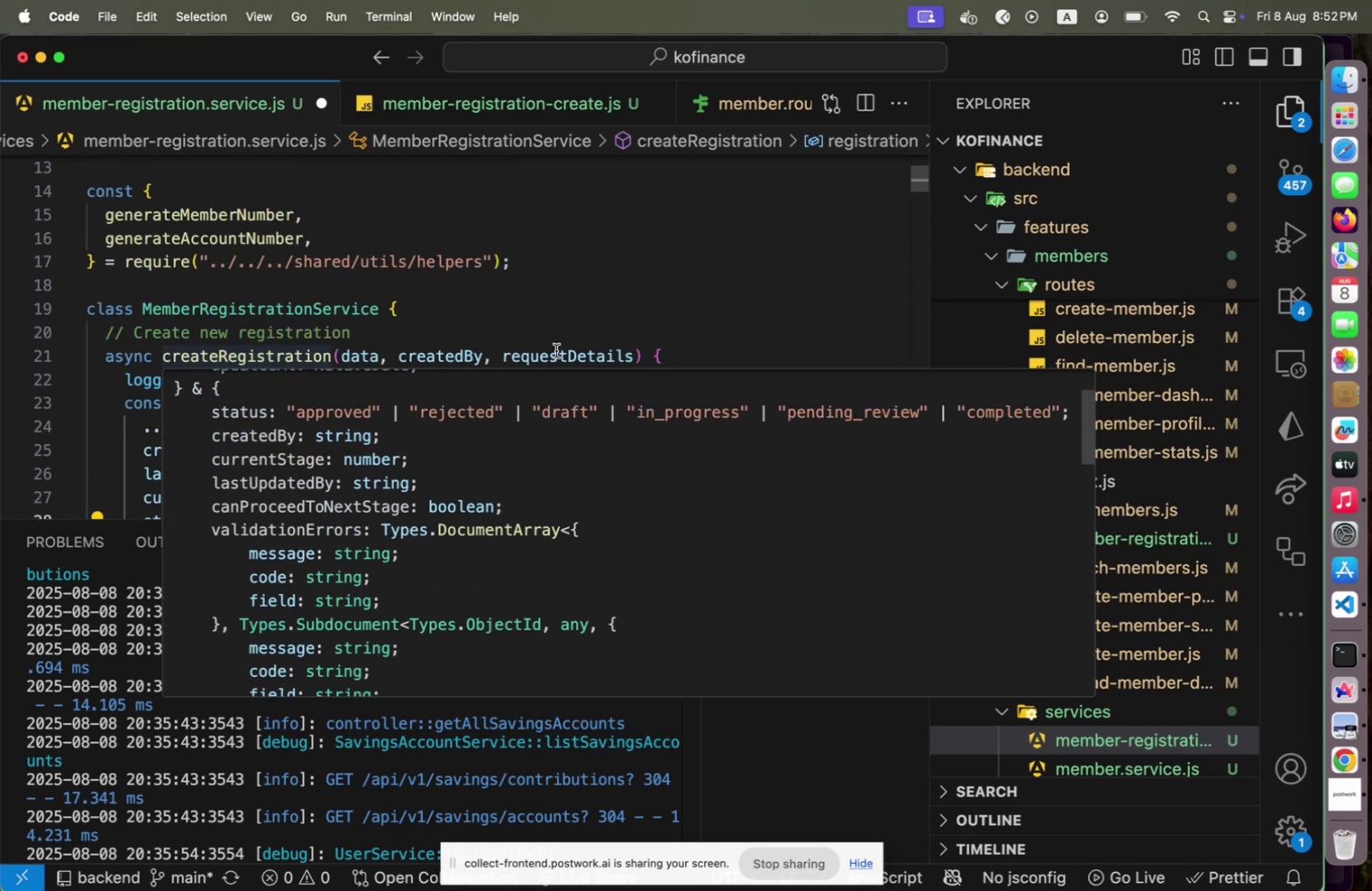 
left_click([662, 289])
 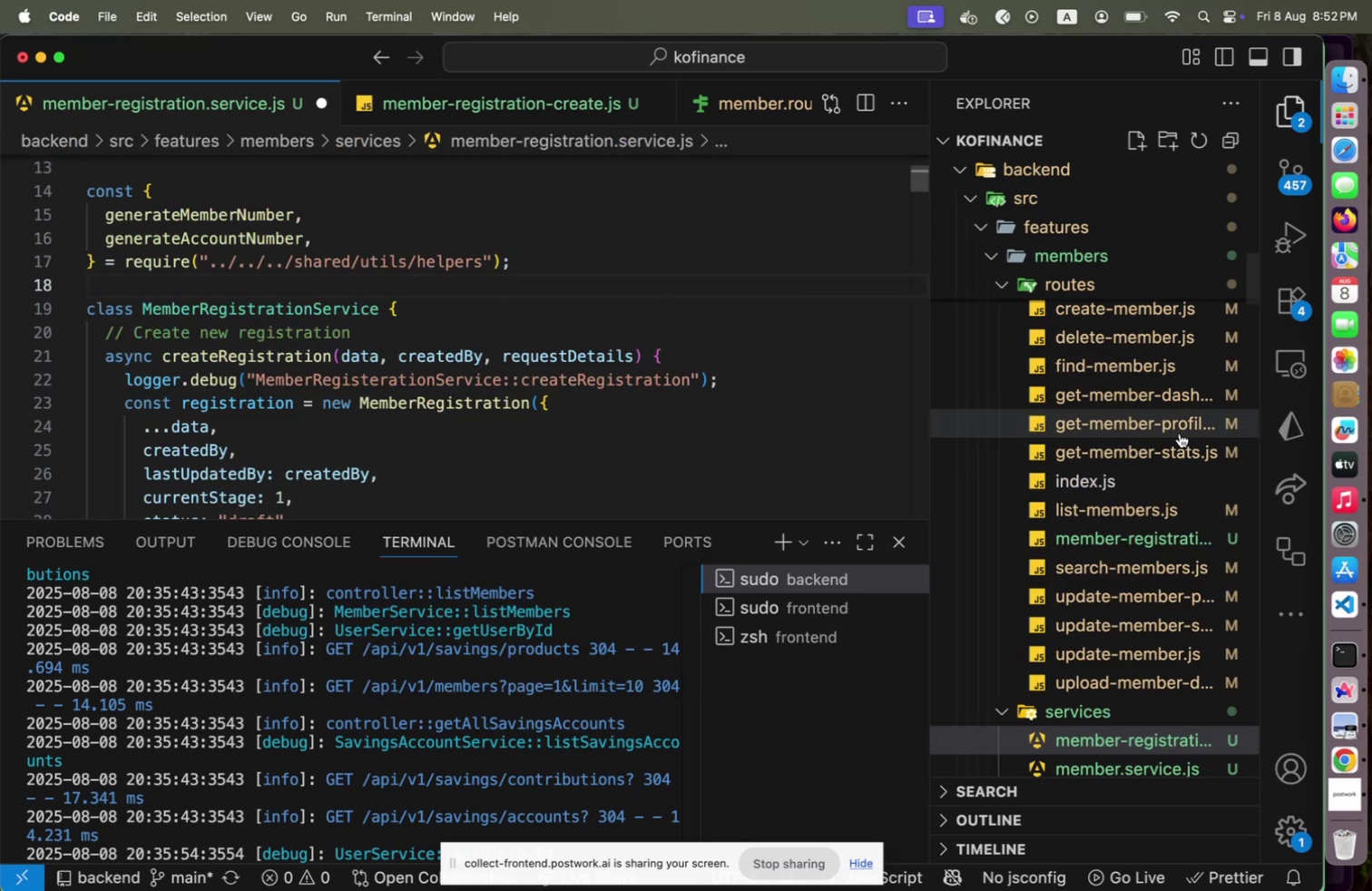 
mouse_move([1332, 721])
 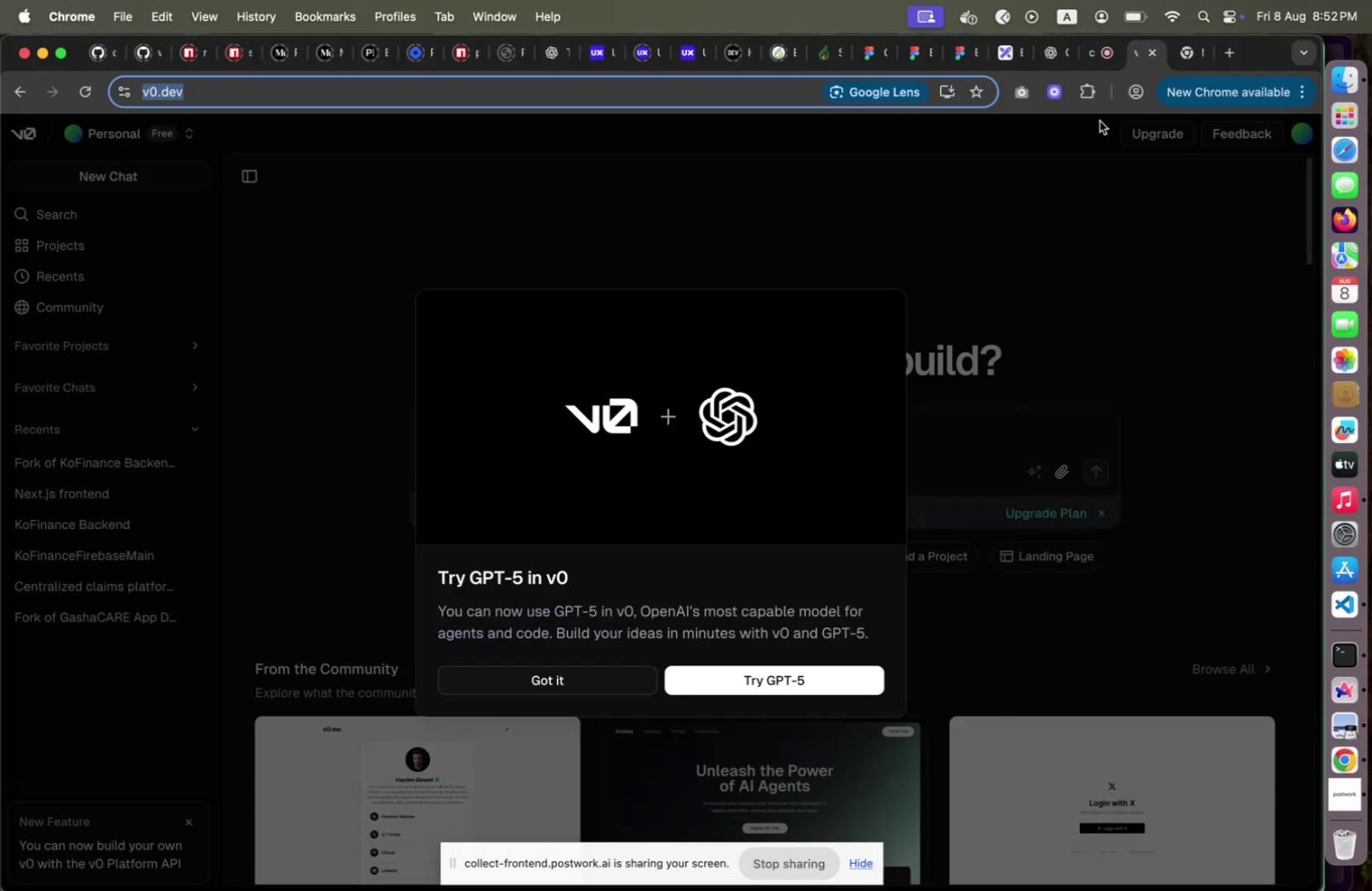 
left_click([1092, 65])
 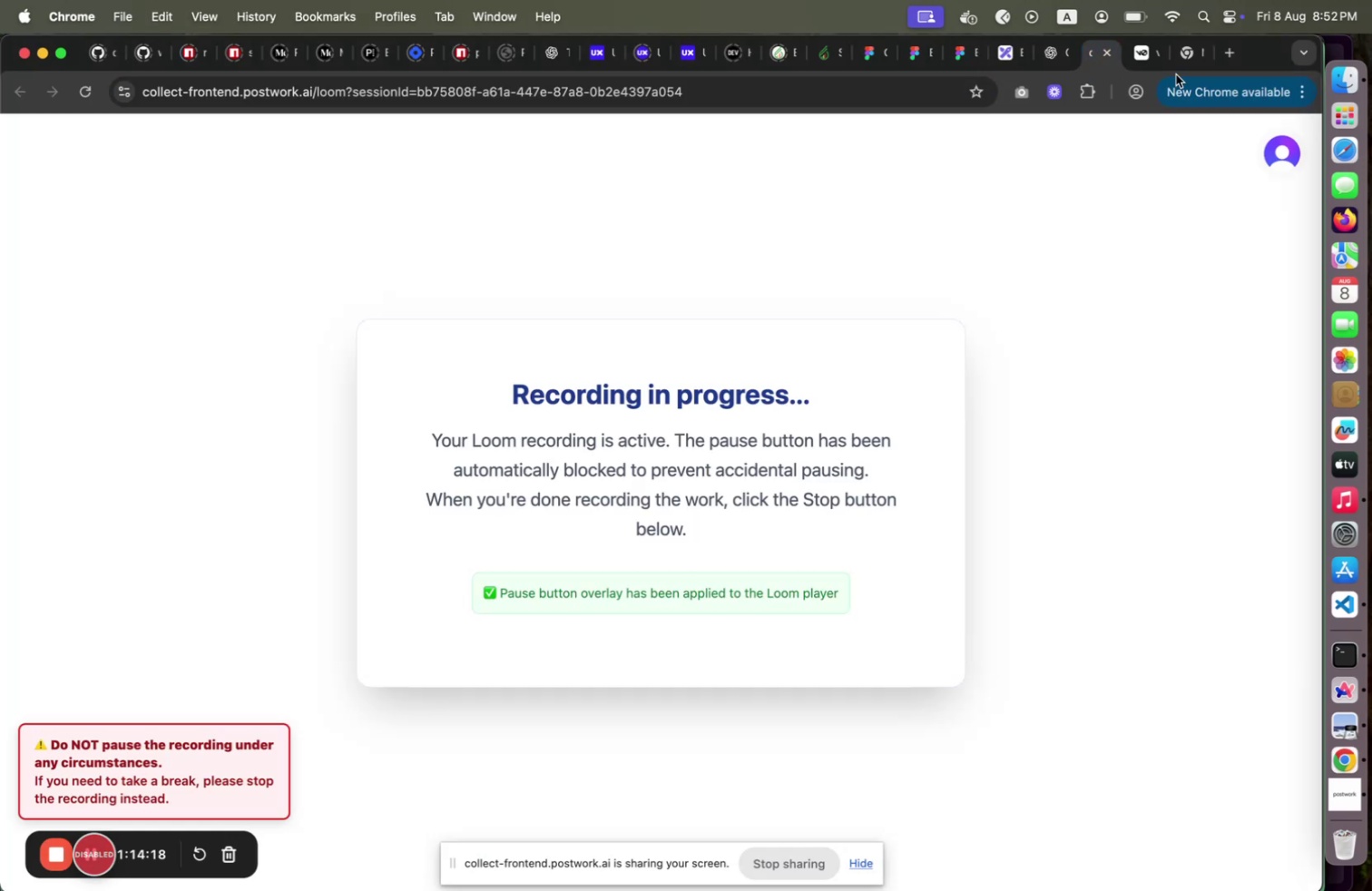 
left_click([1193, 64])
 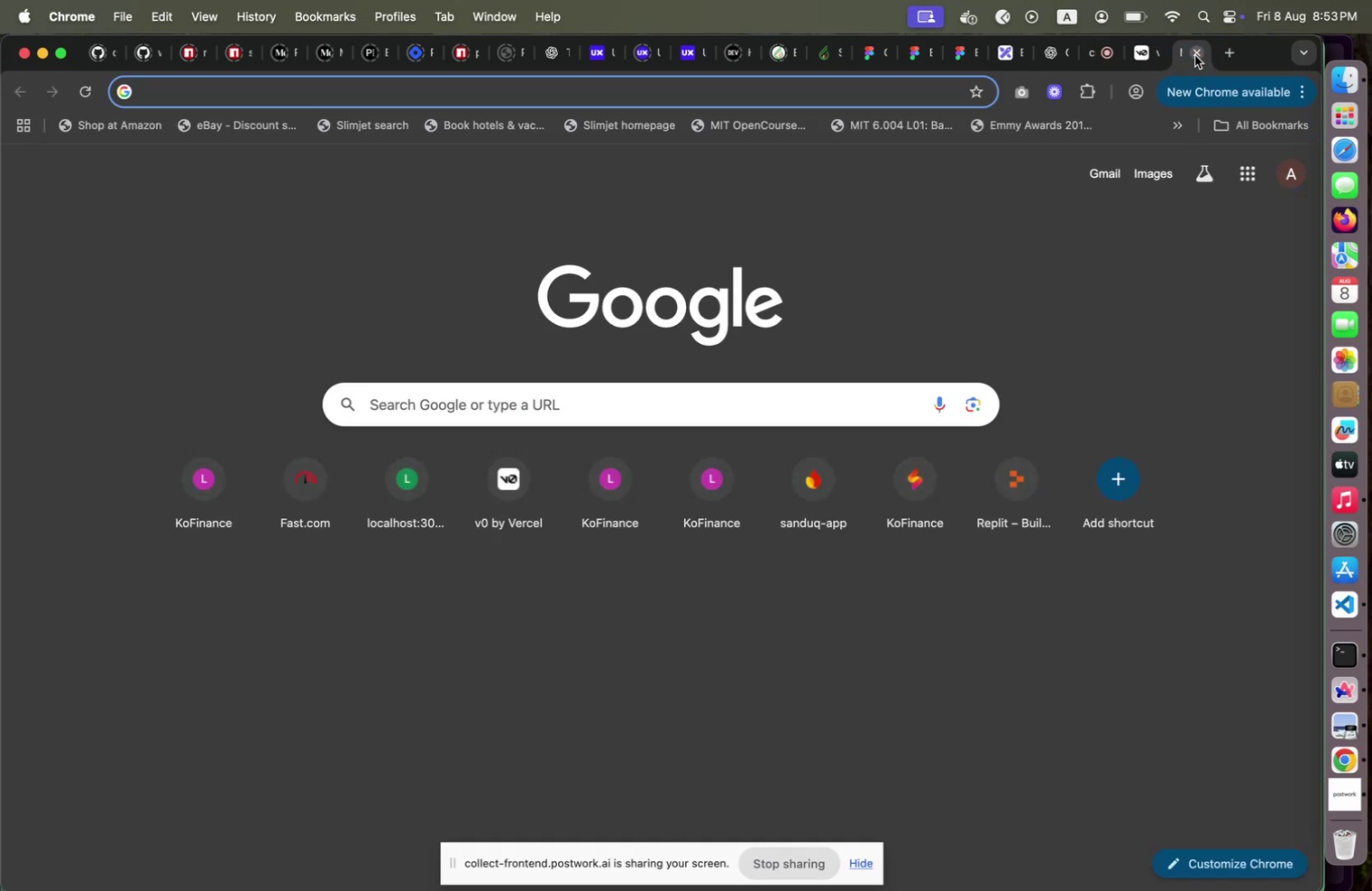 
left_click([1195, 54])
 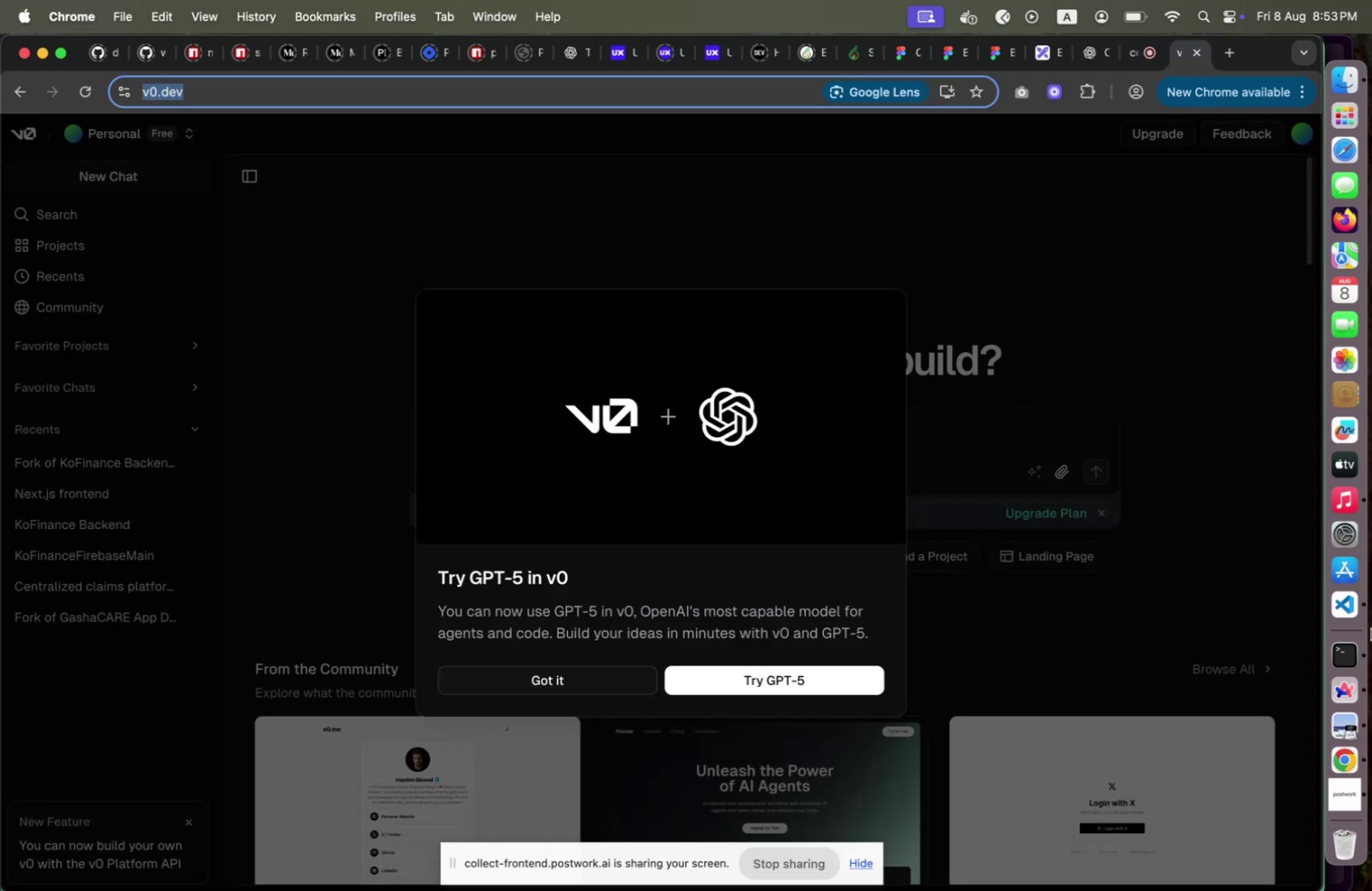 
wait(6.07)
 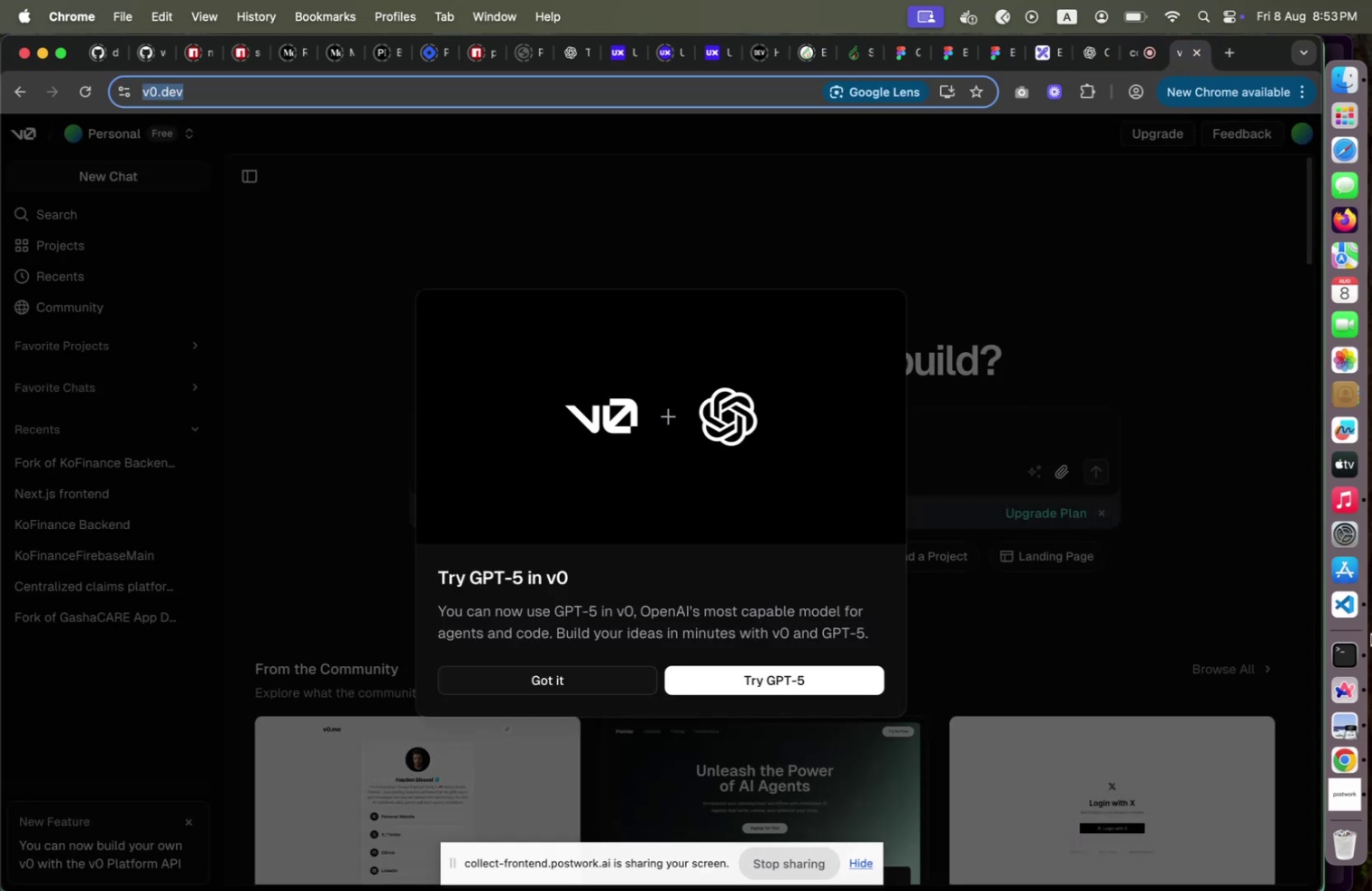 
left_click([1350, 690])
 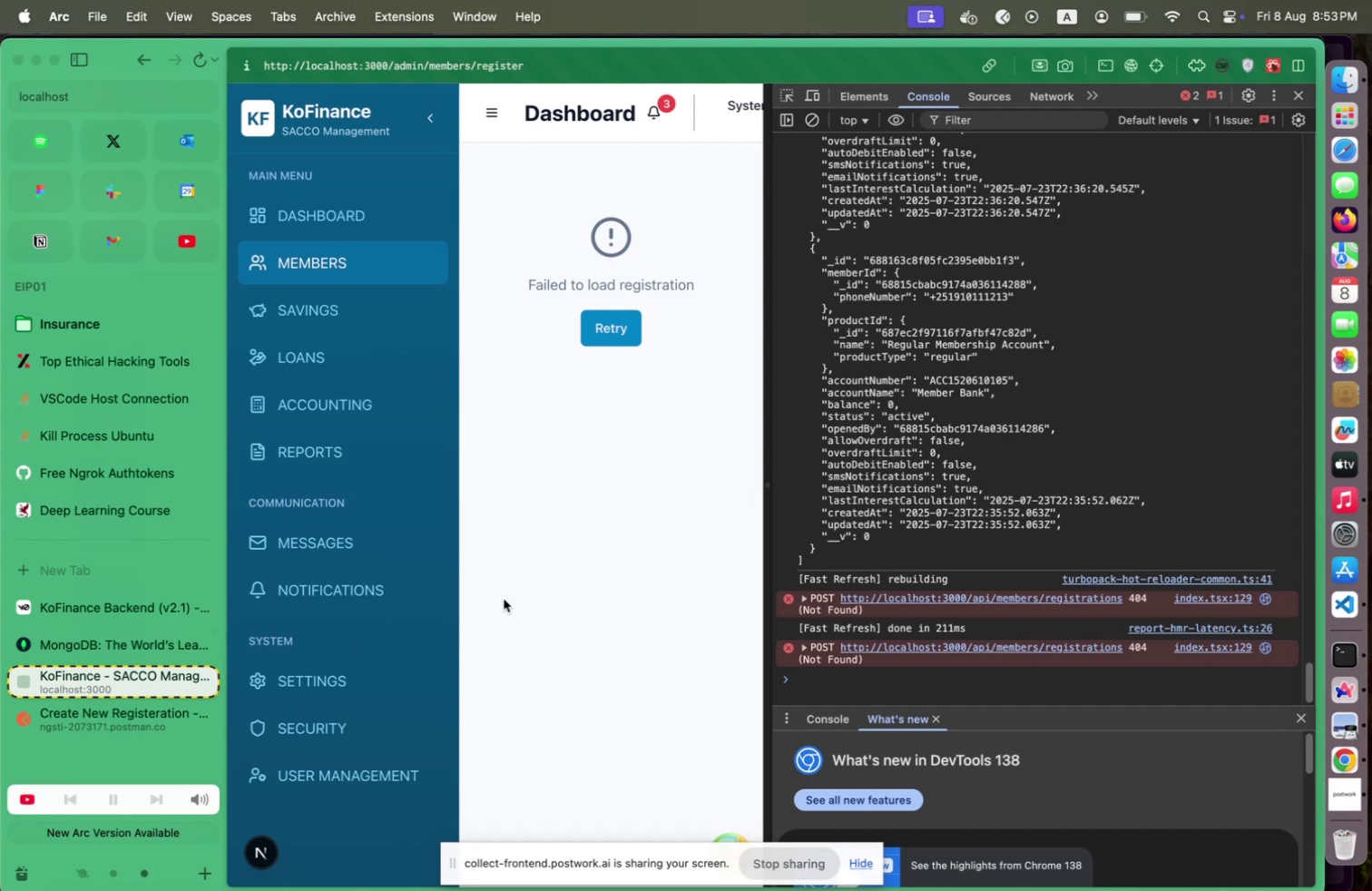 
wait(5.8)
 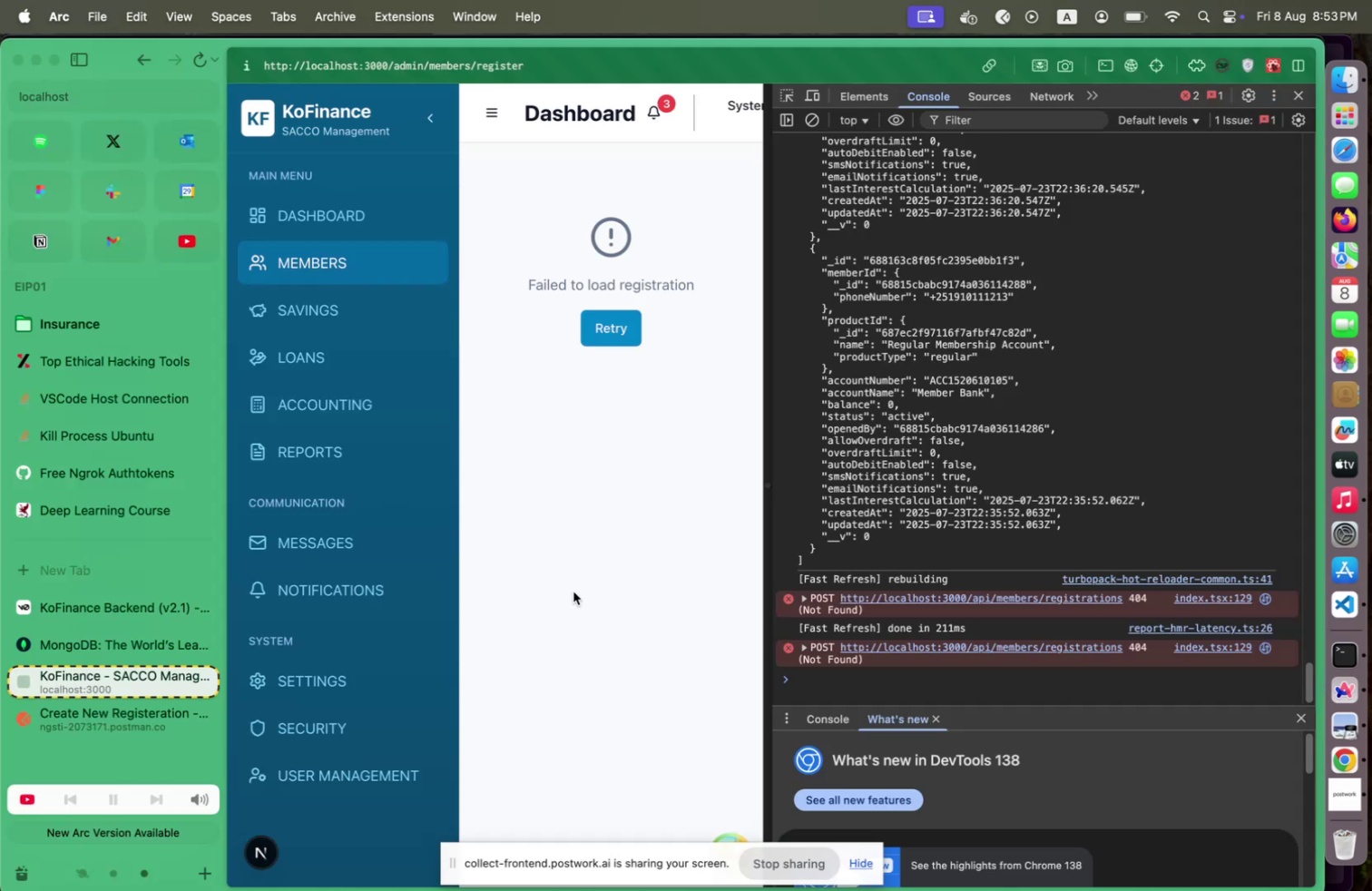 
left_click([1356, 611])
 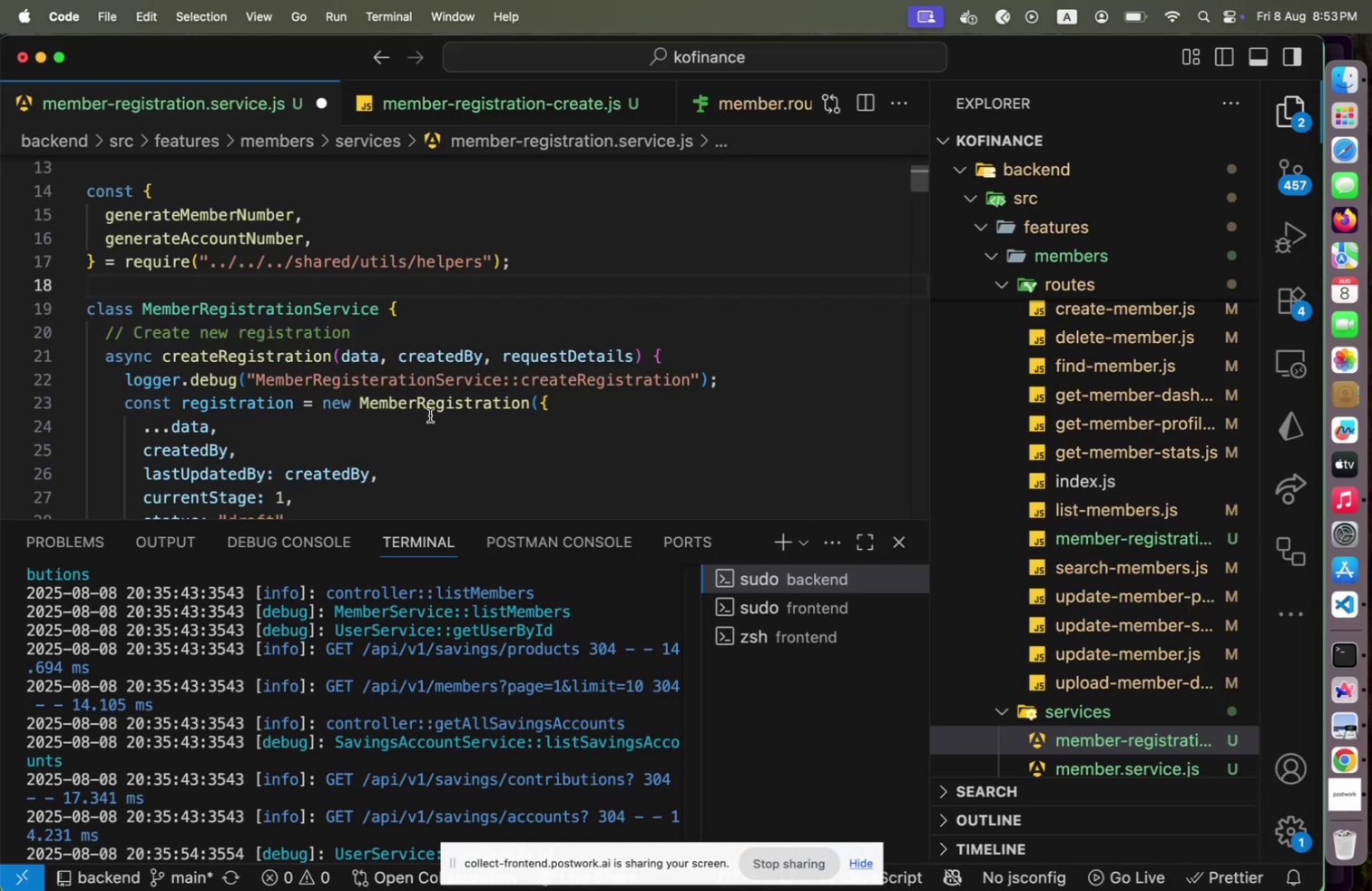 
scroll: coordinate [264, 426], scroll_direction: down, amount: 5.0
 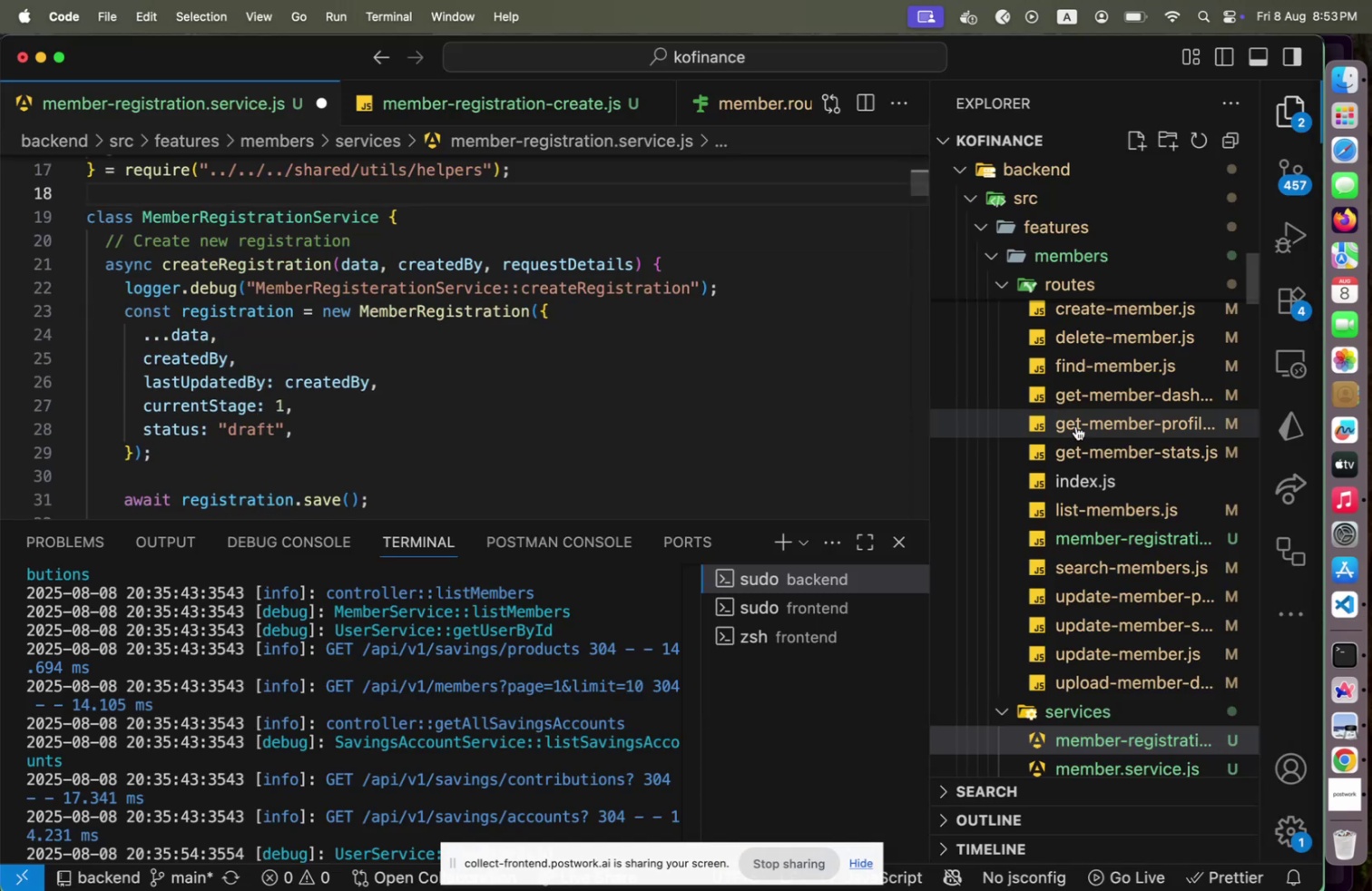 
scroll: coordinate [1088, 434], scroll_direction: up, amount: 5.0
 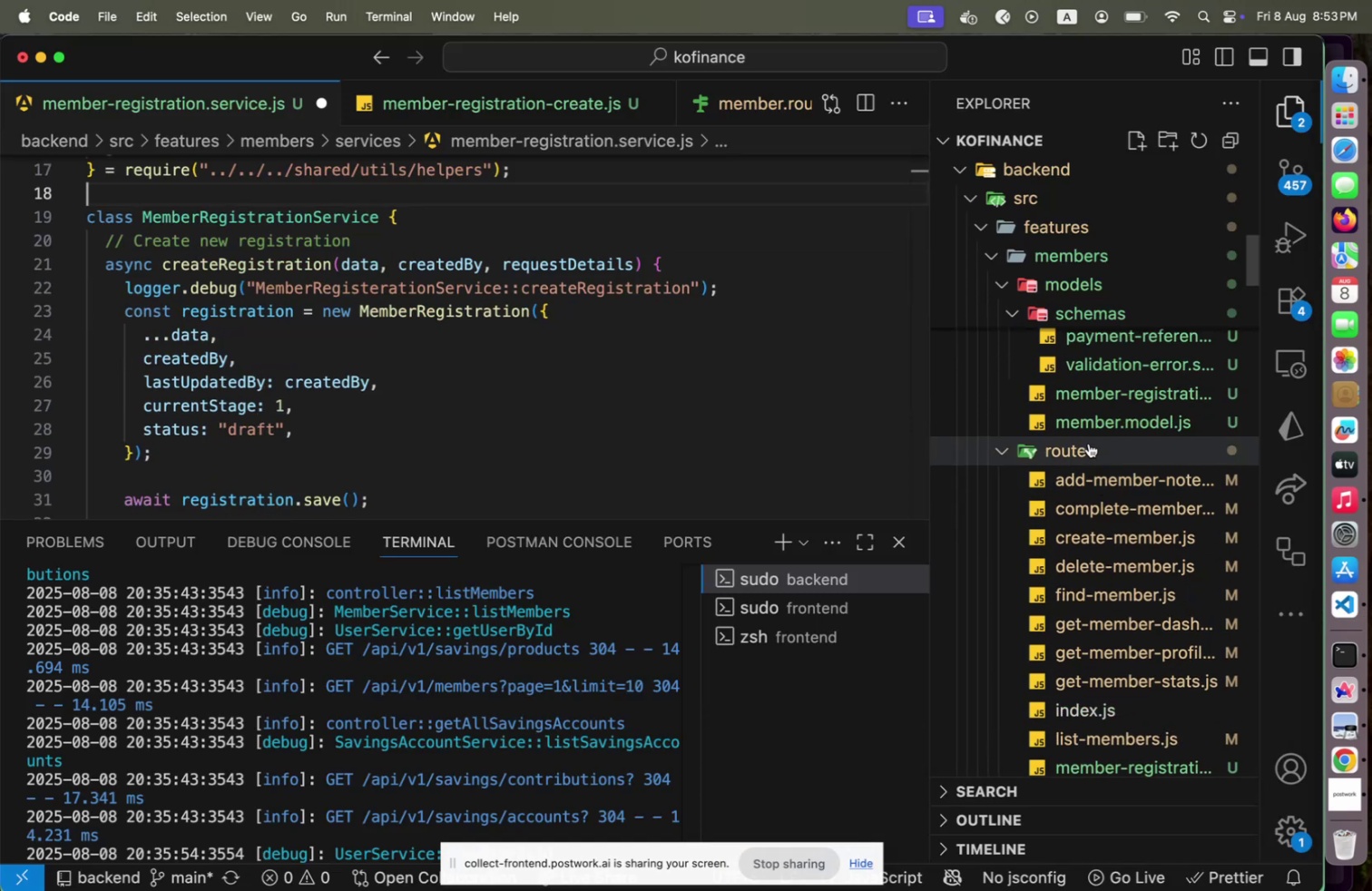 
left_click([1089, 443])
 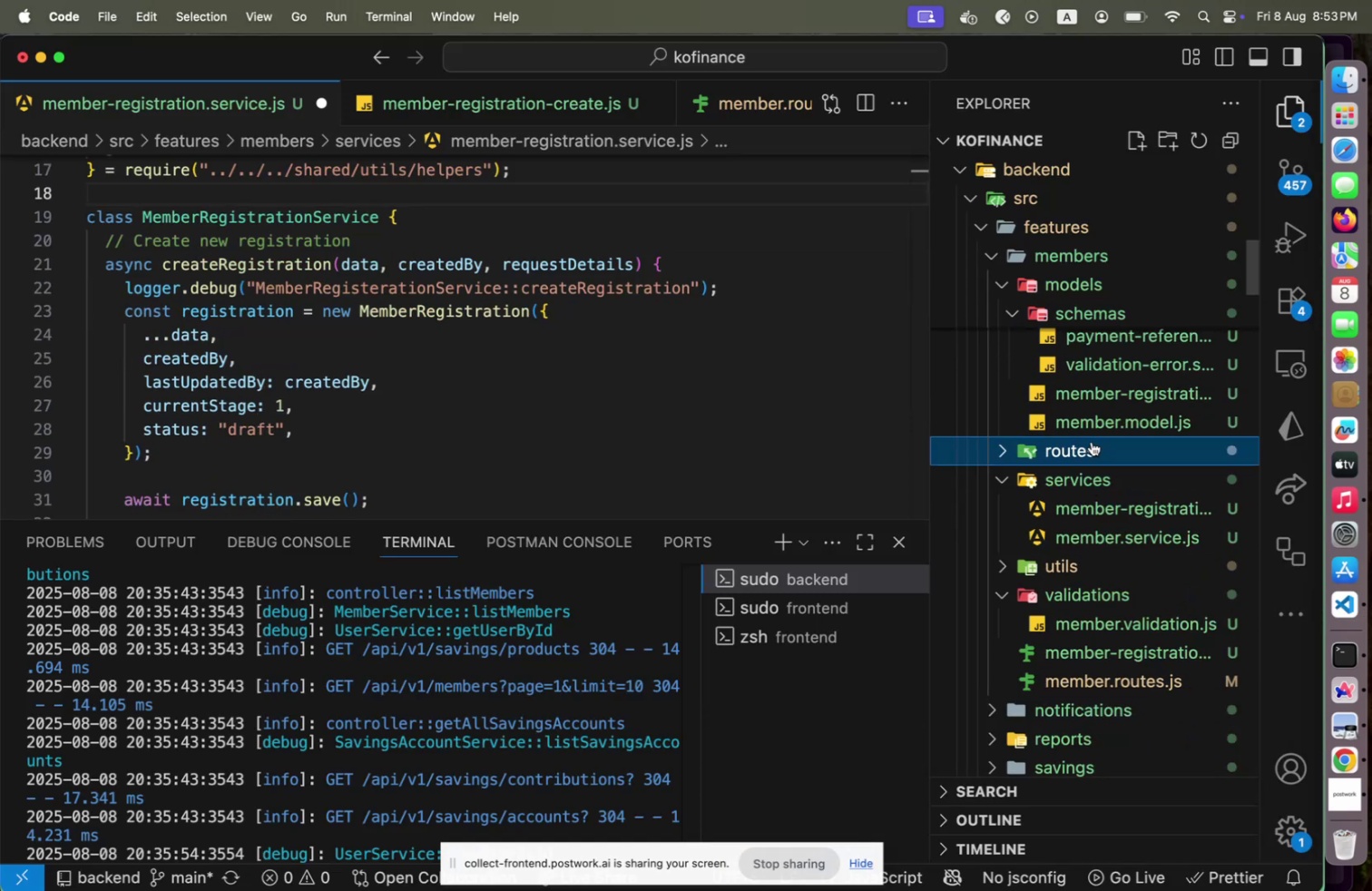 
scroll: coordinate [1112, 436], scroll_direction: up, amount: 6.0
 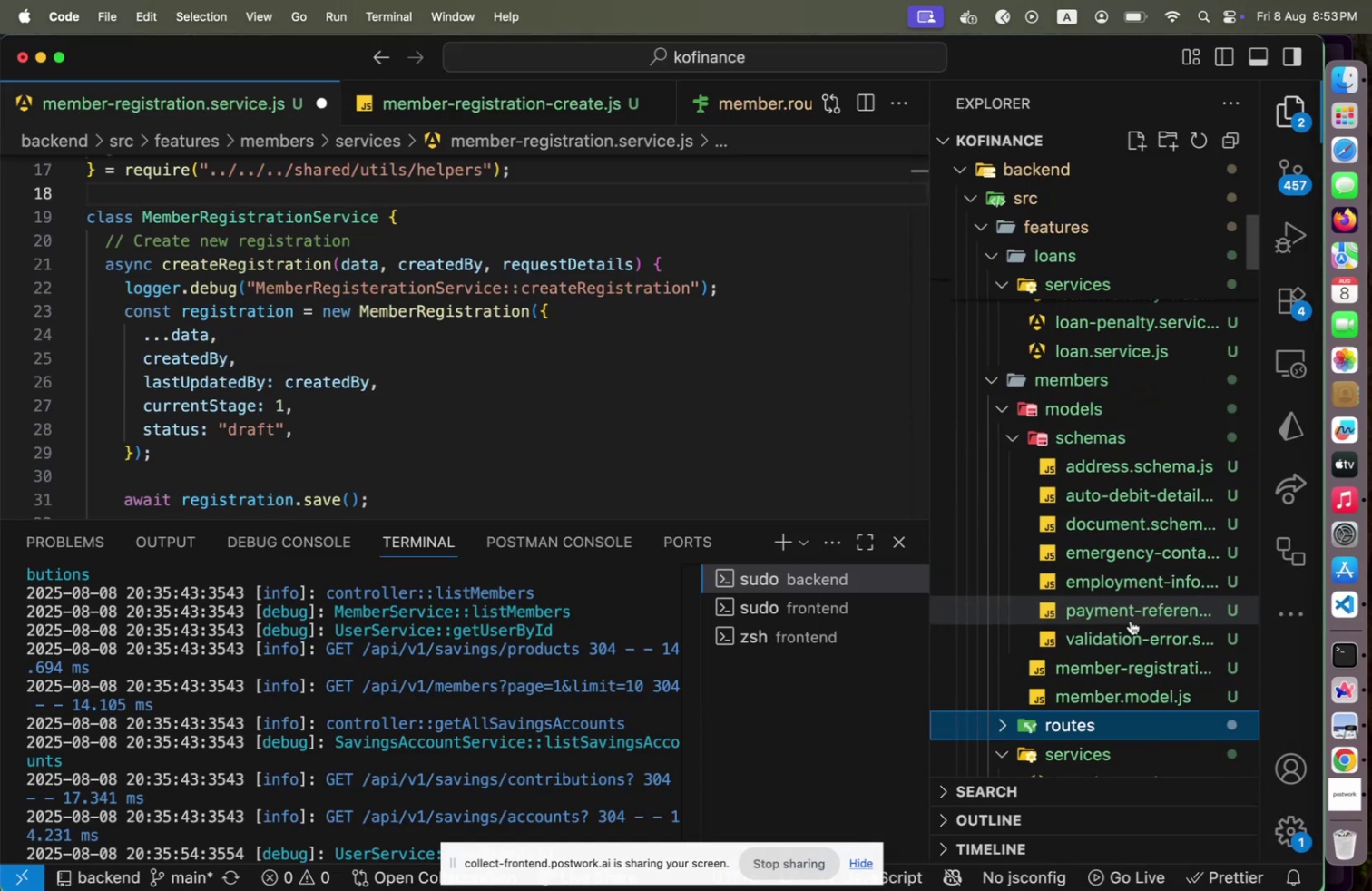 
left_click([1122, 671])
 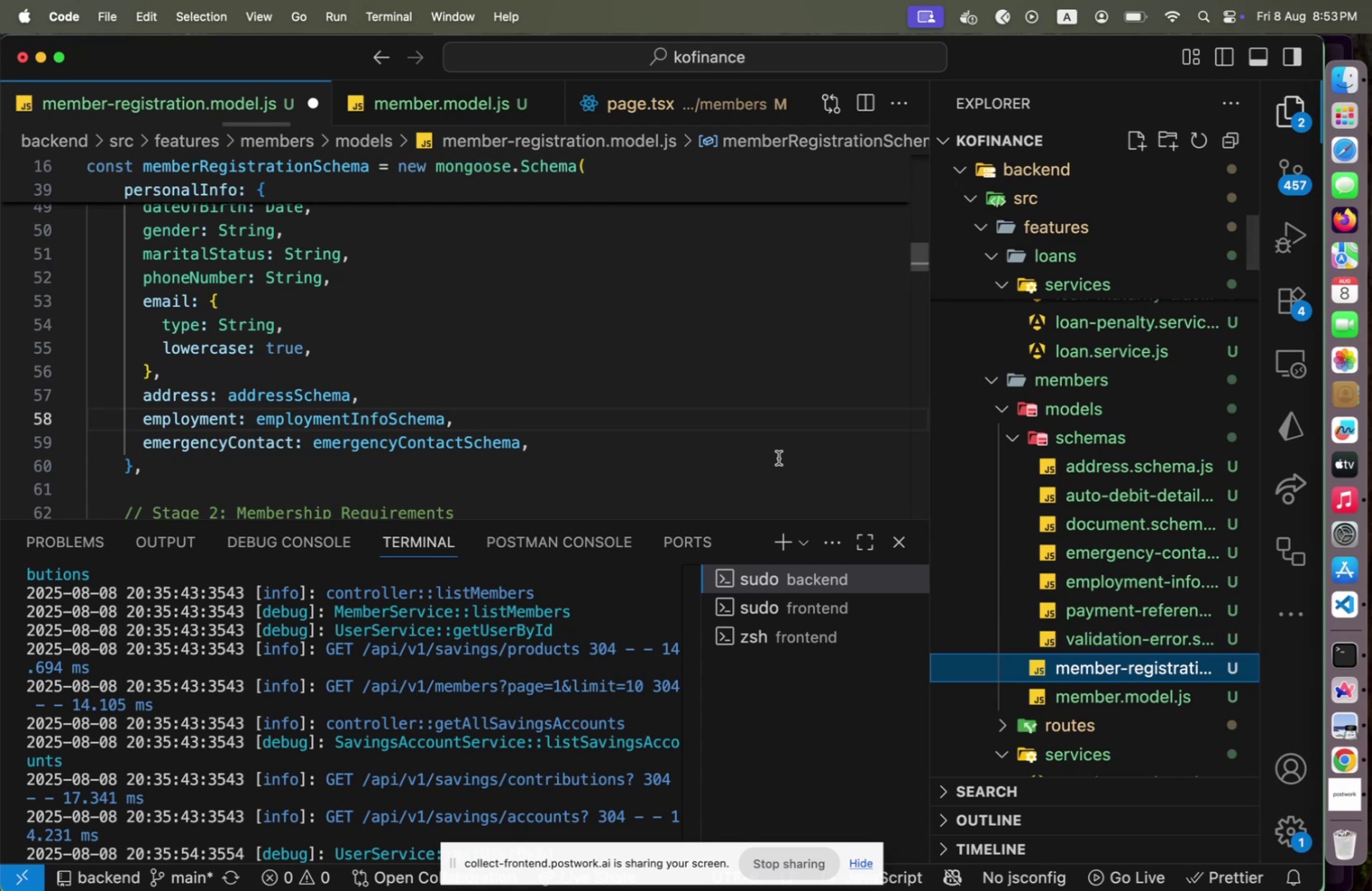 
scroll: coordinate [694, 465], scroll_direction: up, amount: 19.0
 